 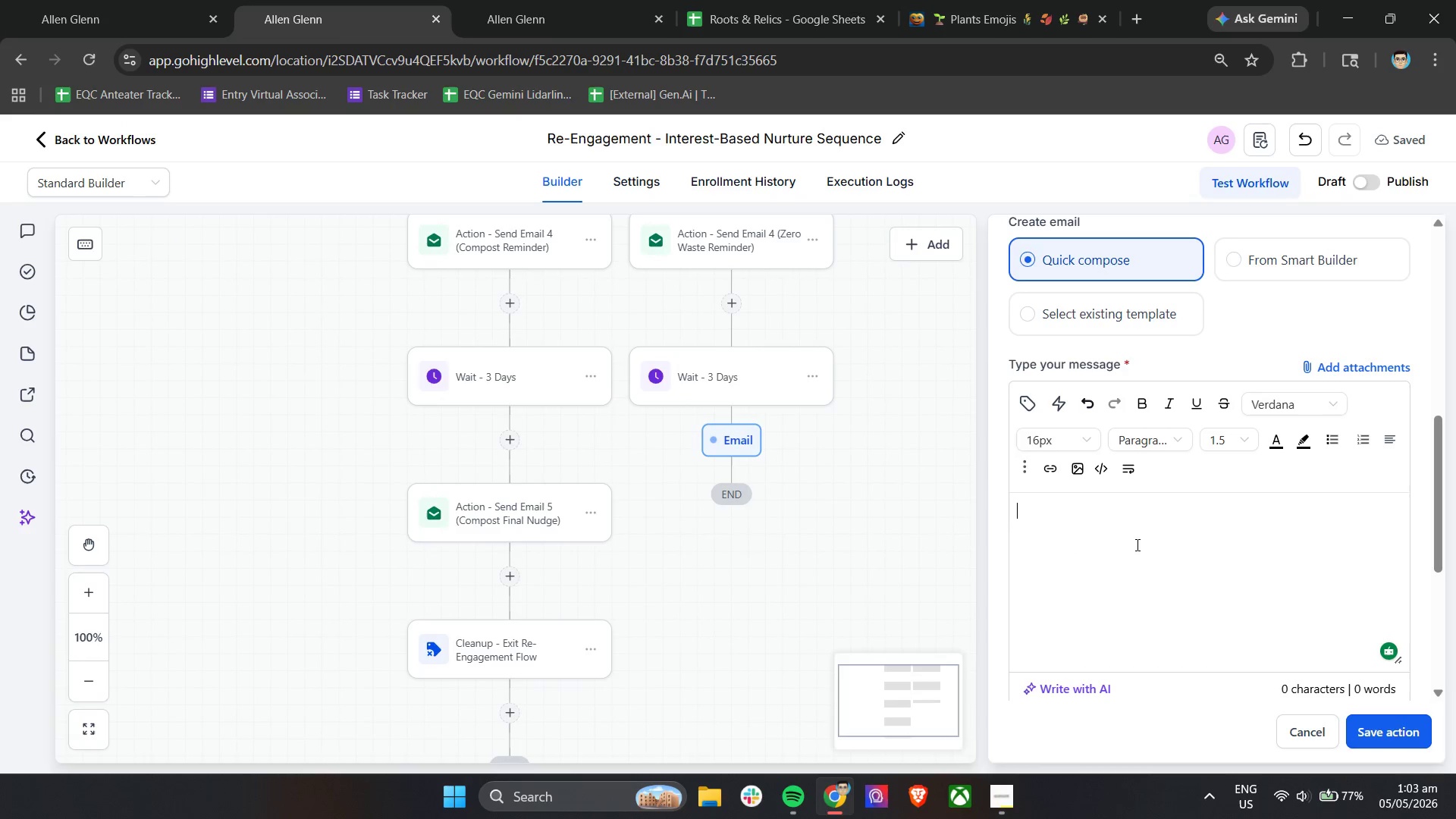 
scroll: coordinate [1136, 544], scroll_direction: down, amount: 3.0
 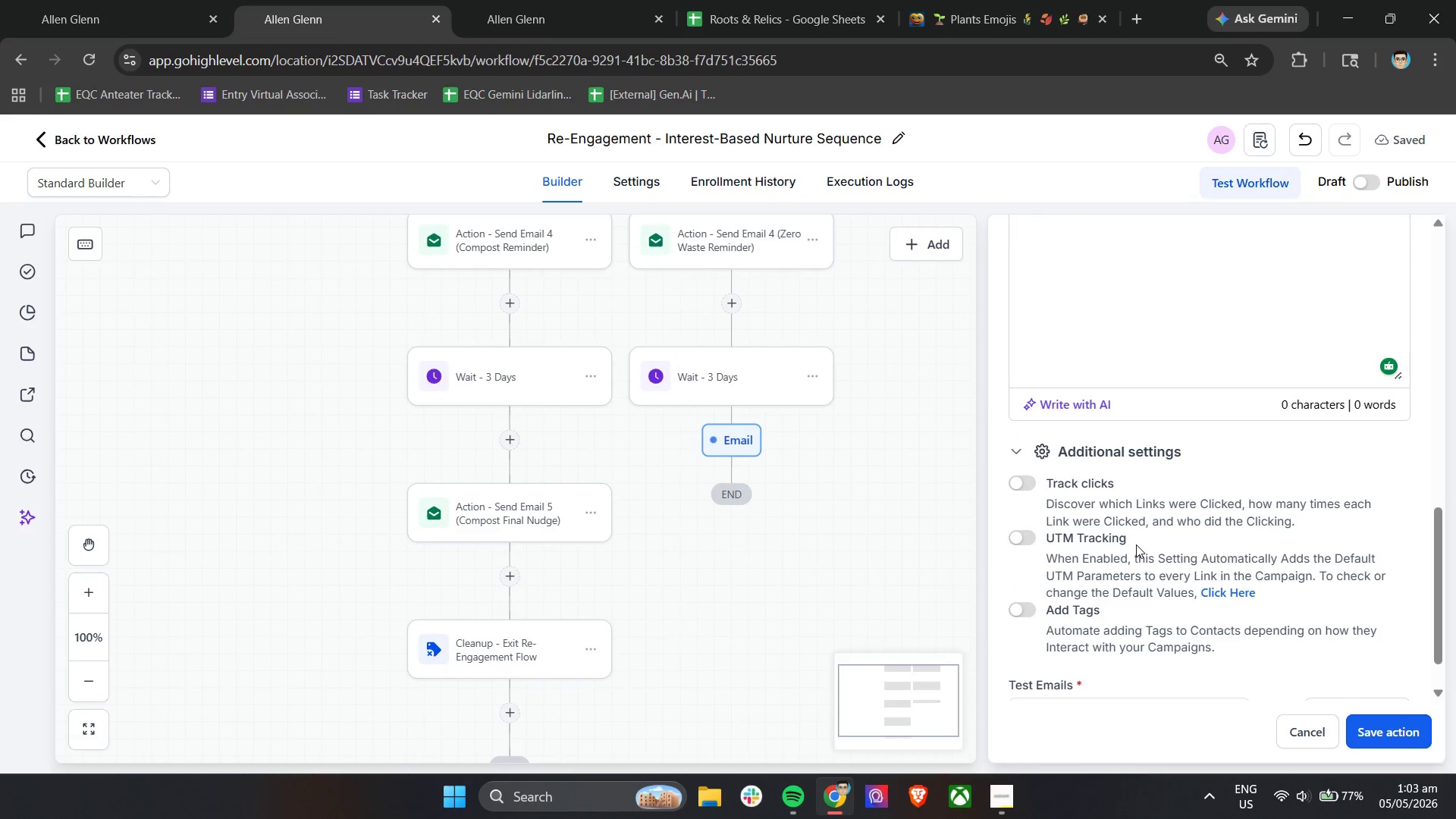 
scroll: coordinate [1080, 386], scroll_direction: up, amount: 8.0
 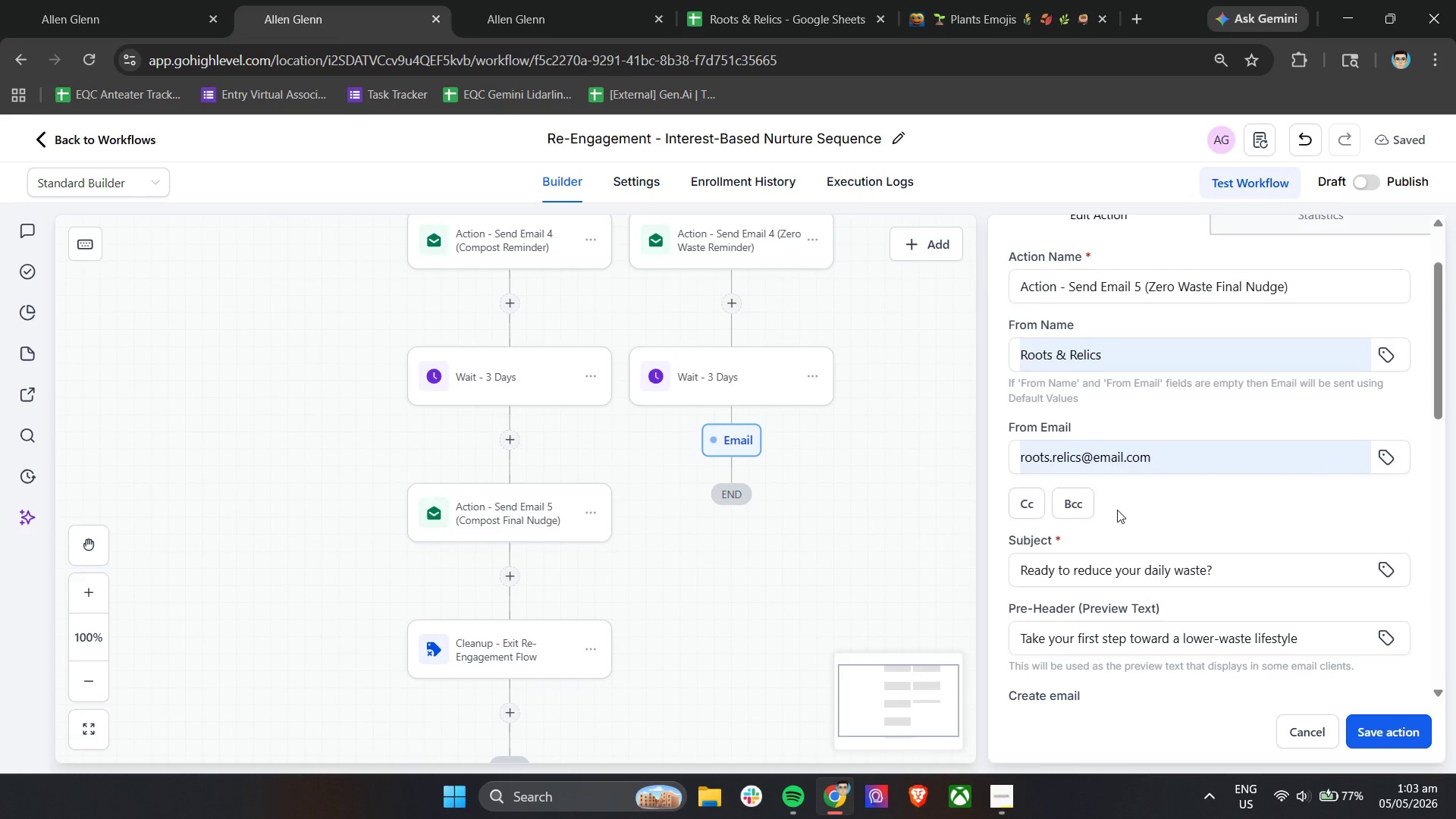 
scroll: coordinate [1116, 583], scroll_direction: down, amount: 5.0
 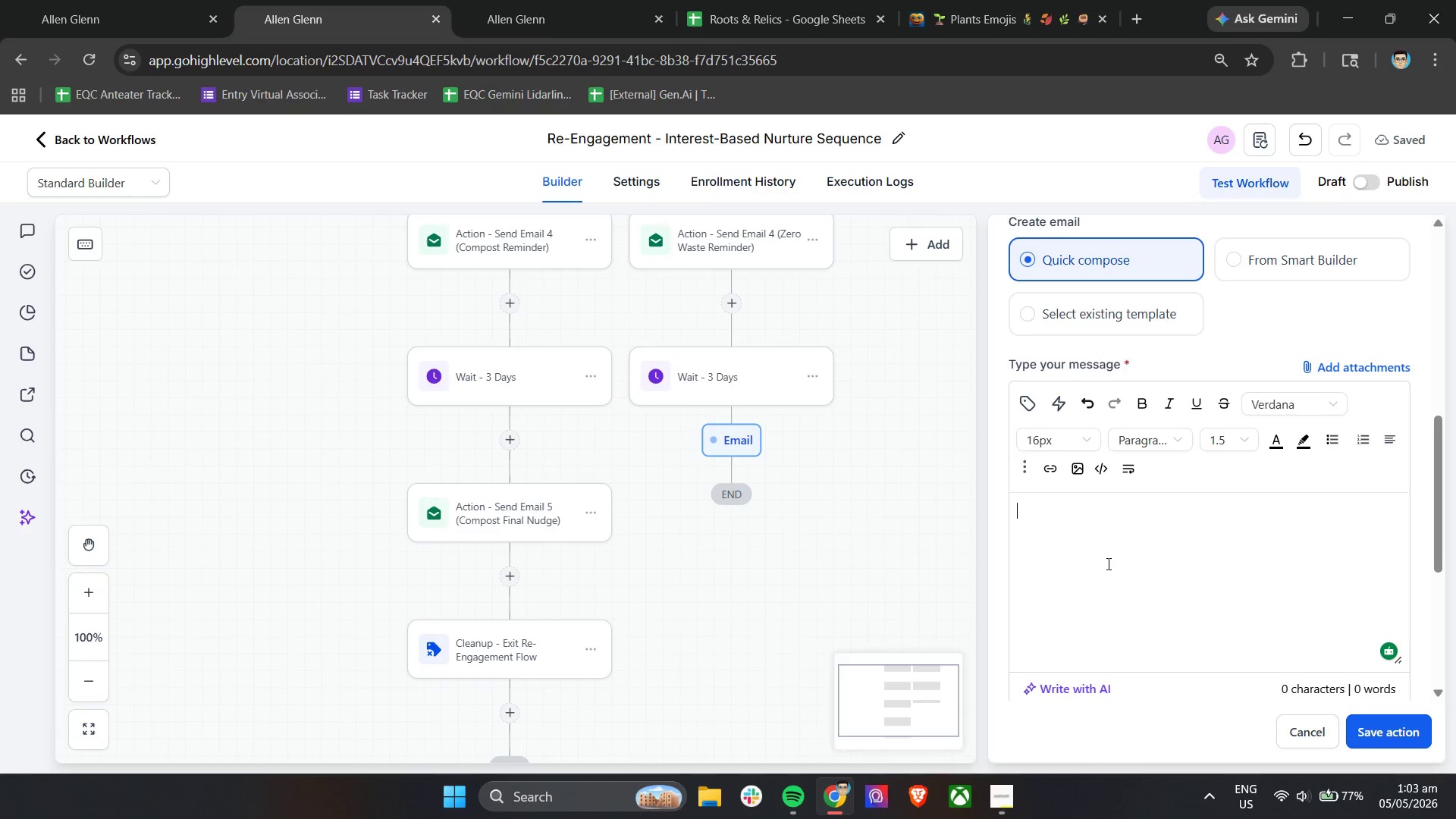 
left_click([1107, 554])
 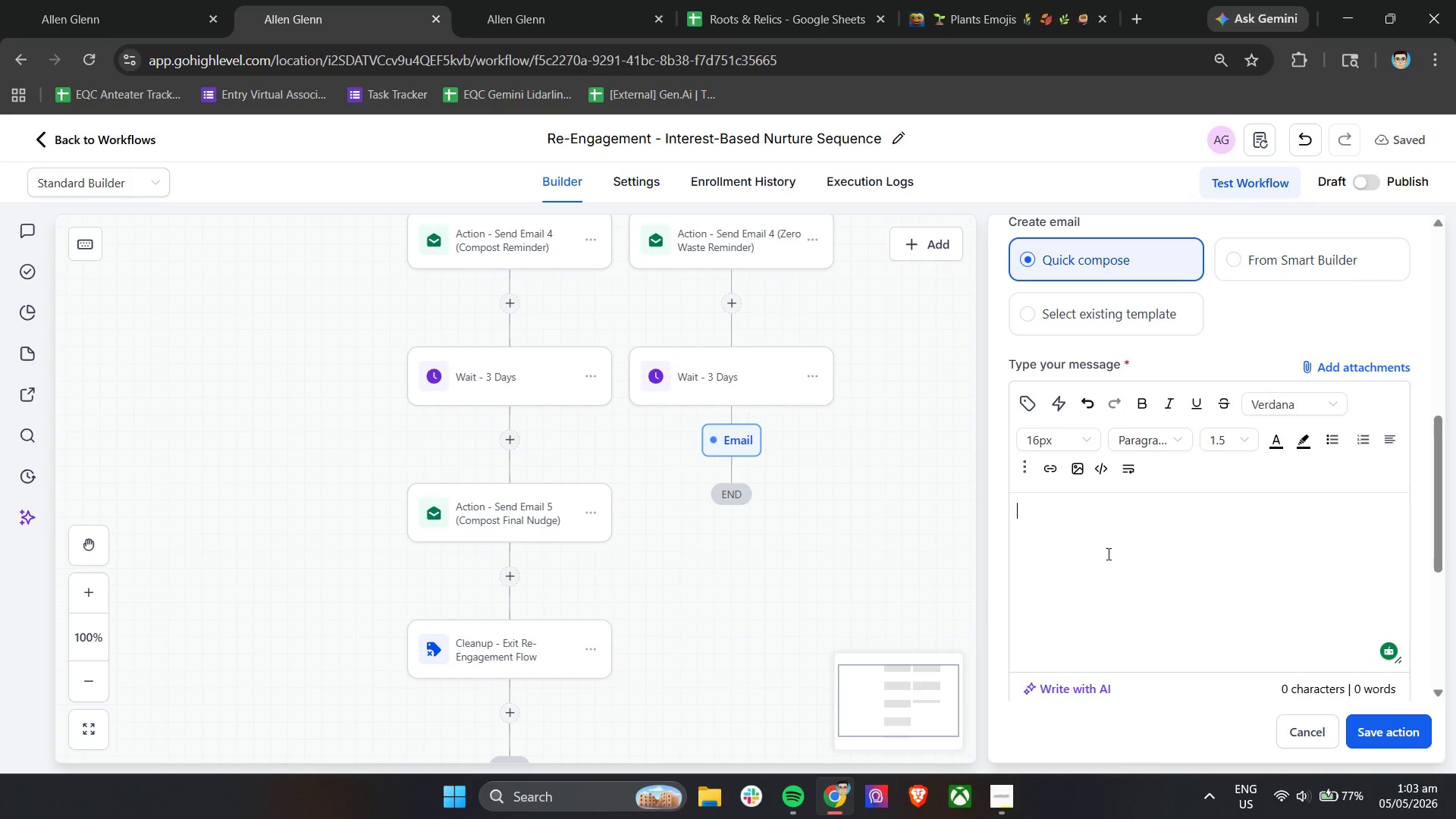 
type(hi )
key(Backspace)
key(Backspace)
key(Backspace)
type(Hi)
 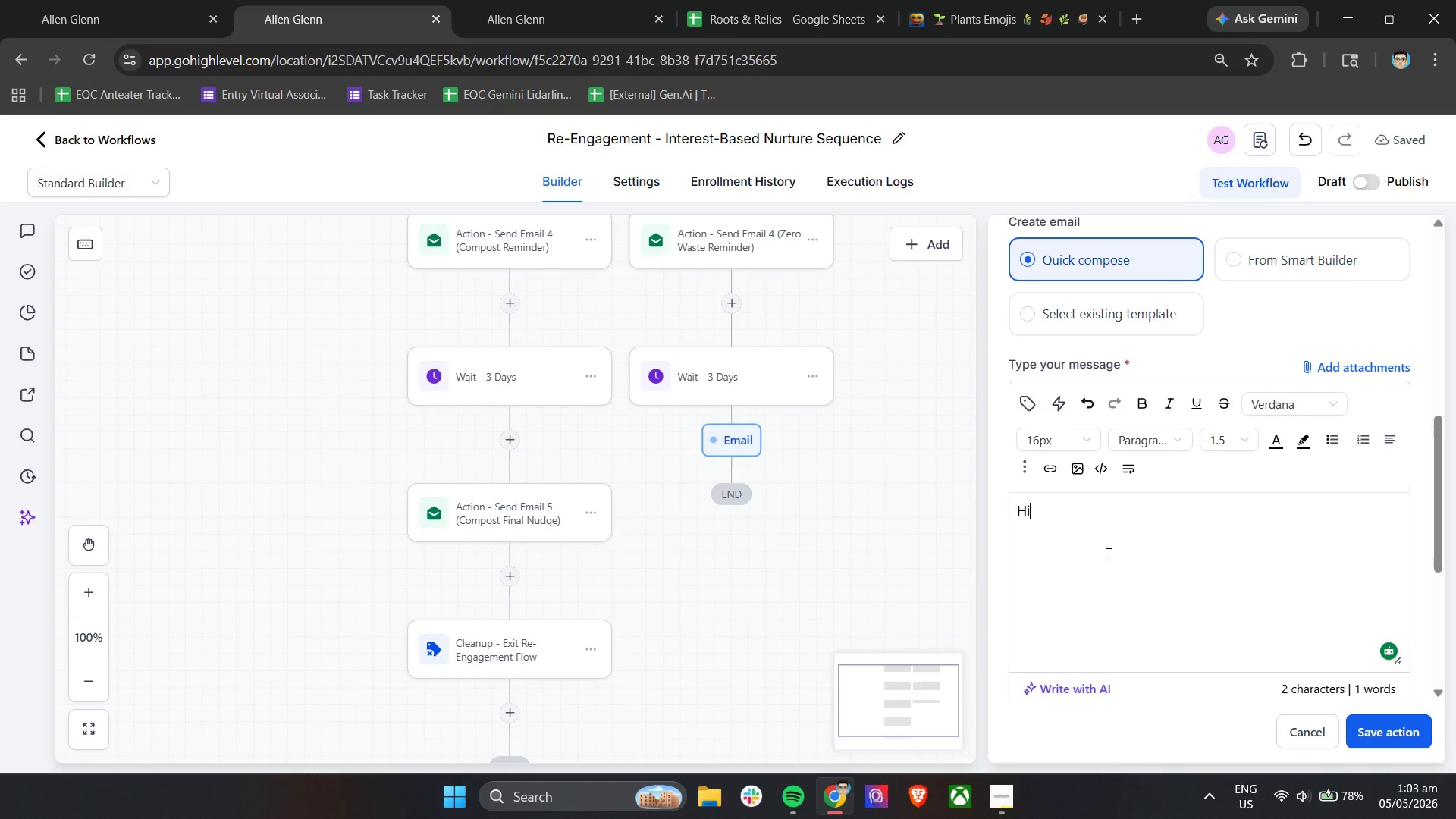 
key(Space)
 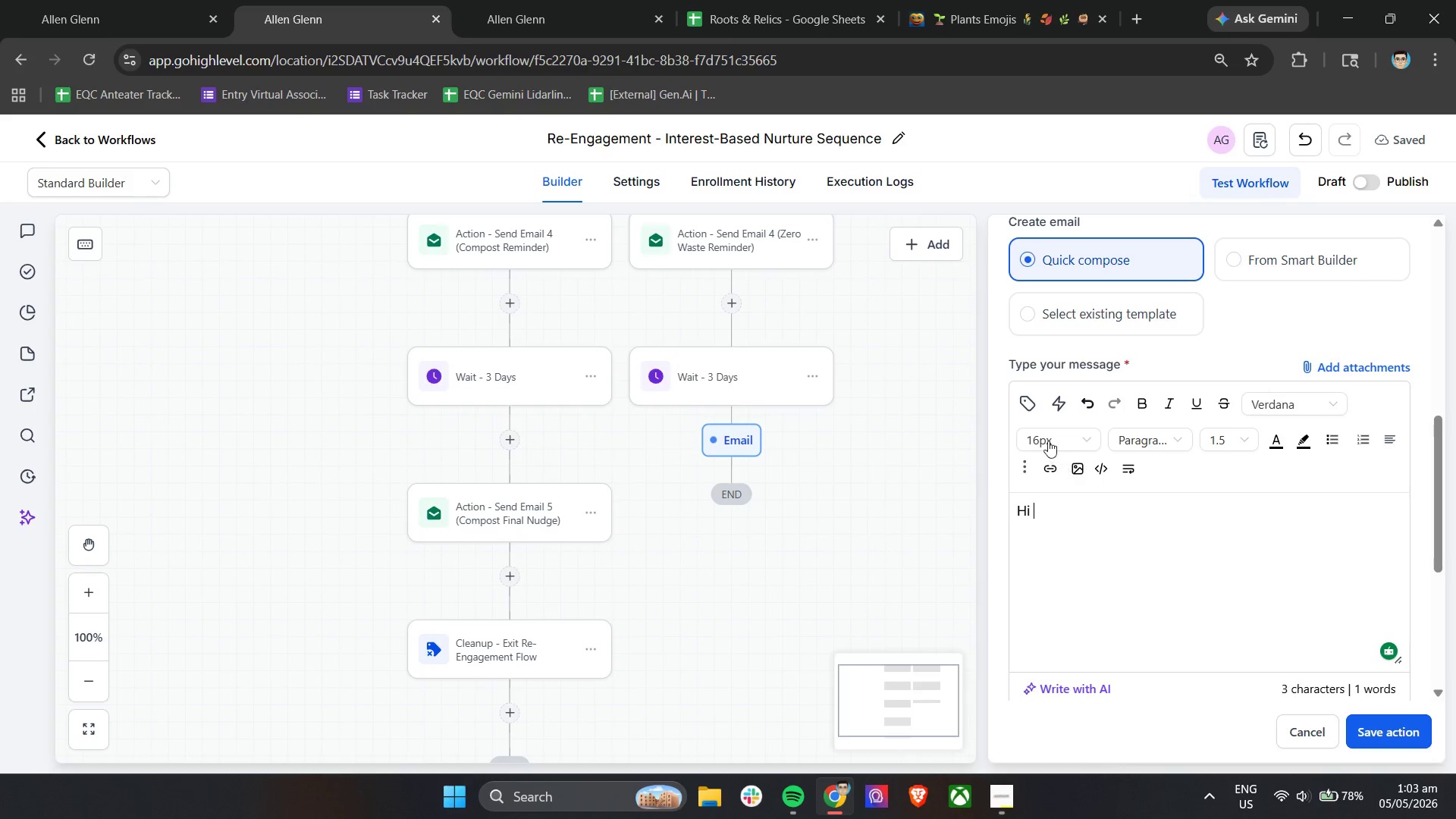 
left_click([1034, 414])
 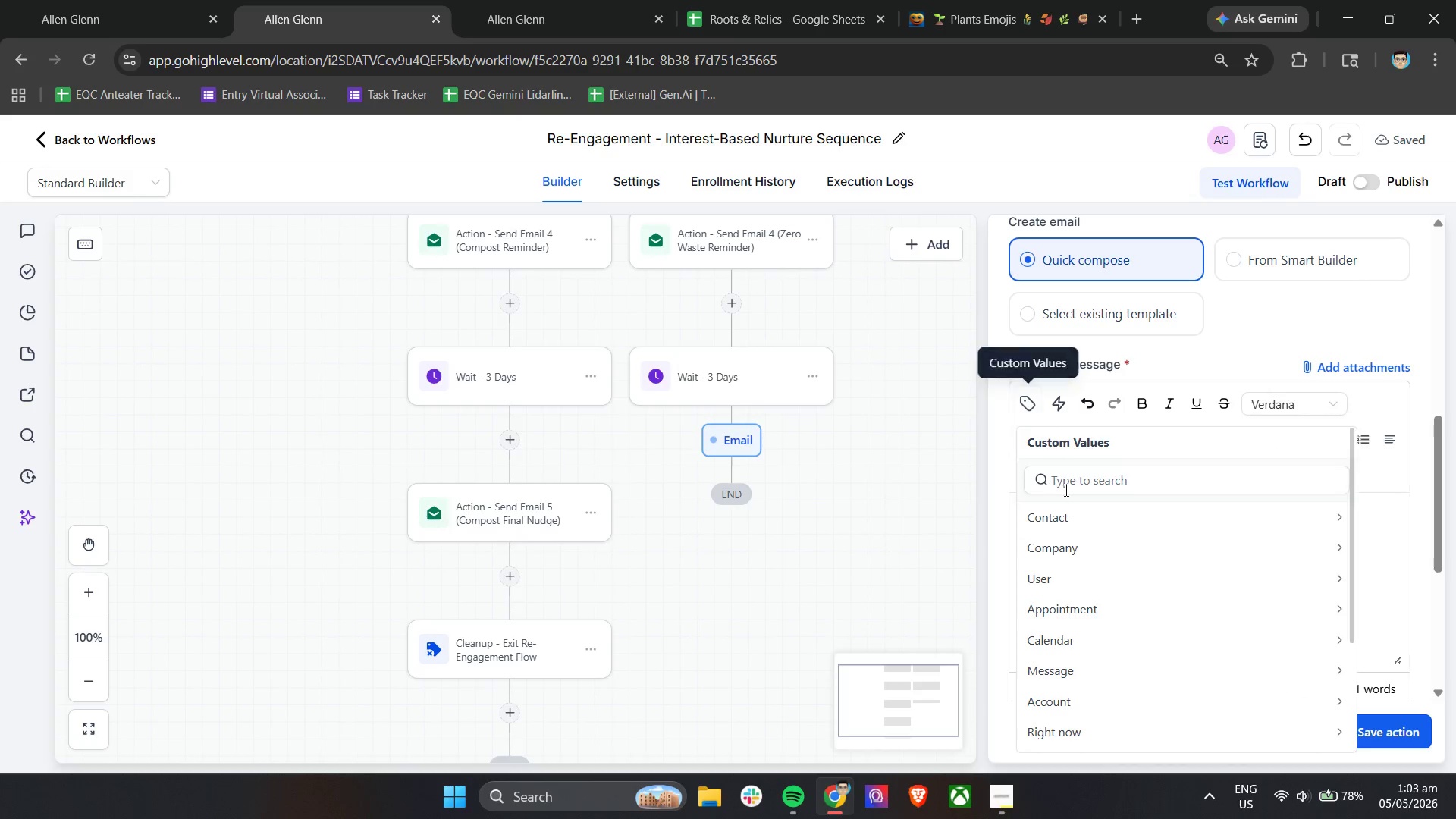 
left_click([1066, 522])
 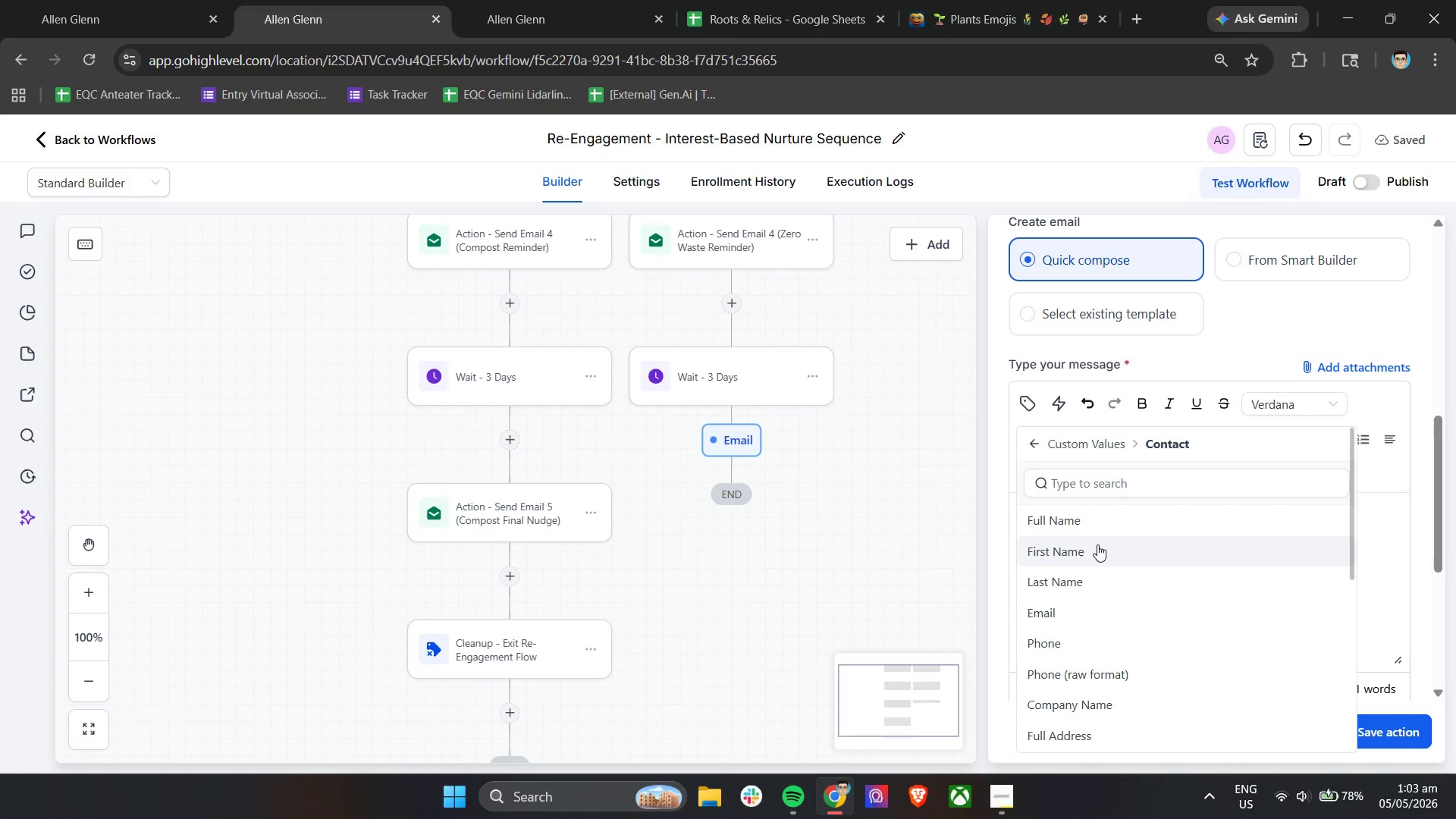 
left_click([1097, 551])
 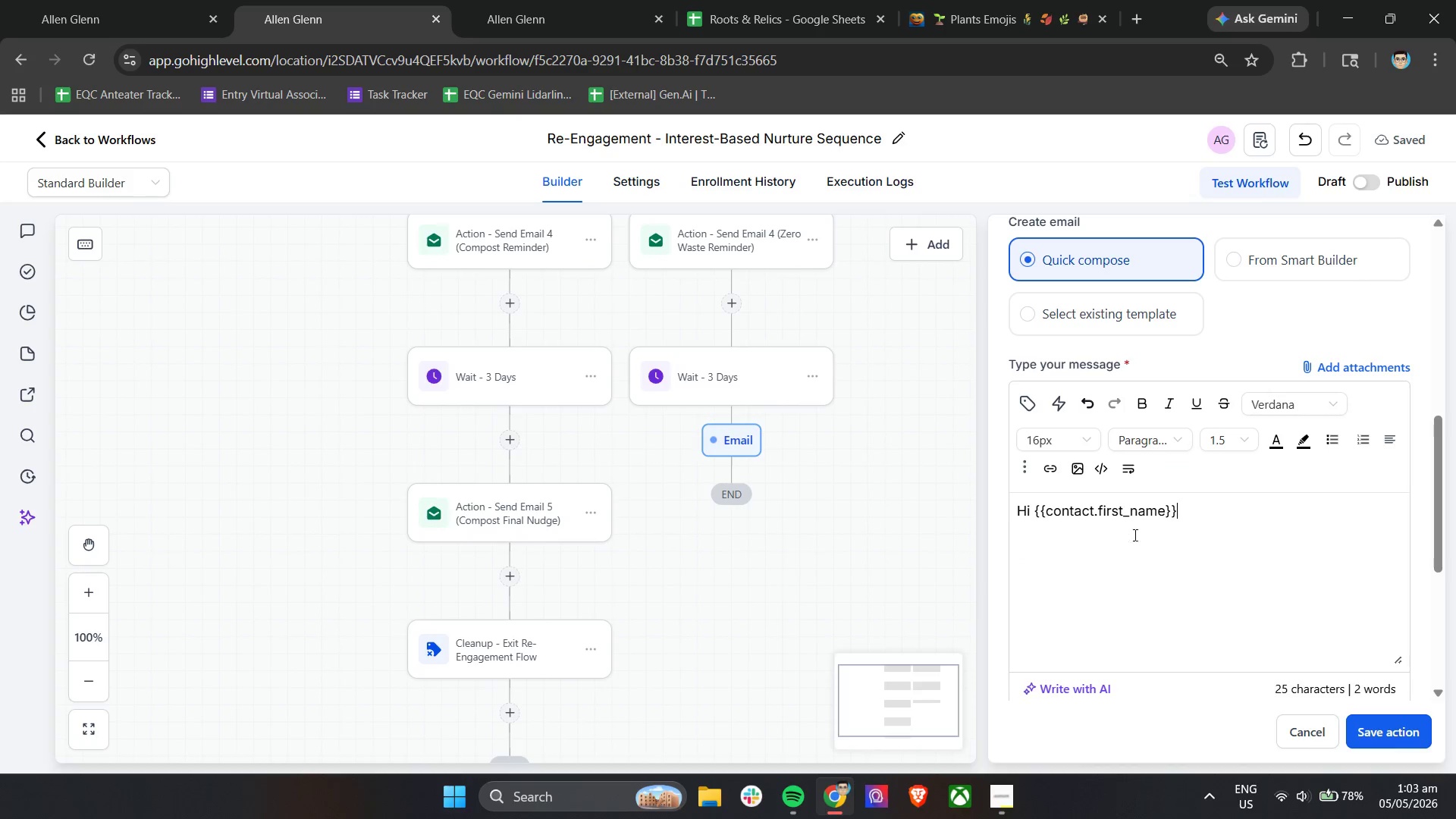 
left_click([1199, 526])
 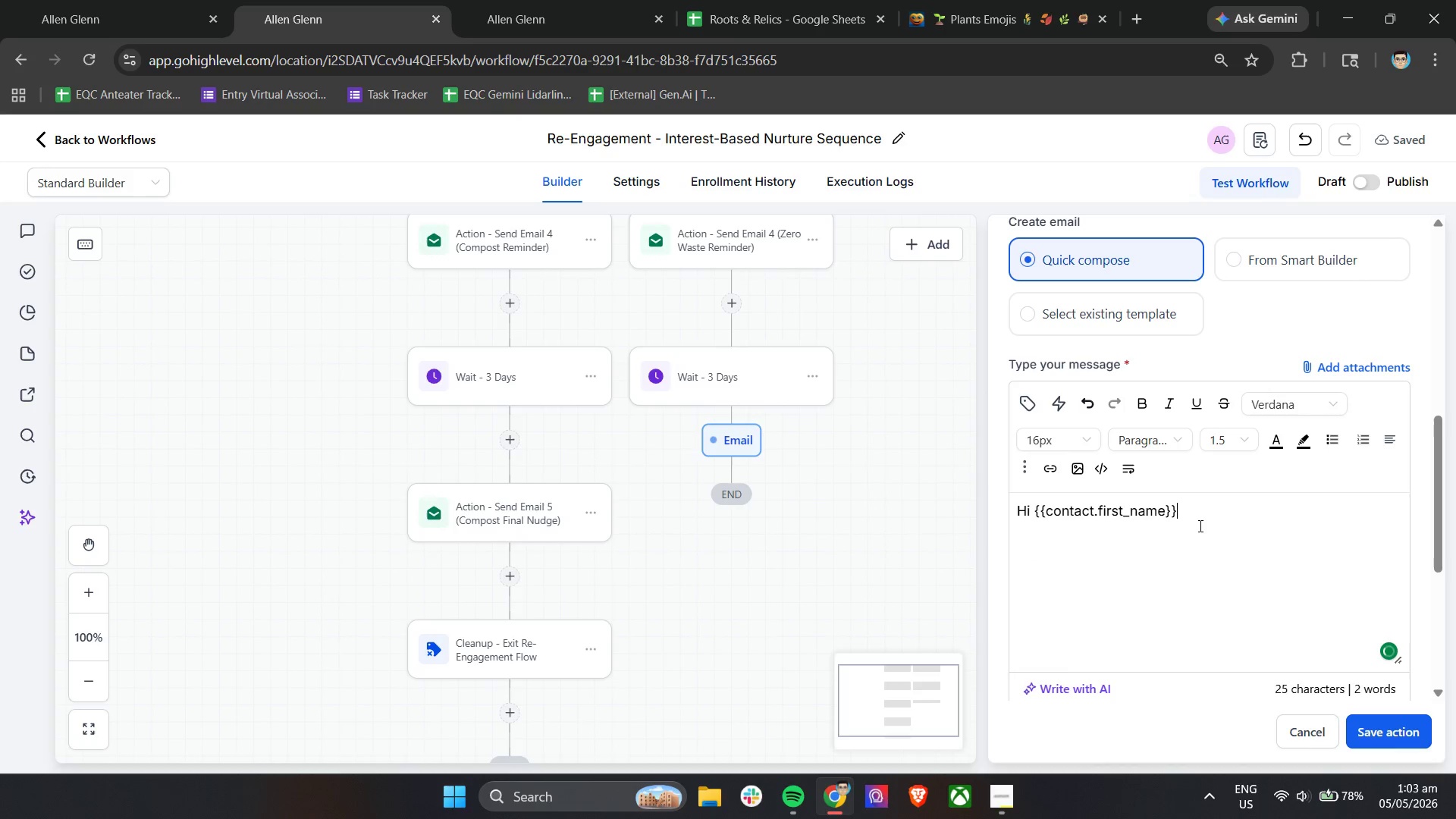 
key(Comma)
 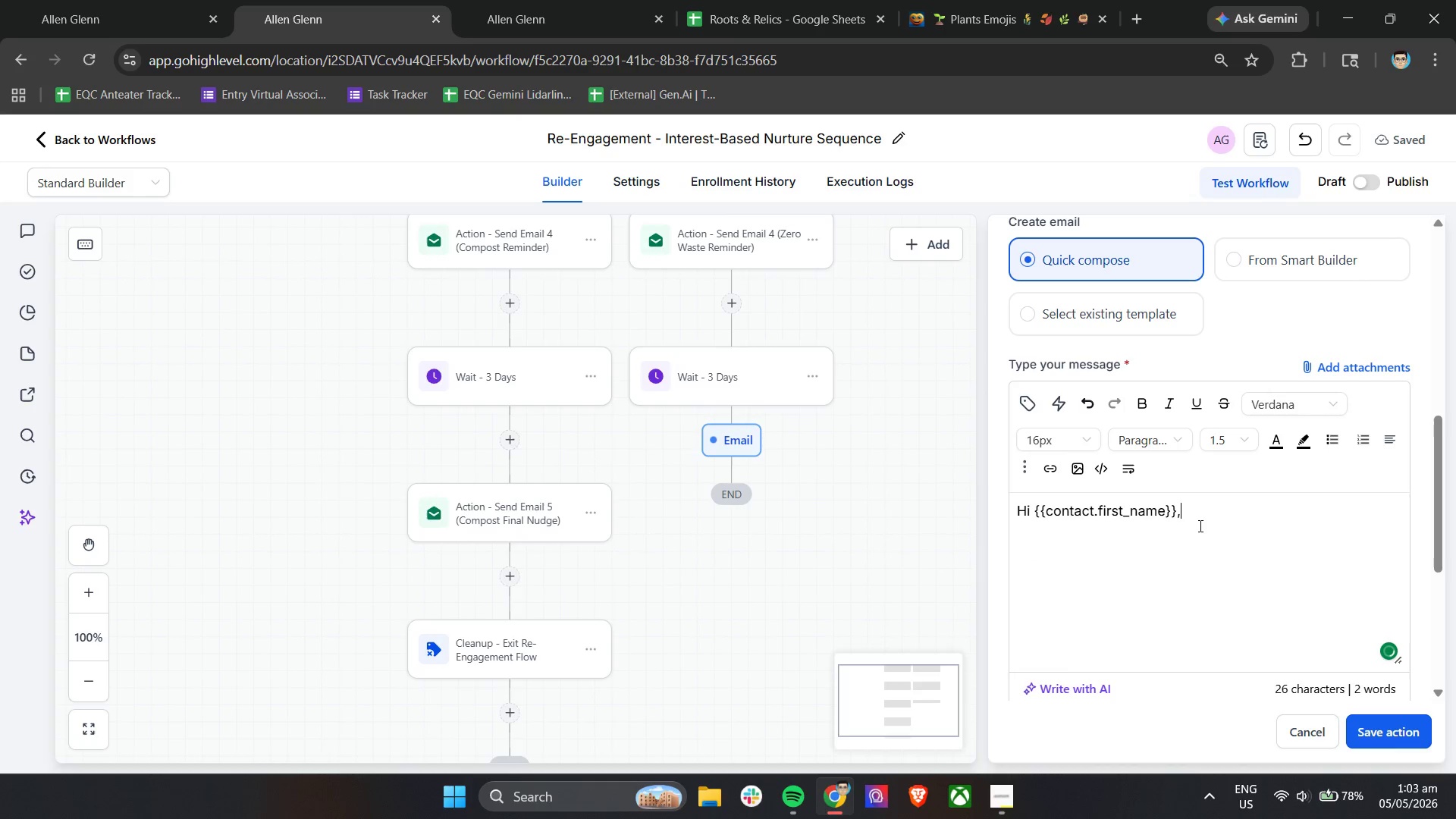 
key(Enter)
 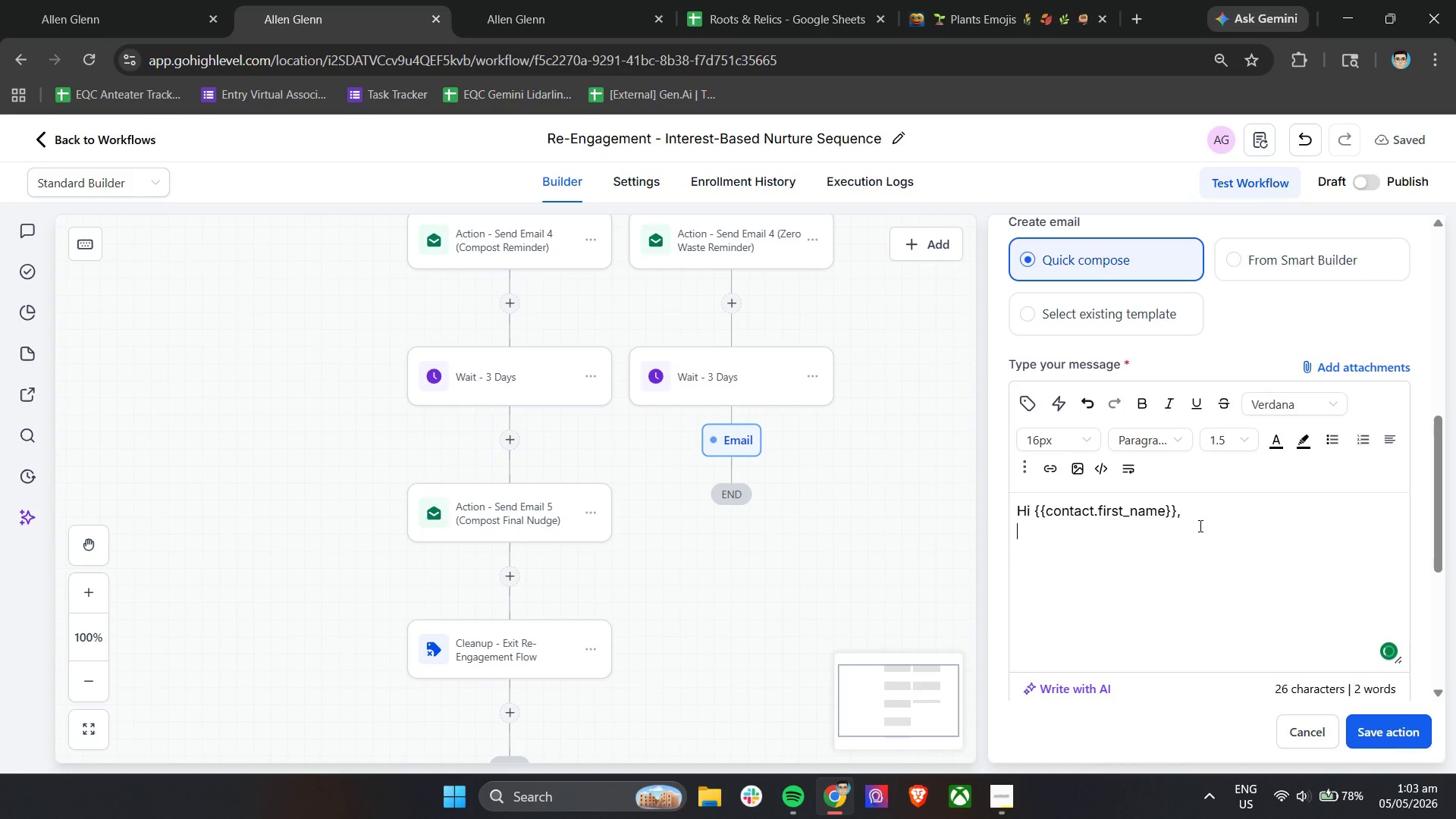 
key(Enter)
 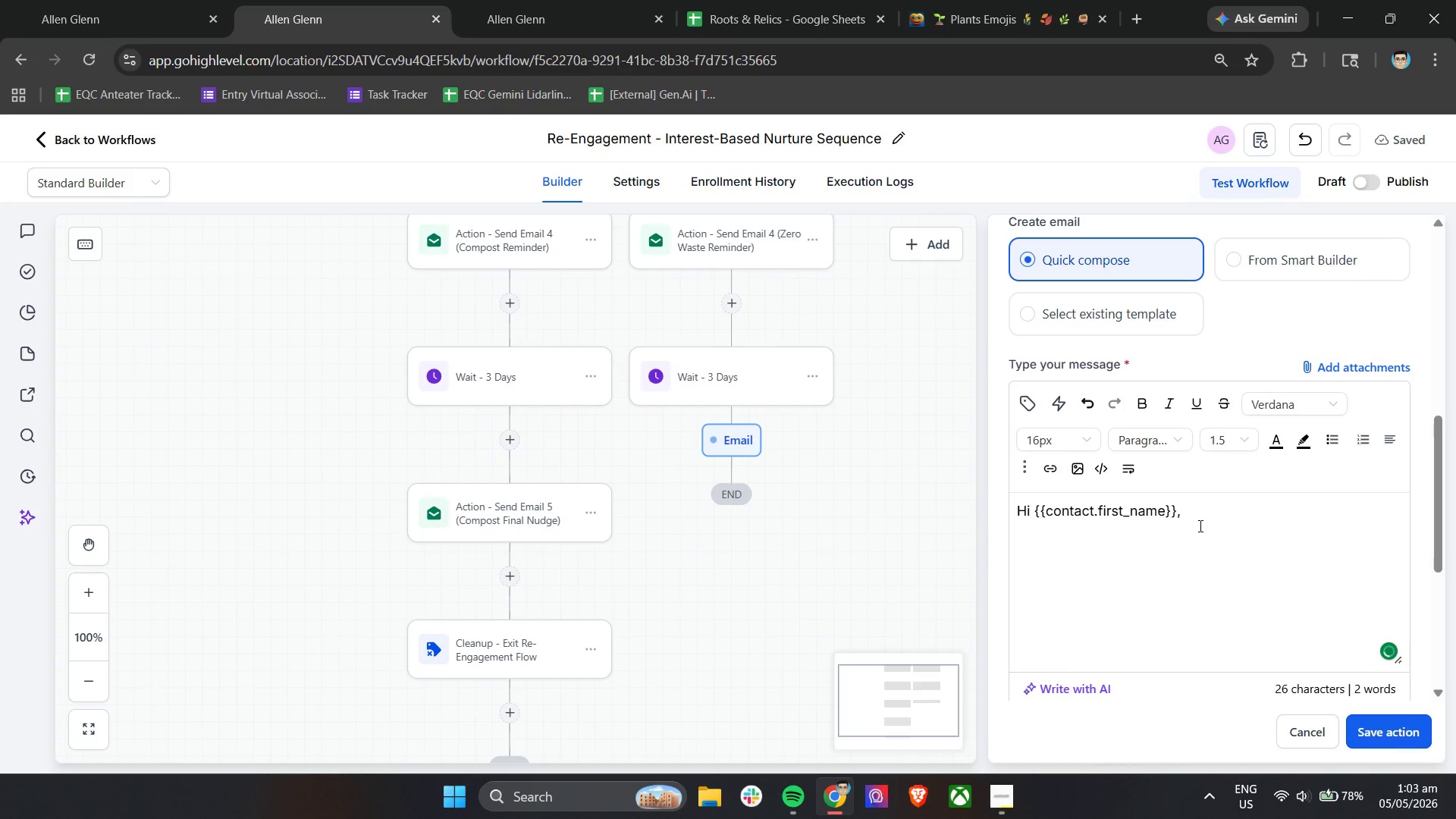 
type(If you've been)
 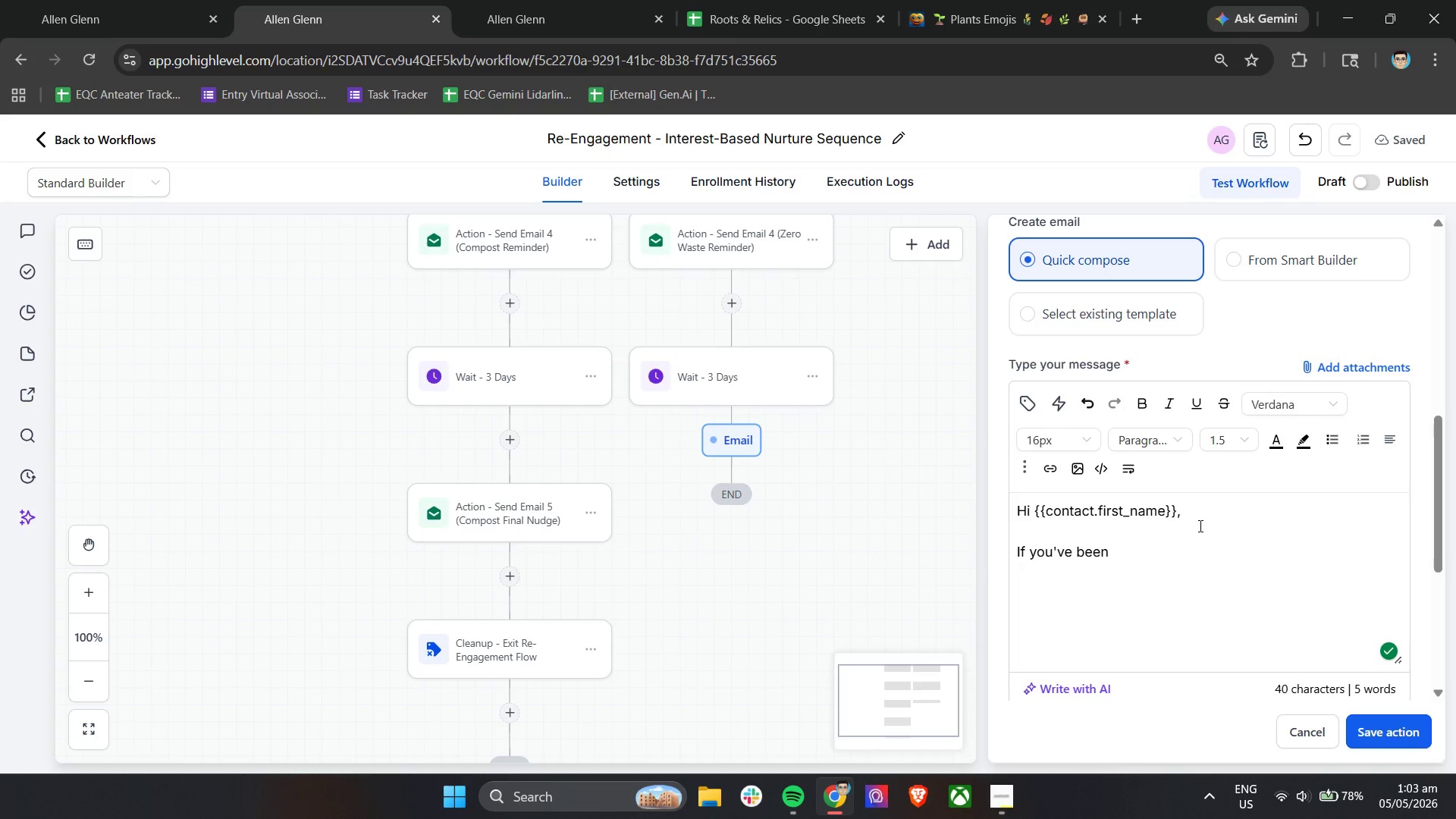 
wait(9.3)
 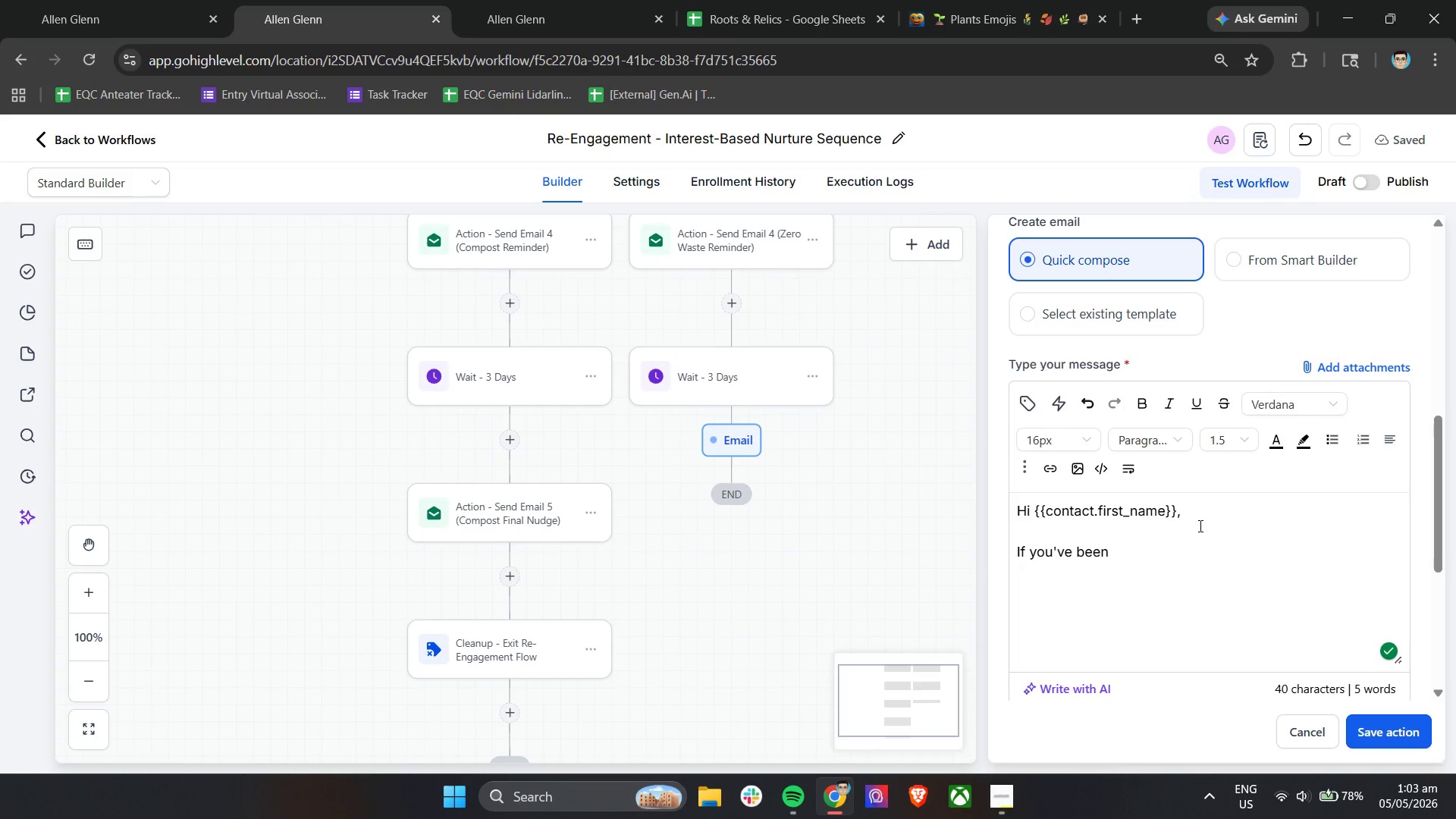 
type( thinking about reducing your waste, the best time to start is now.)
 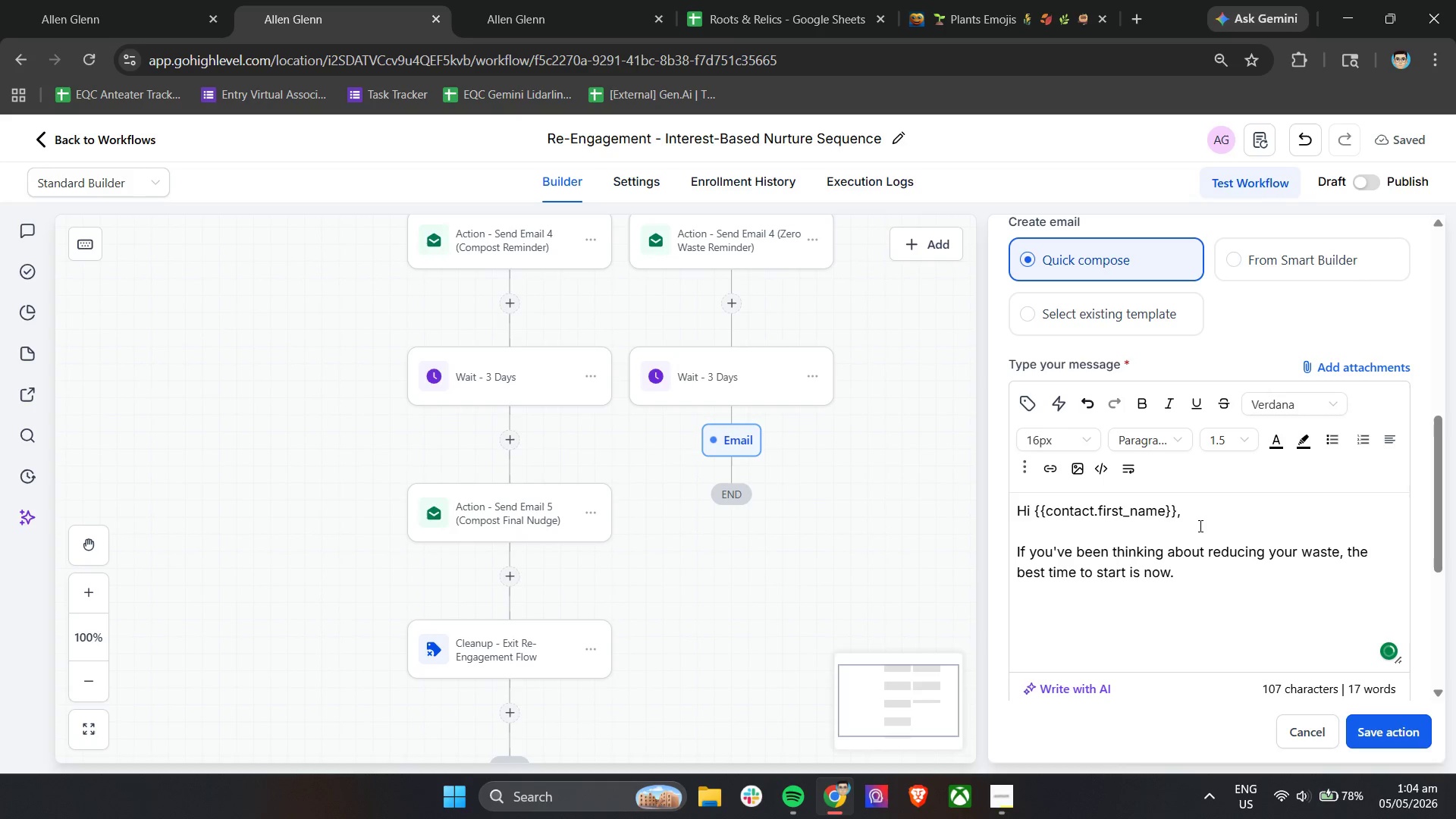 
key(Enter)
 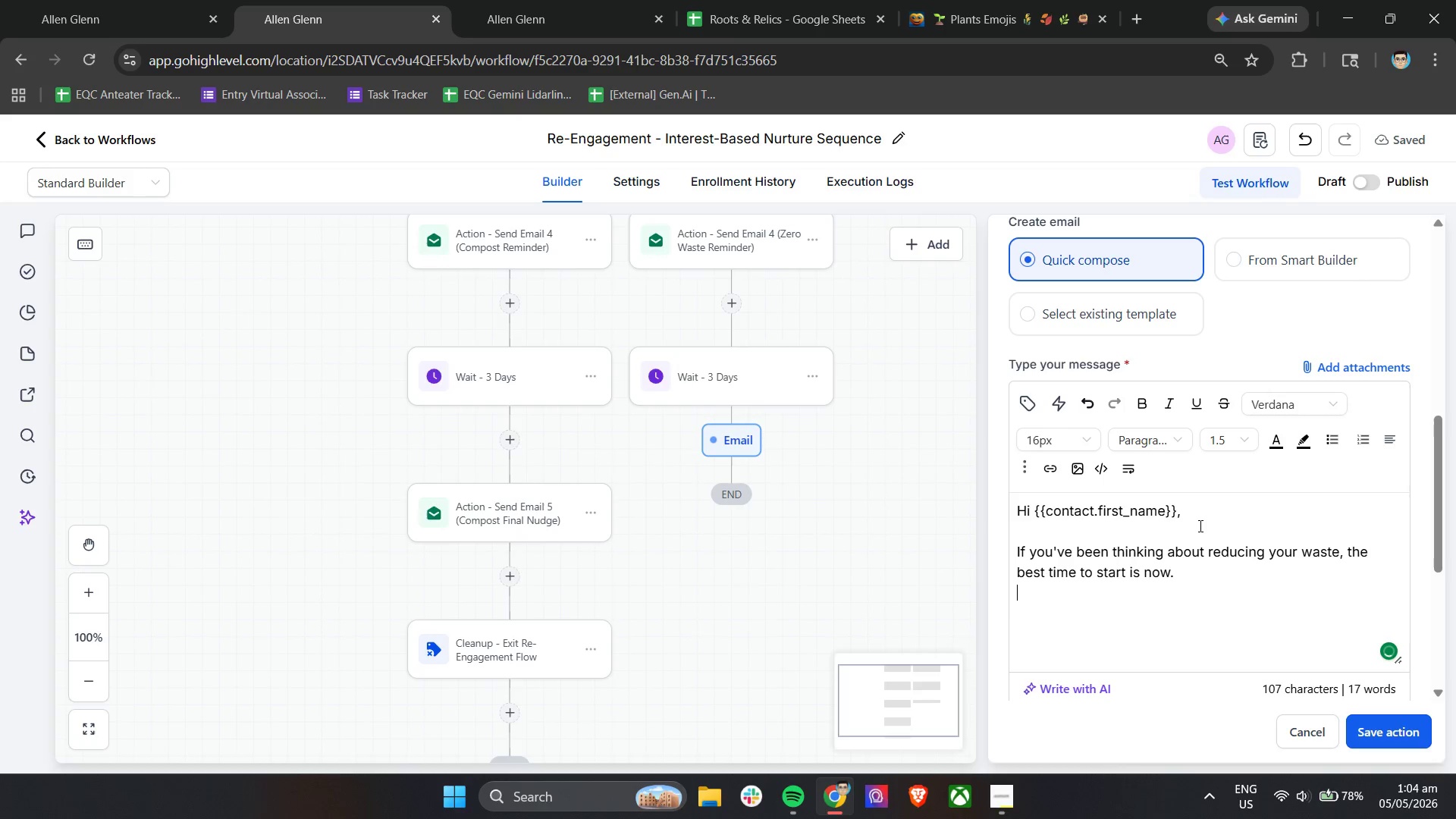 
key(Enter)
 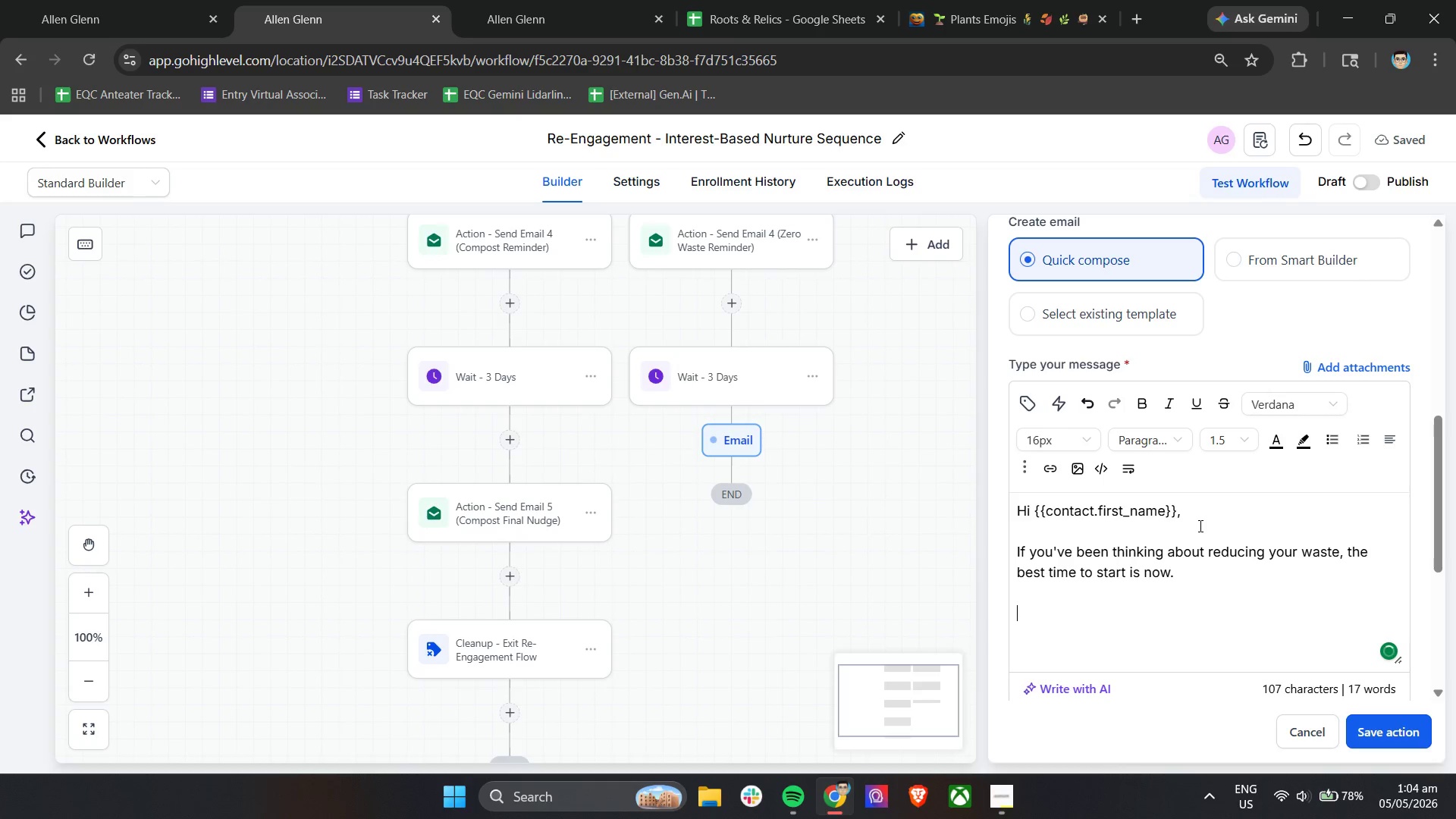 
type(You dont need )
key(Backspace)
key(Backspace)
key(Backspace)
key(Backspace)
key(Backspace)
key(Backspace)
key(Backspace)
type('t e)
key(Backspace)
type(need a perfect plan-just a simple first step.)
 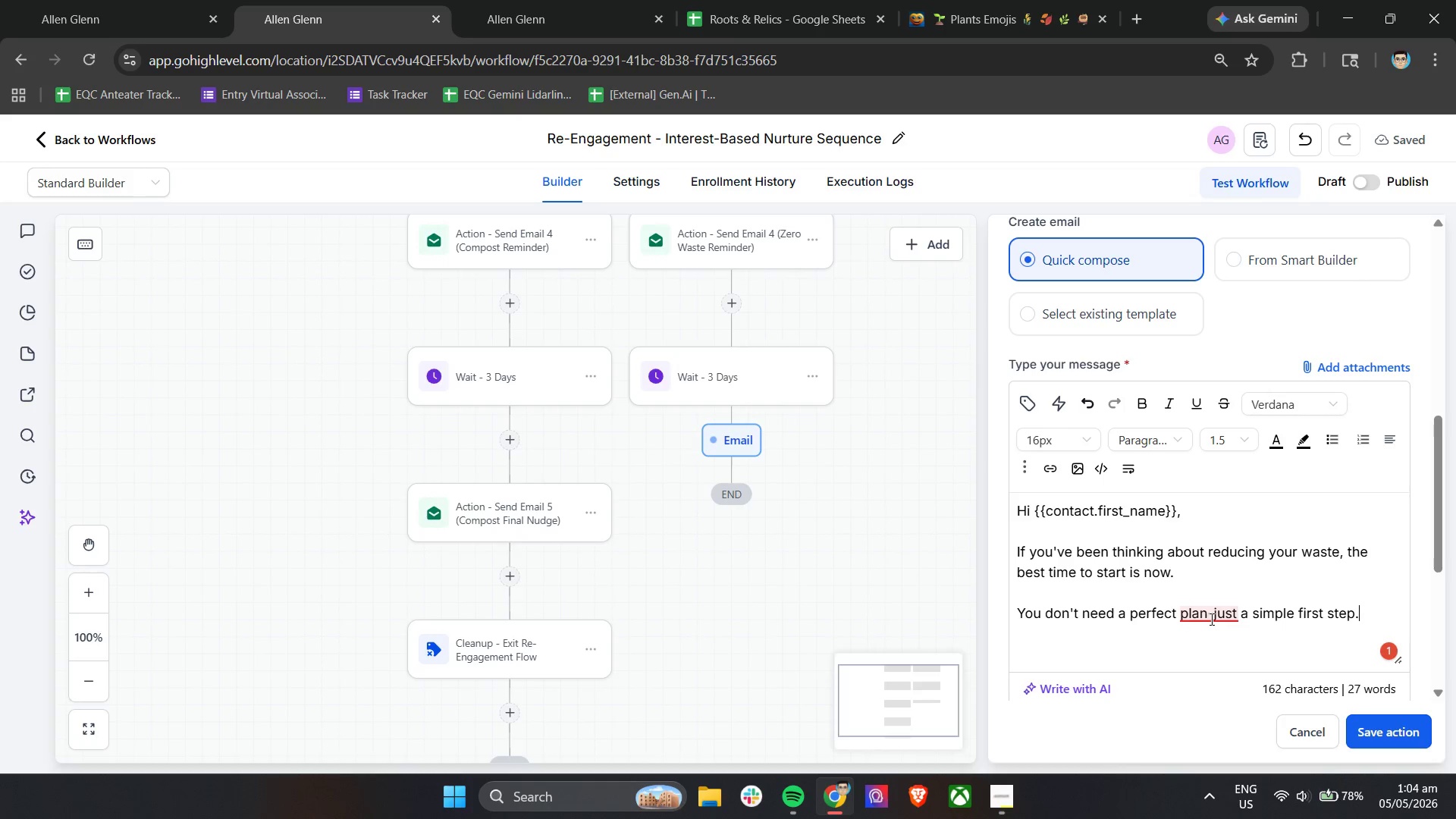 
left_click([1207, 641])
 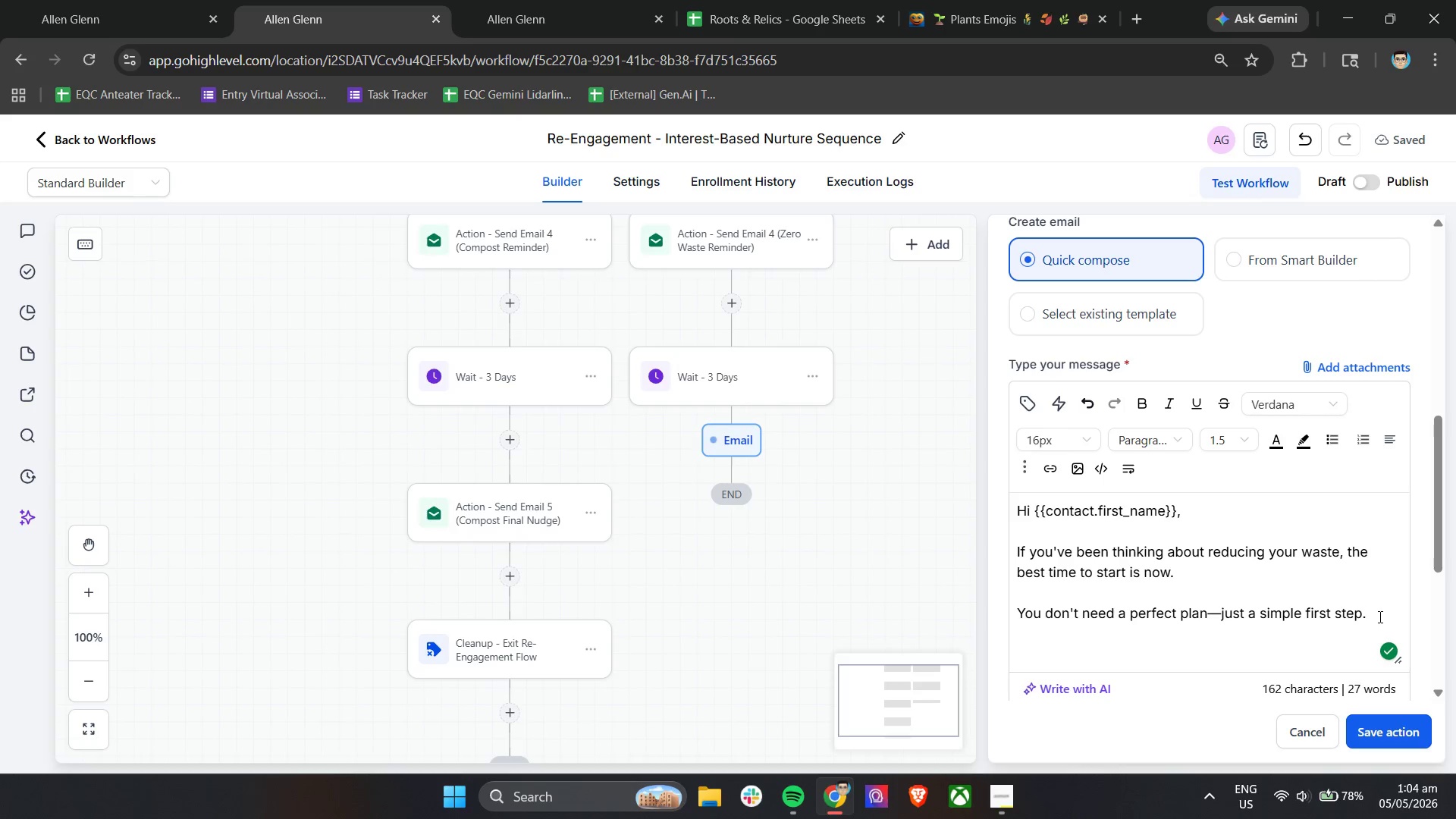 
key(Enter)
 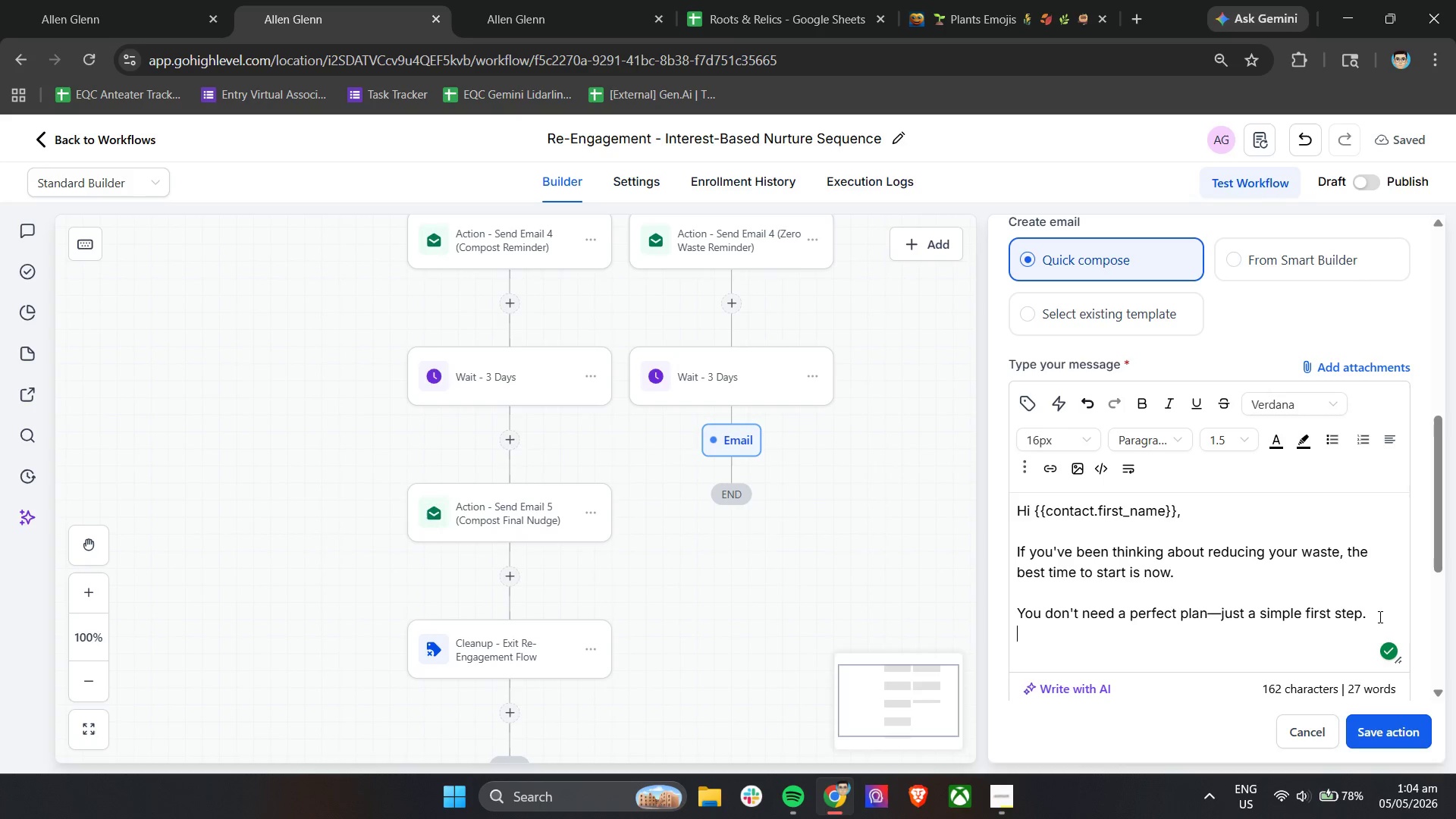 
key(Enter)
 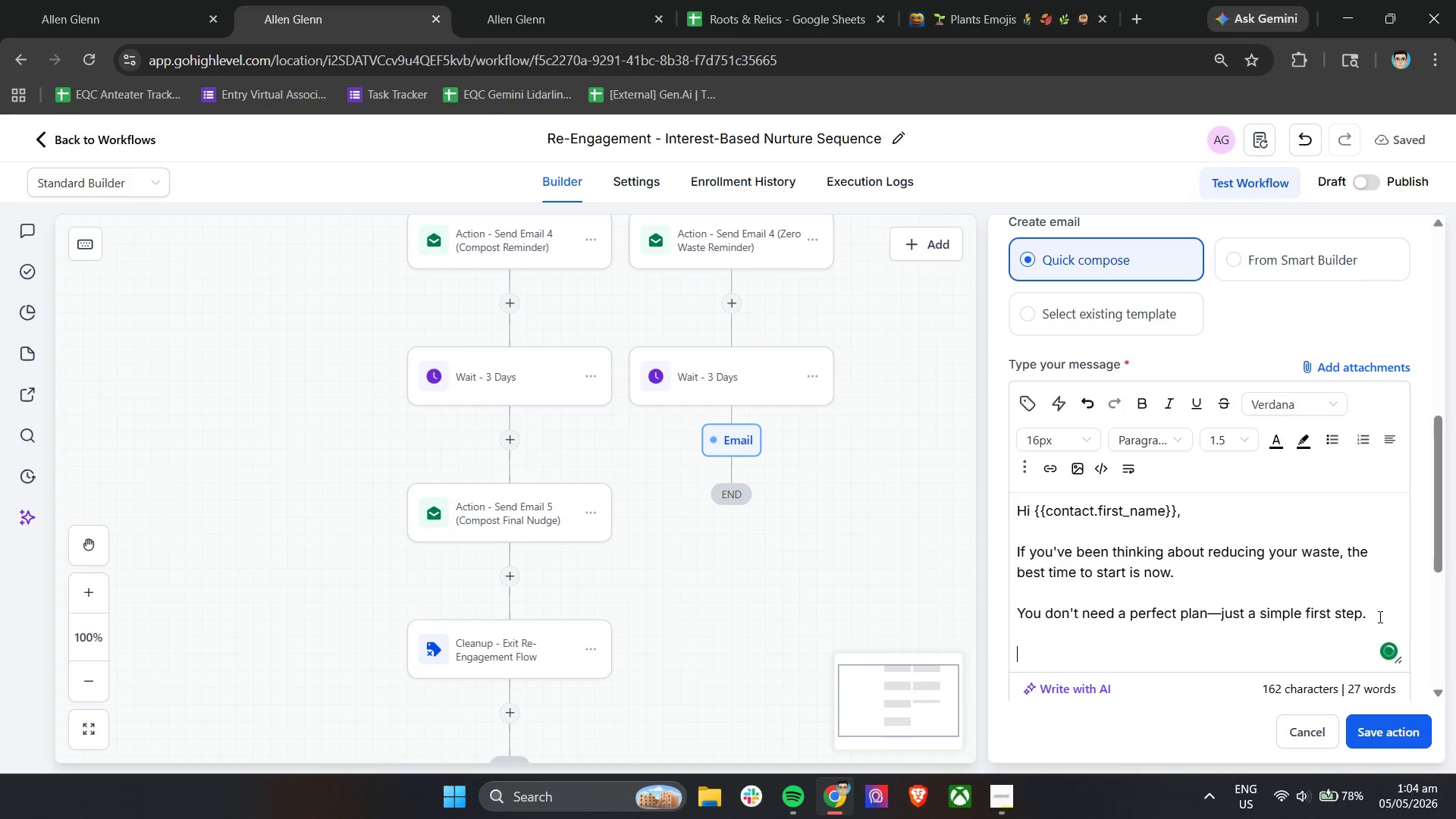 
type(We)
key(Backspace)
type(heter it's switching to reusable )
 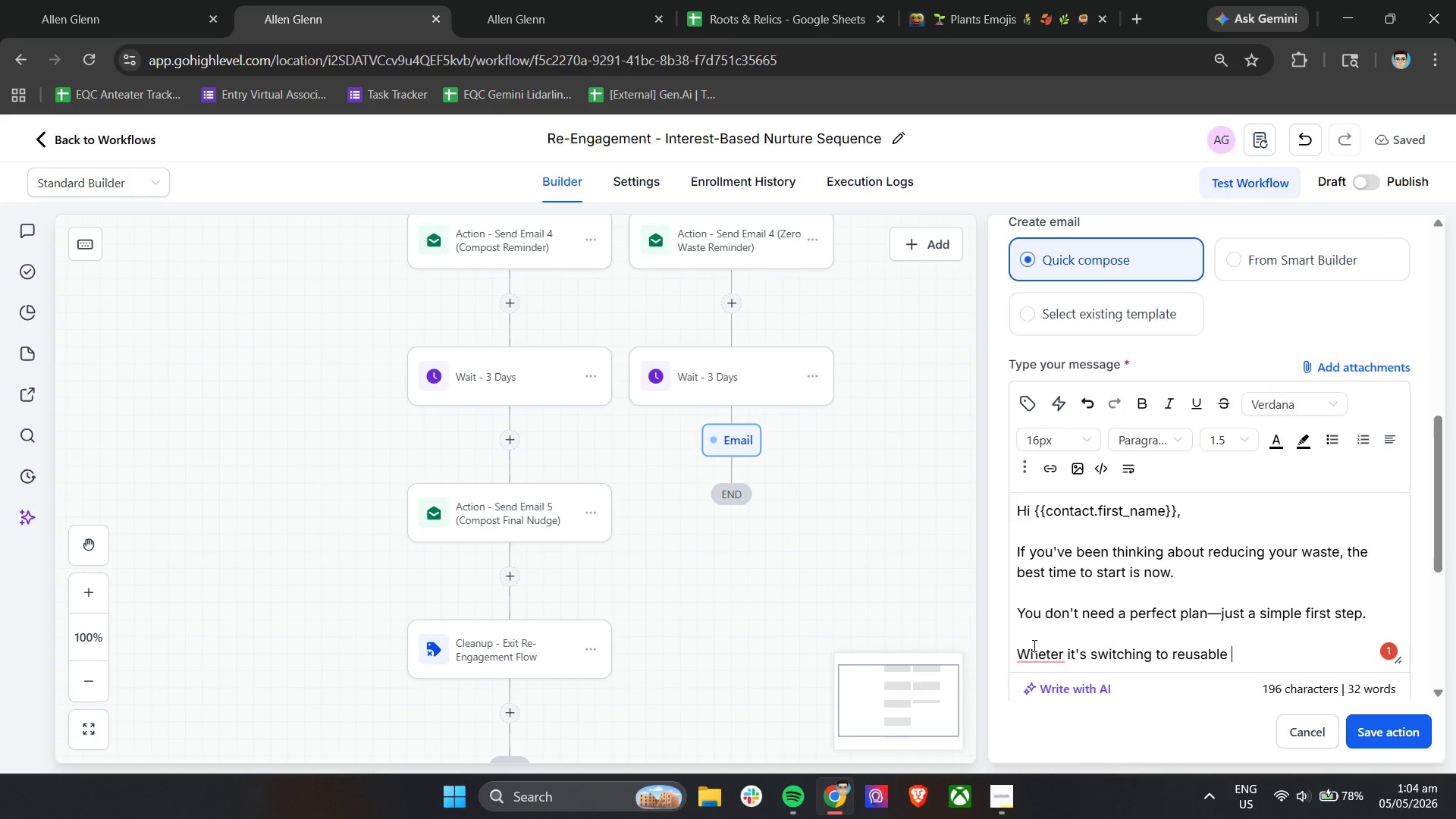 
double_click([1073, 535])
 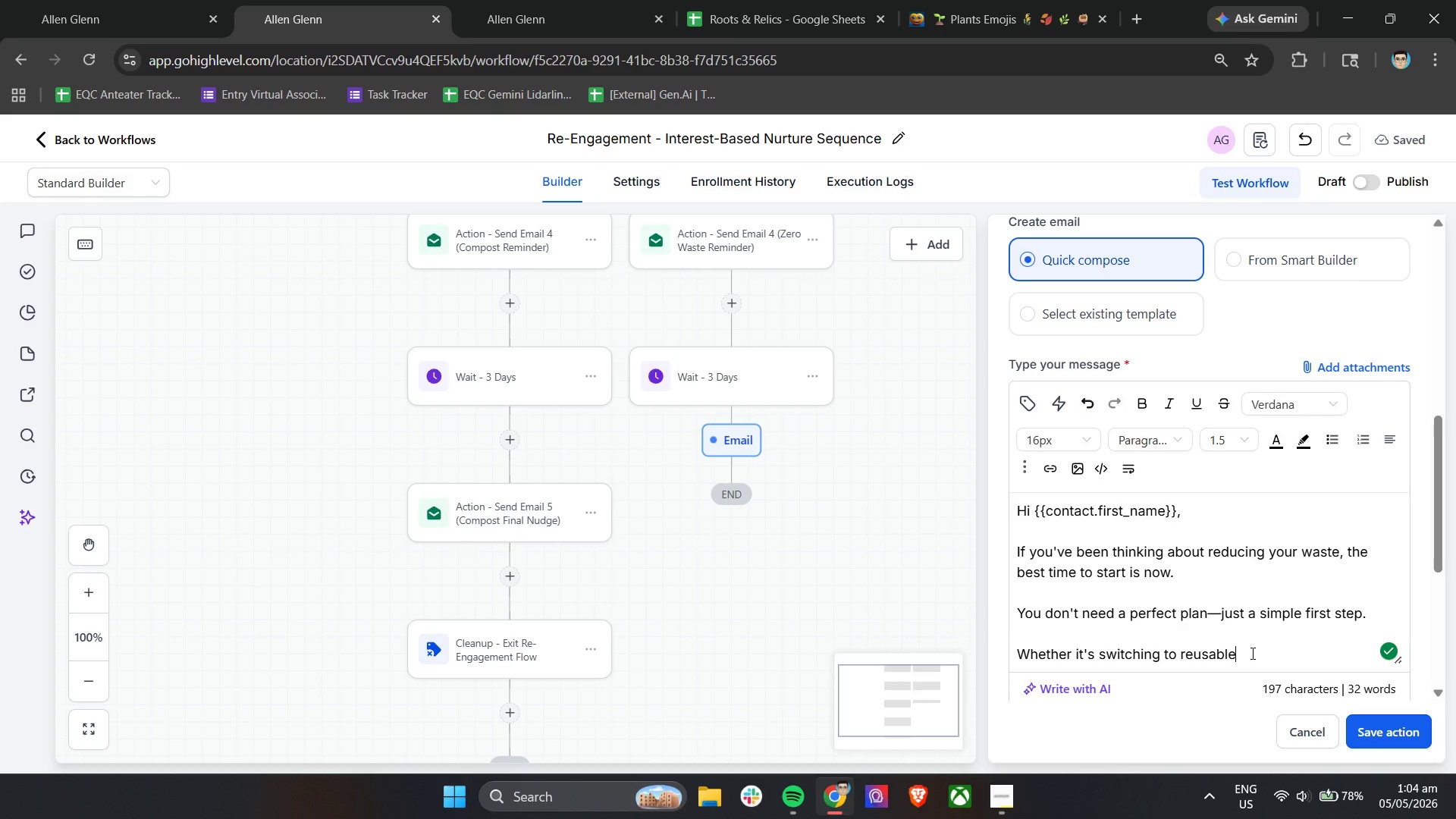 
type( items or being more mindu)
key(Backspace)
type(ful of what you bring into your home)
 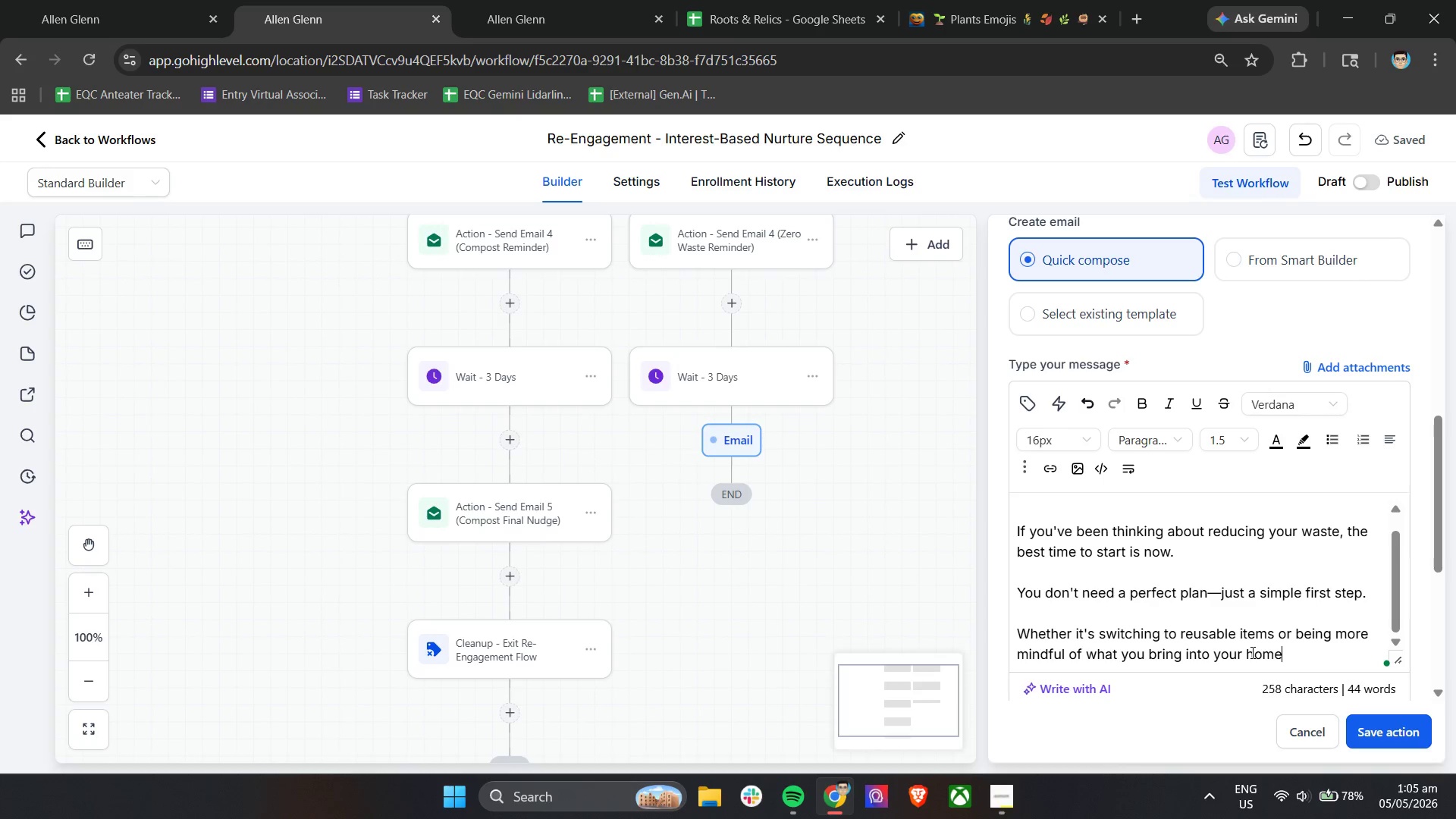 
type(, each small decision addsup)
key(Backspace)
key(Backspace)
type( up)
 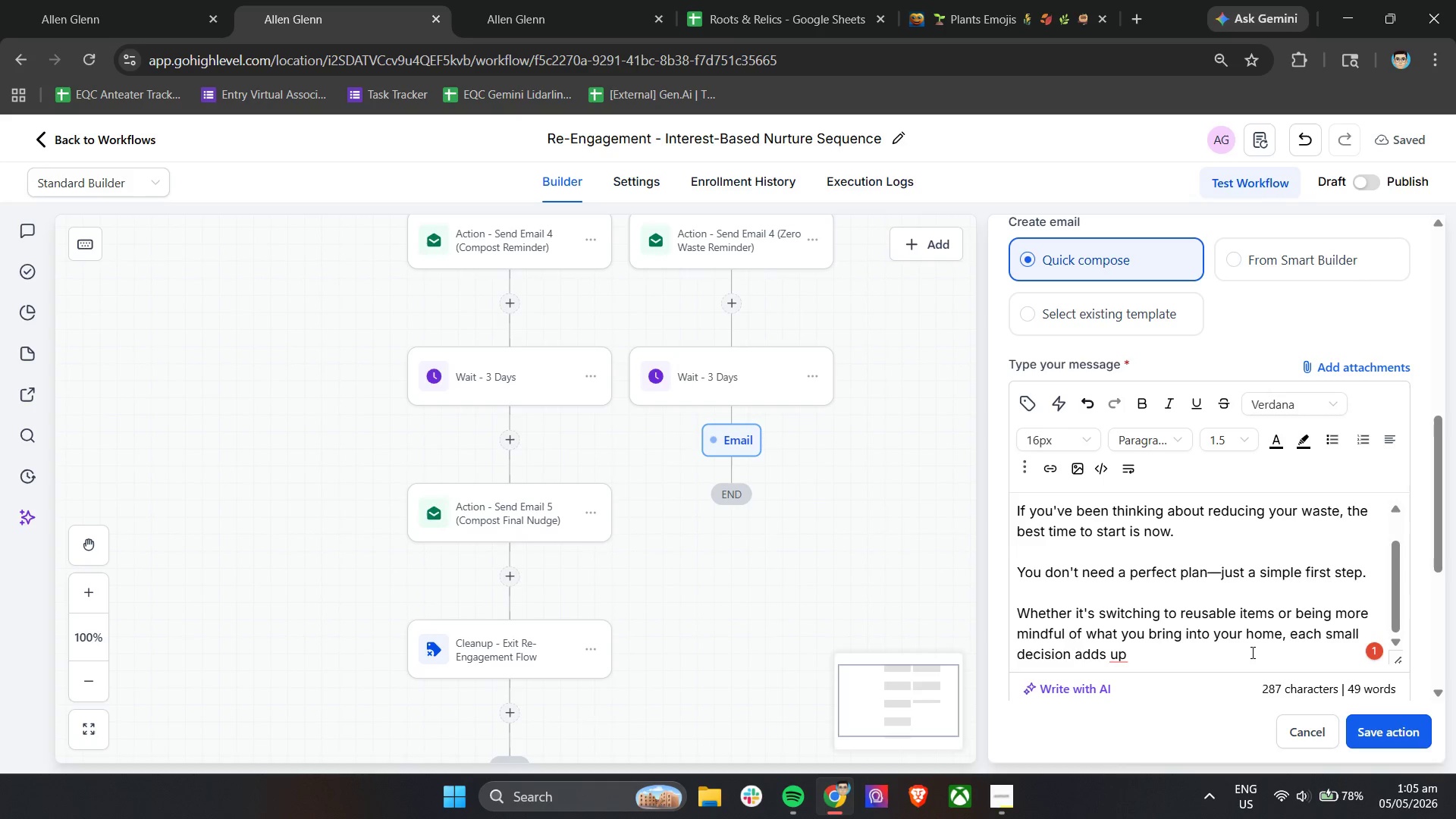 
wait(6.89)
 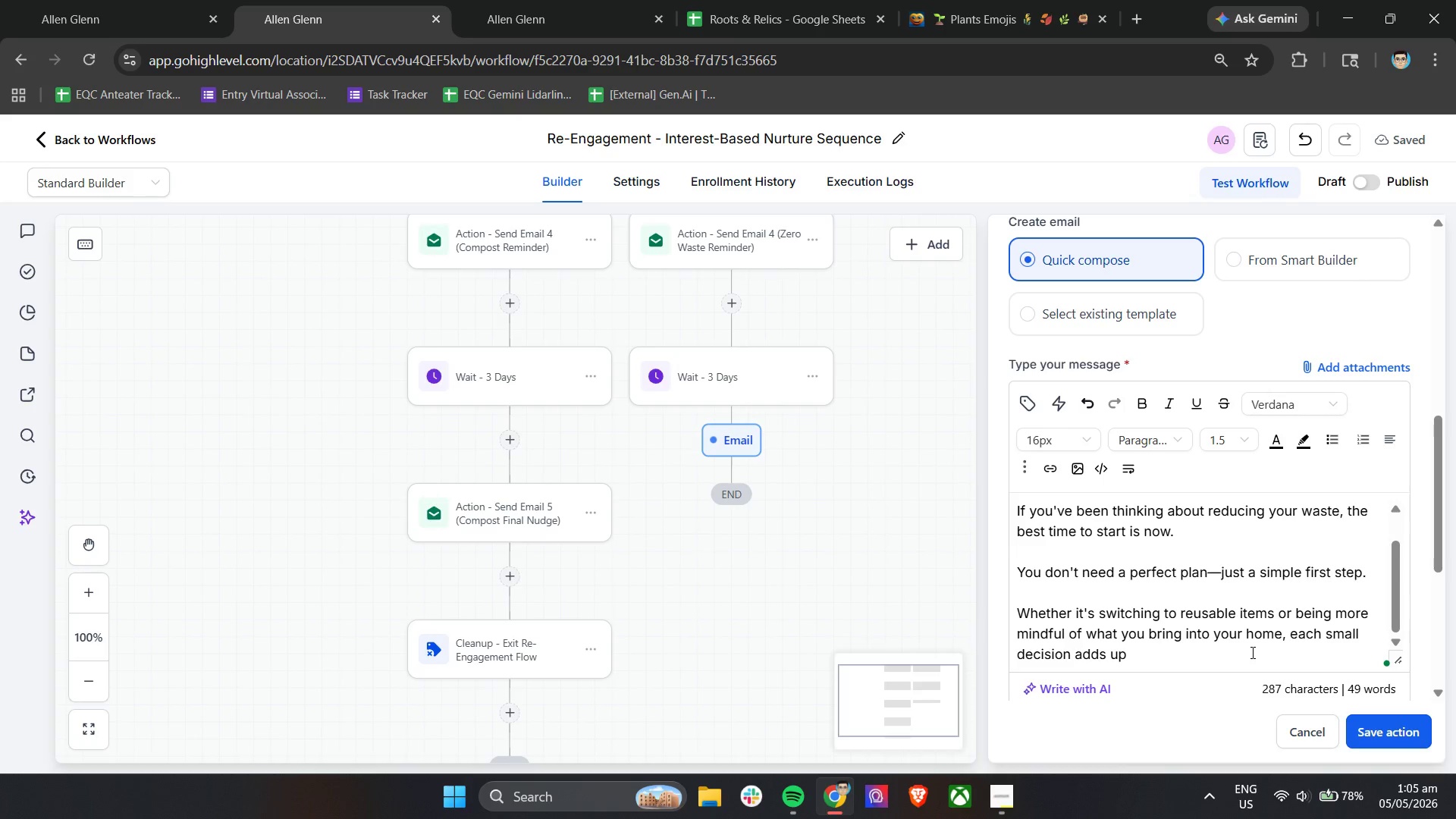 
key(Period)
 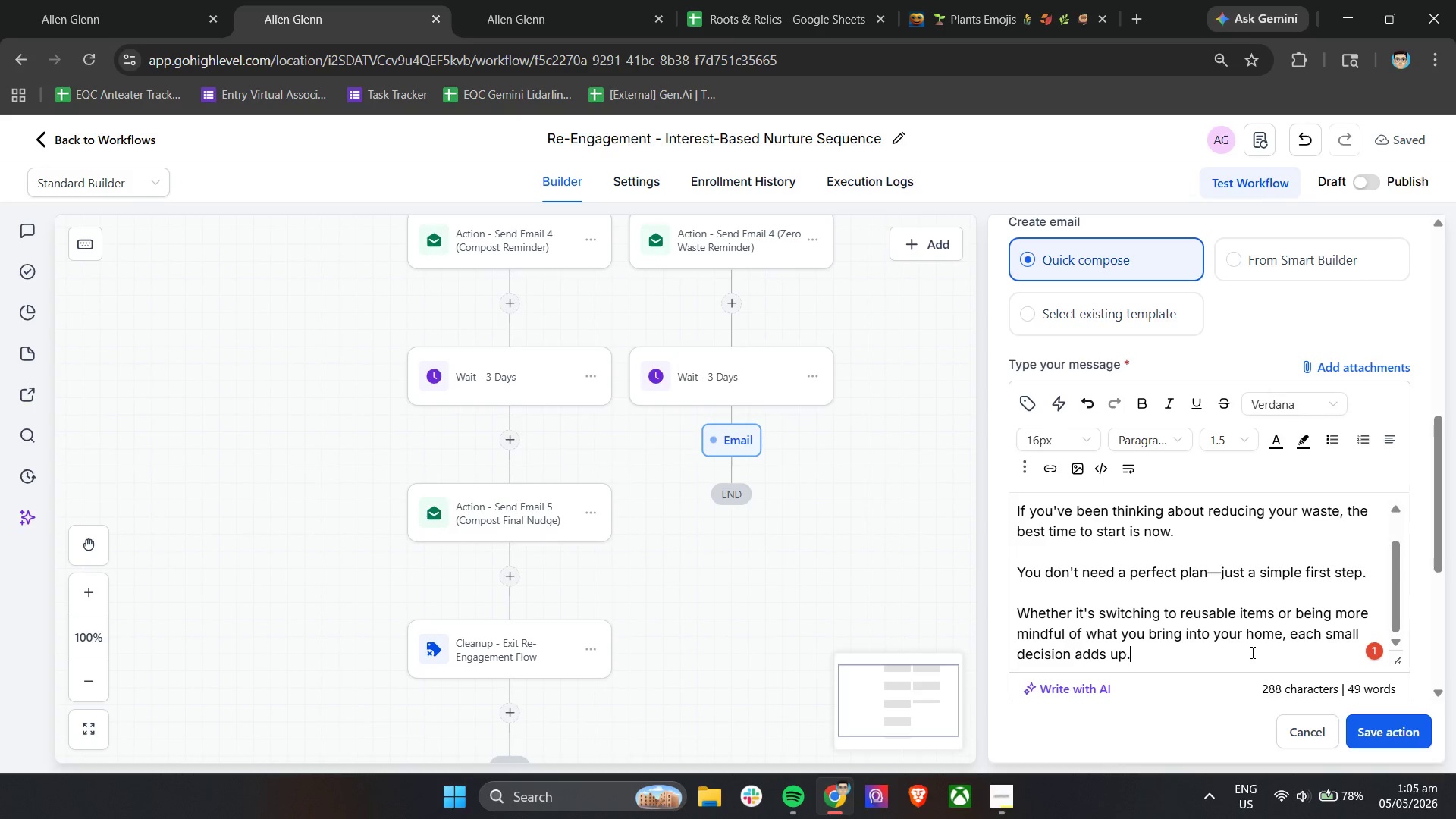 
key(Enter)
 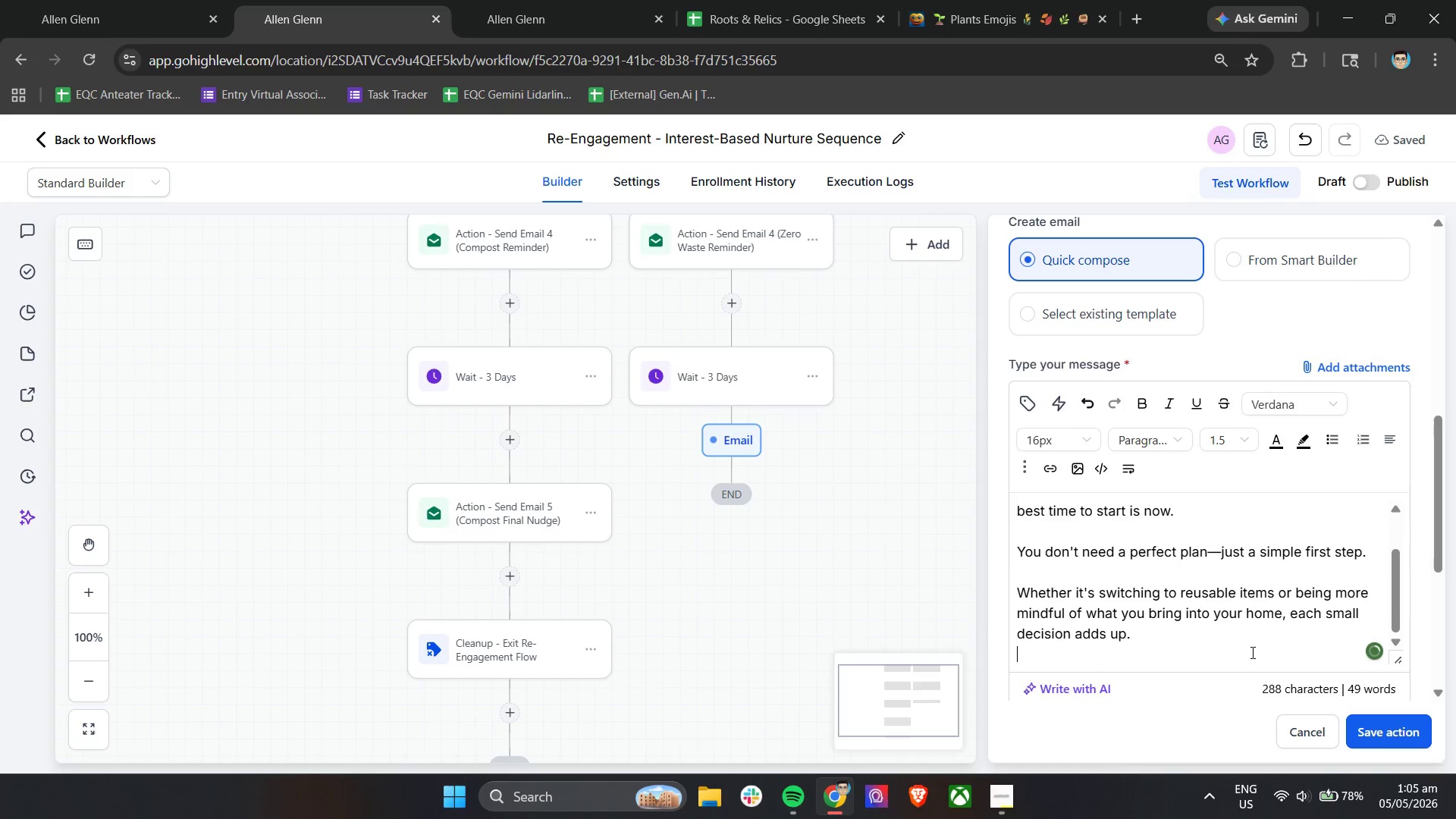 
key(Enter)
 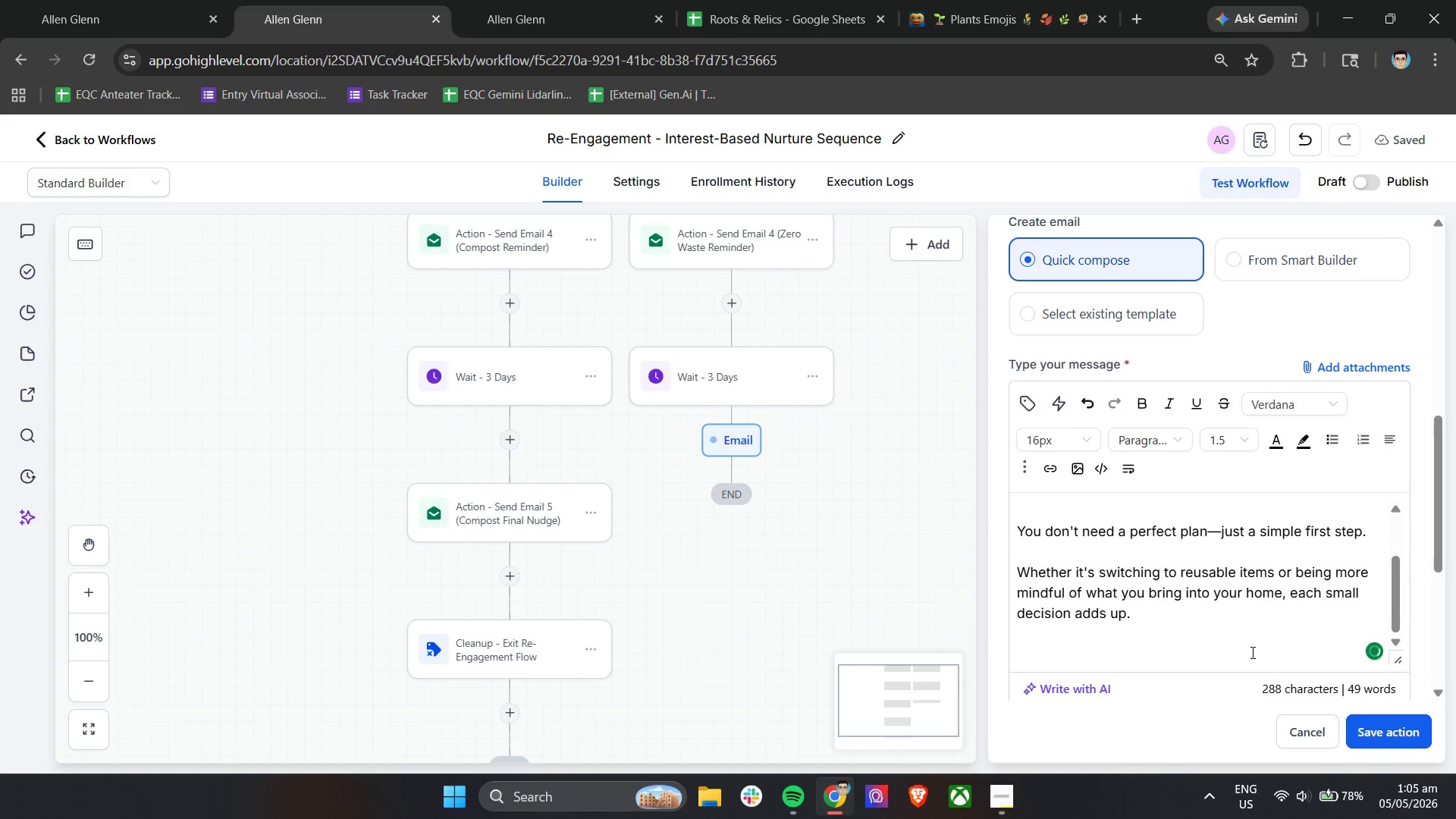 
type(If you'd like help finding simple, practical solutions that fit you're lifestyle, just reply to this email-I'd )
 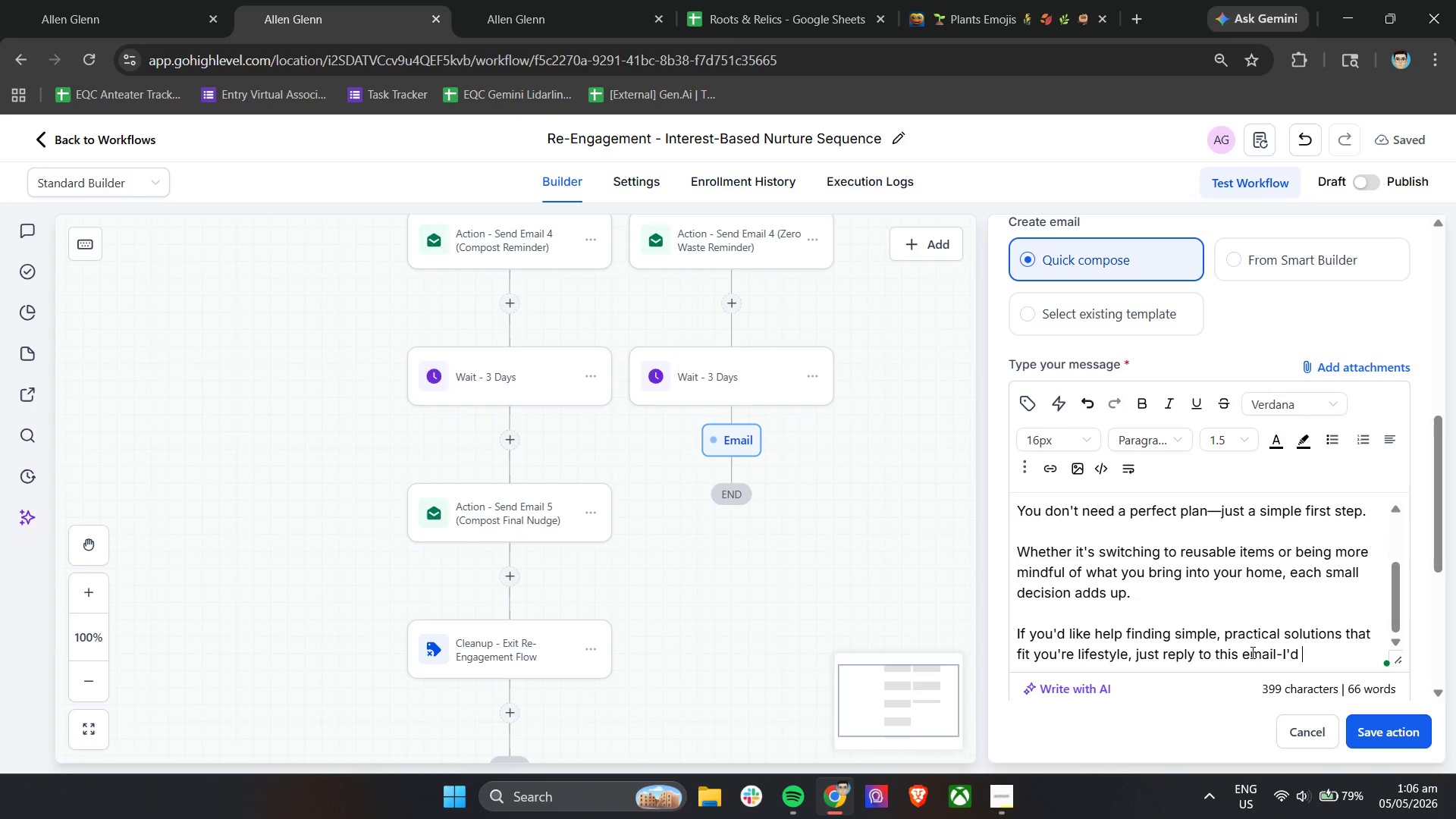 
type(be happt )
key(Backspace)
key(Backspace)
type(y to help.)
 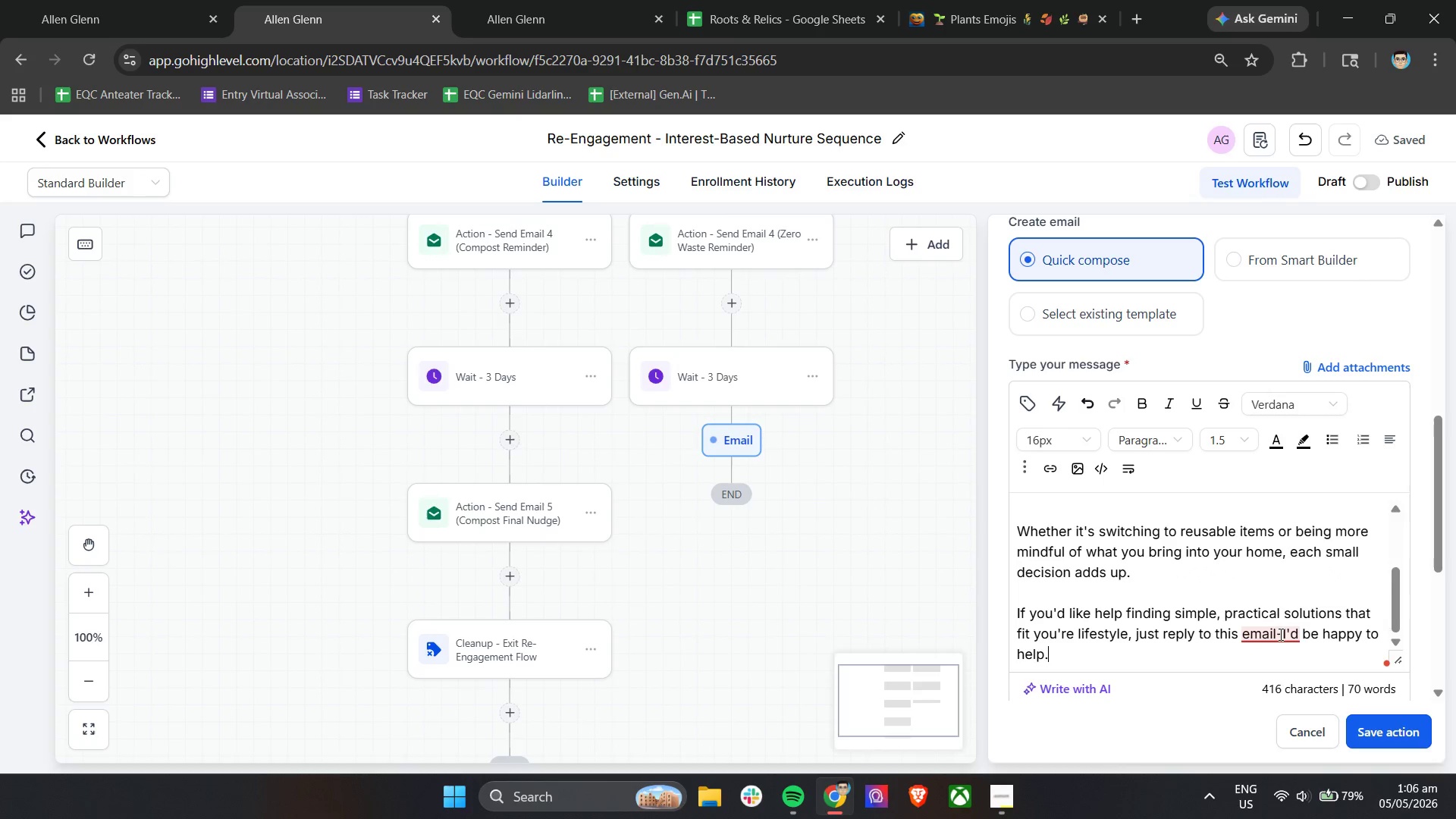 
left_click([1276, 515])
 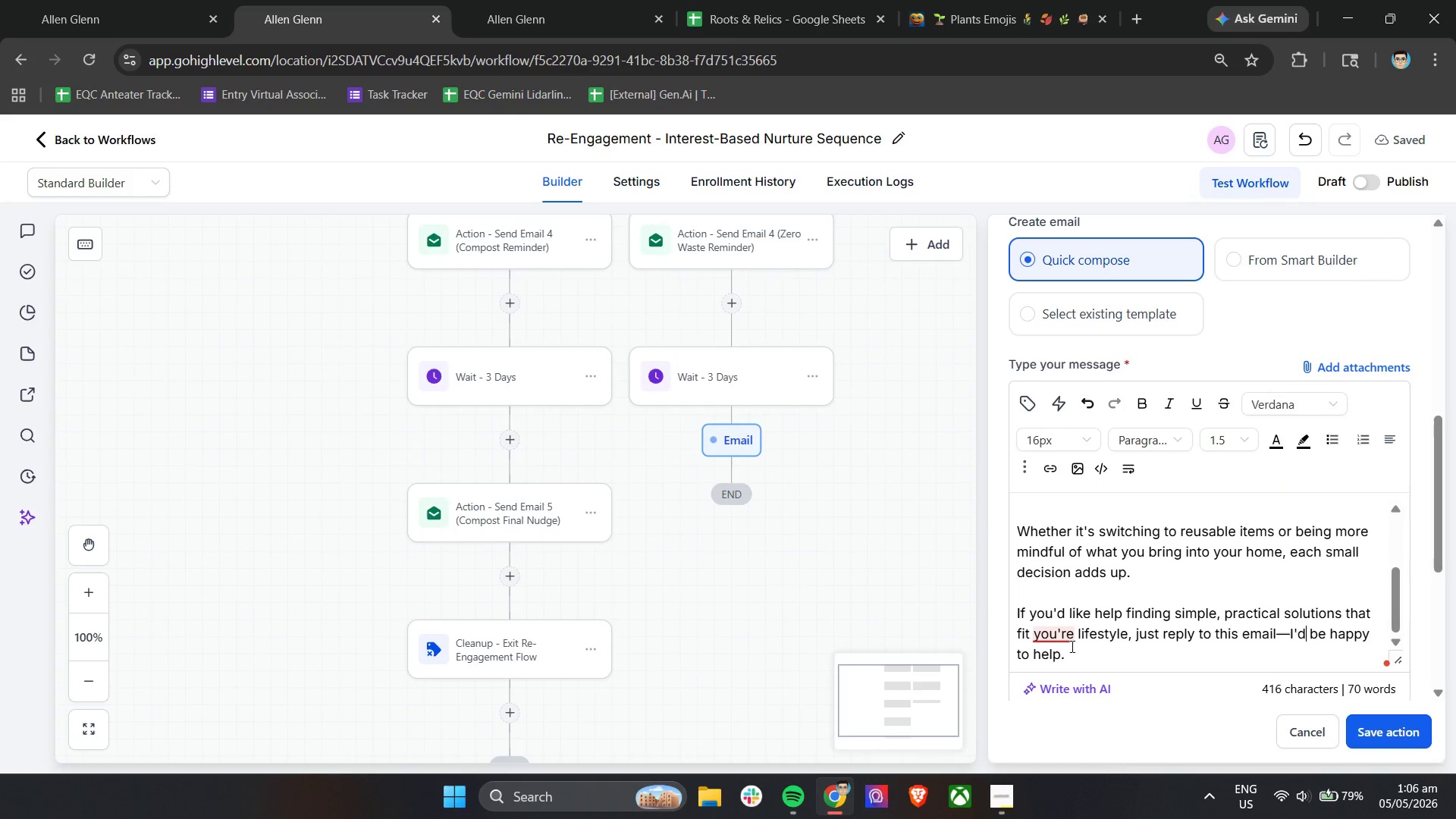 
mouse_move([1066, 632])
 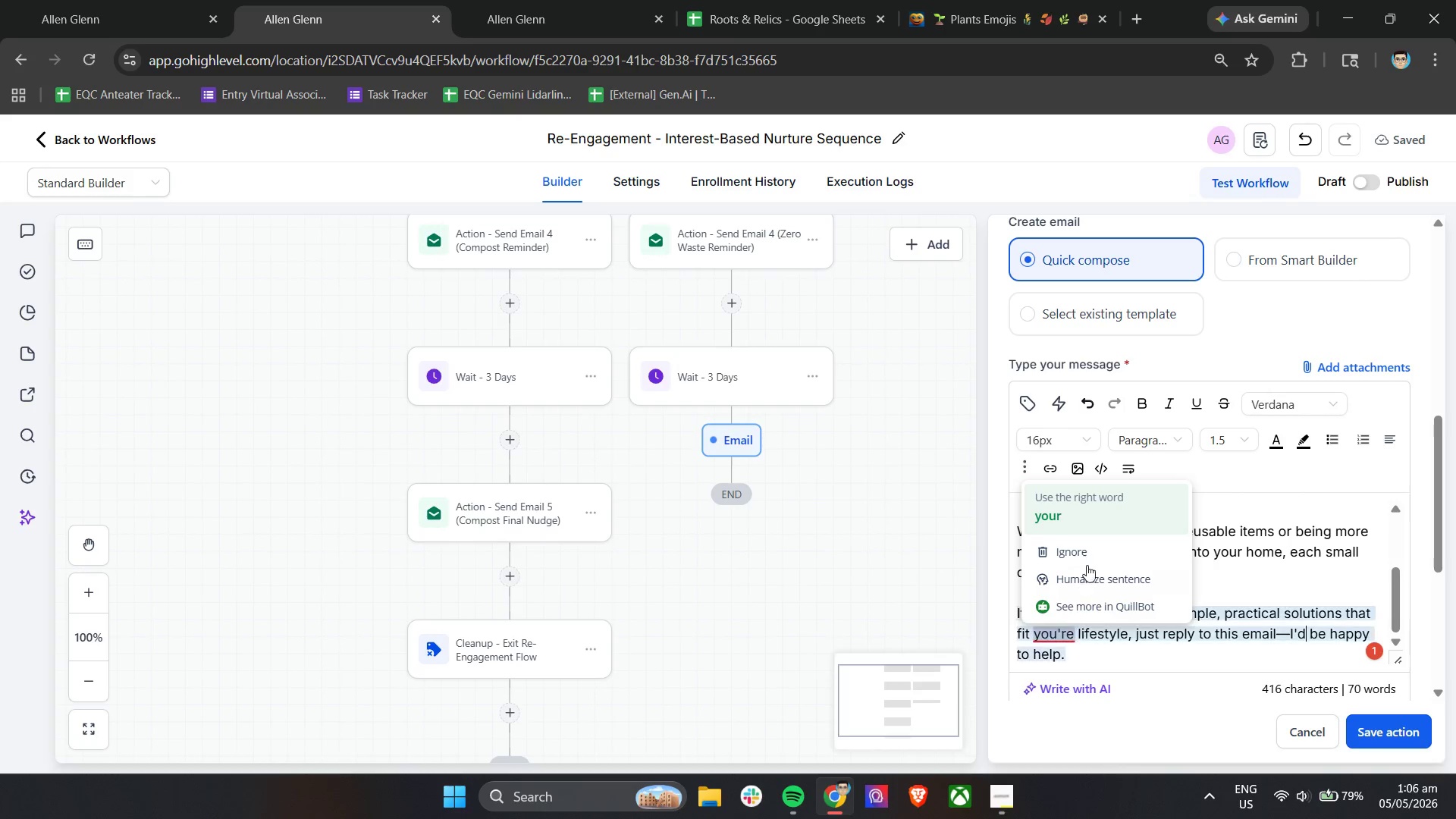 
left_click([1096, 523])
 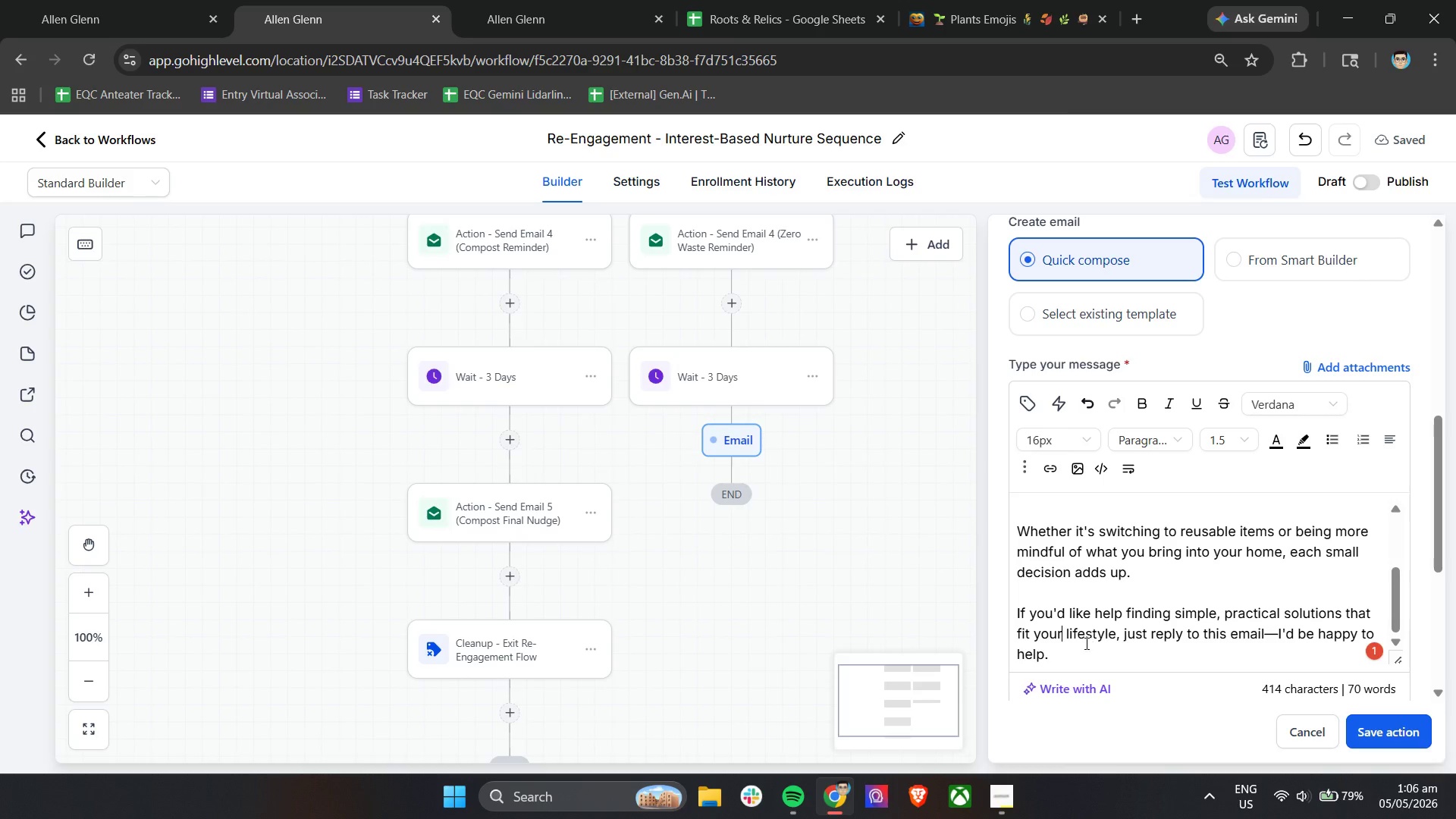 
left_click([1075, 655])
 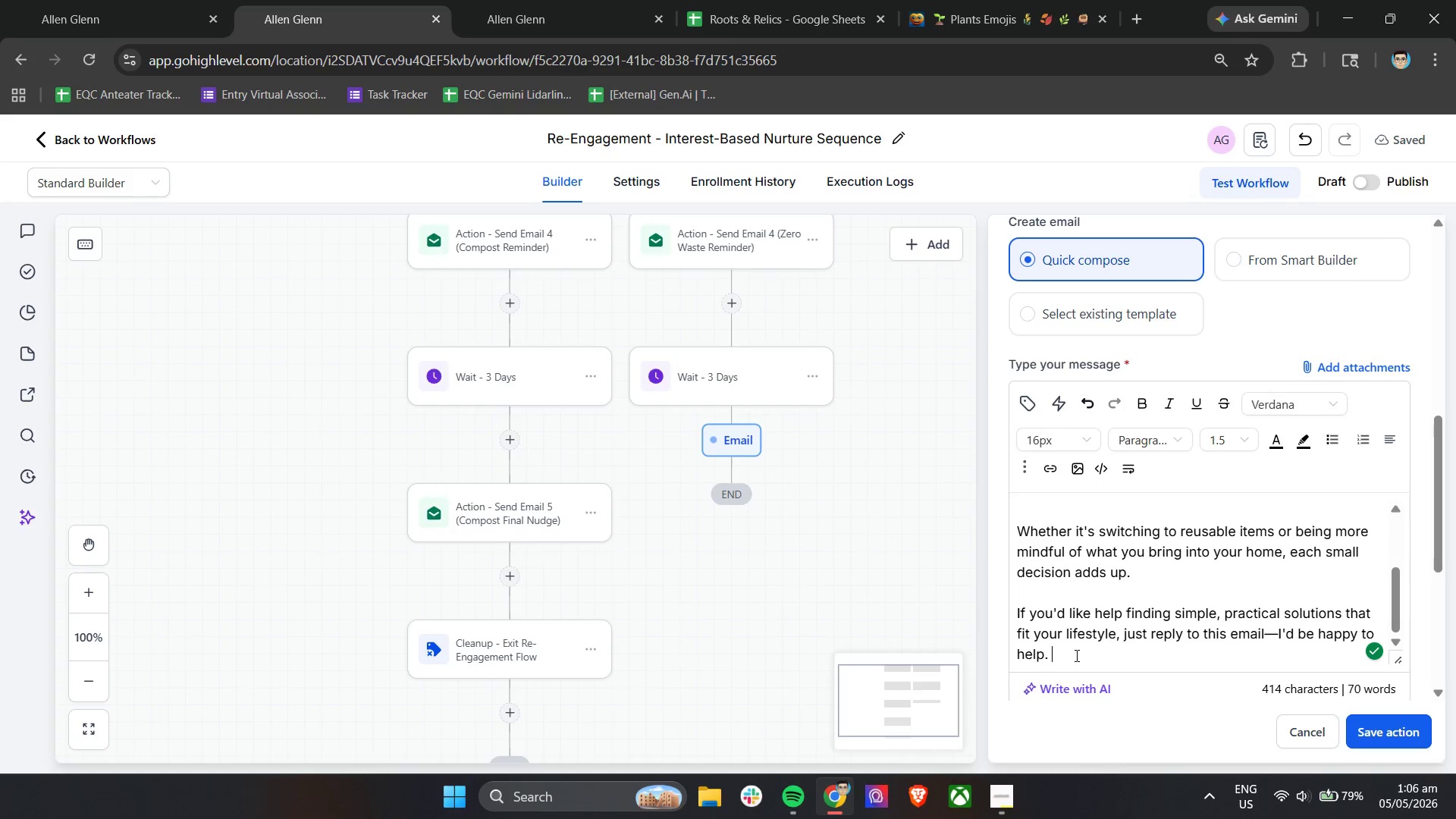 
key(Enter)
 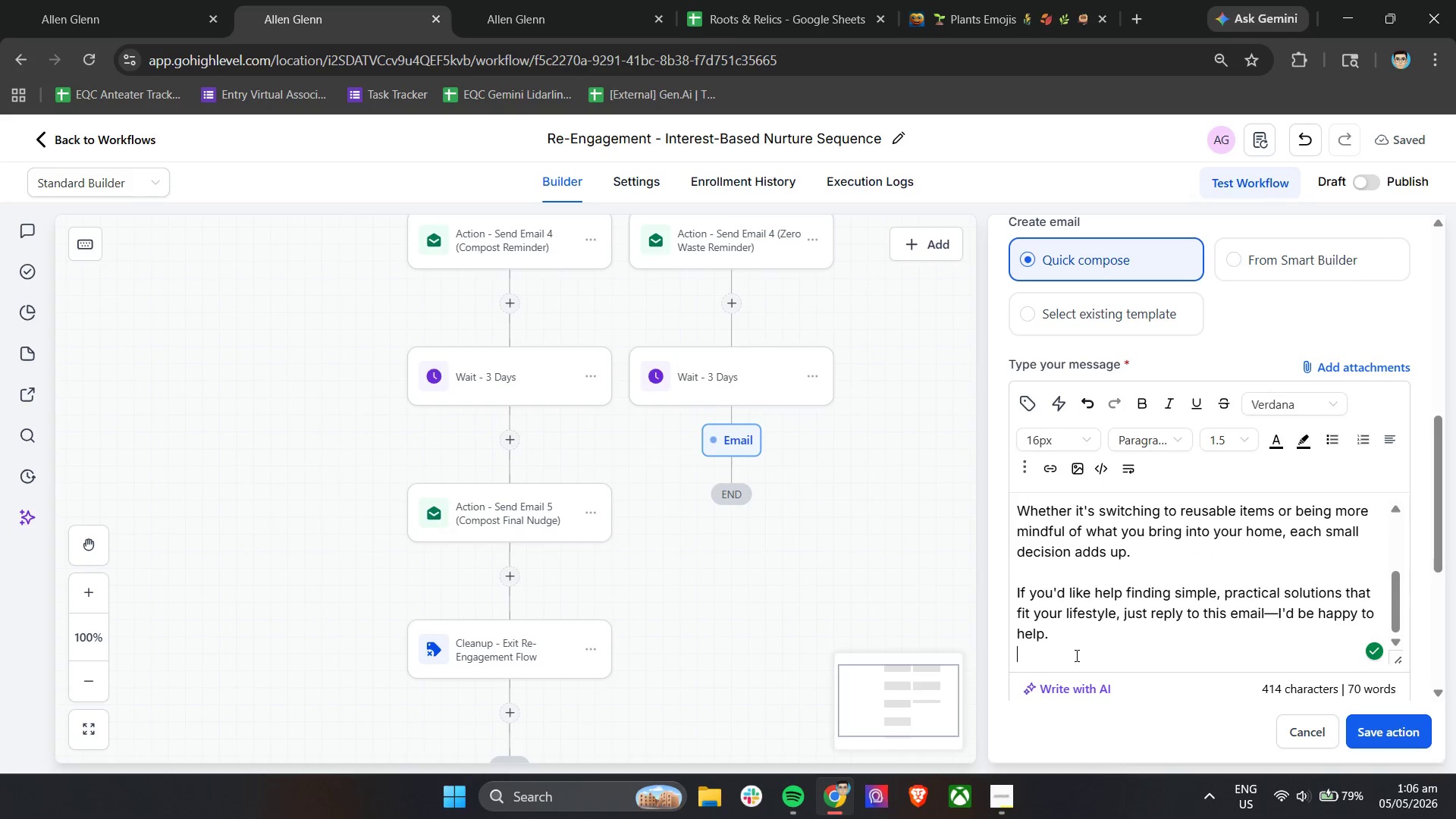 
key(Enter)
 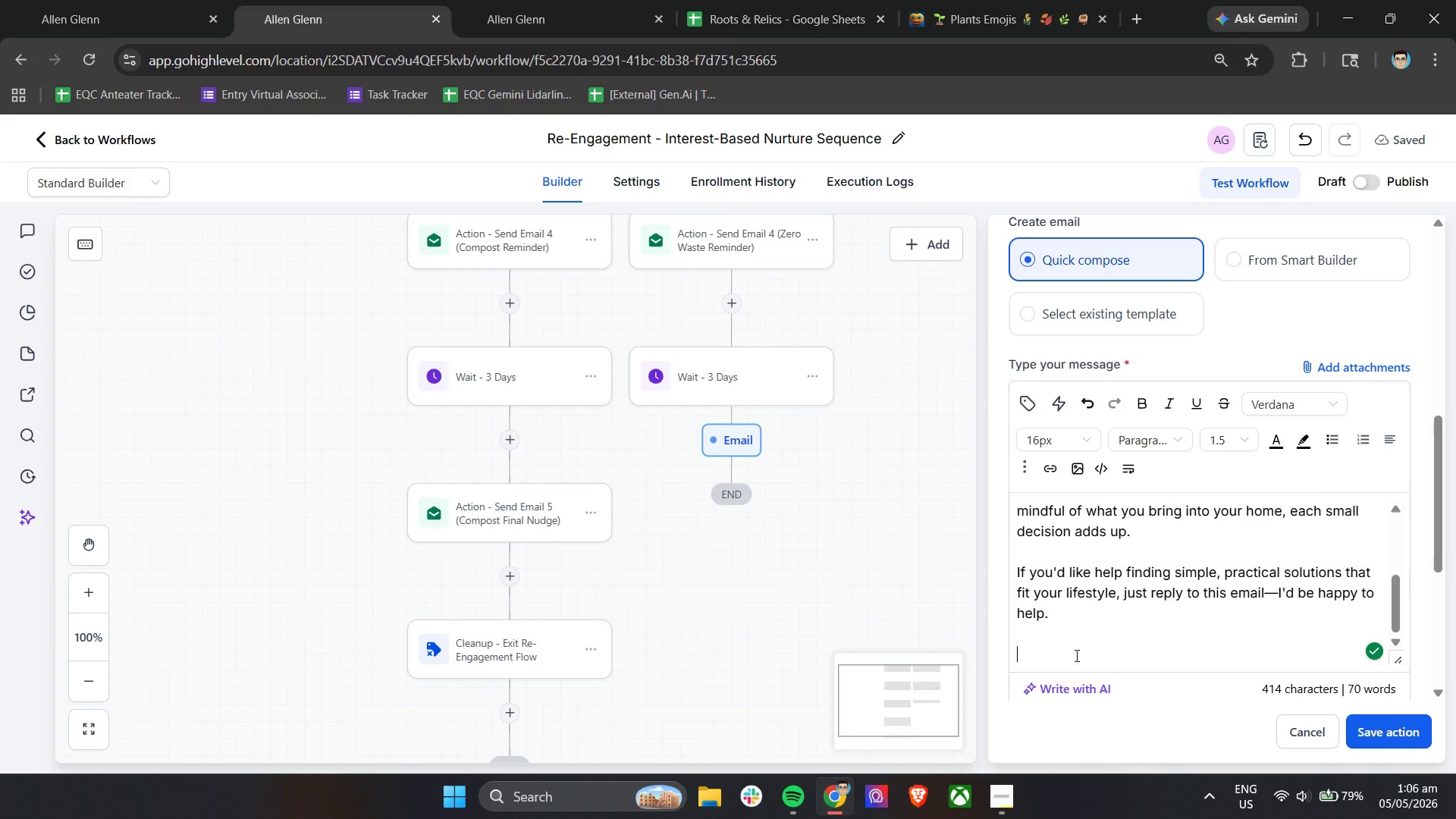 
key(Control+V)
 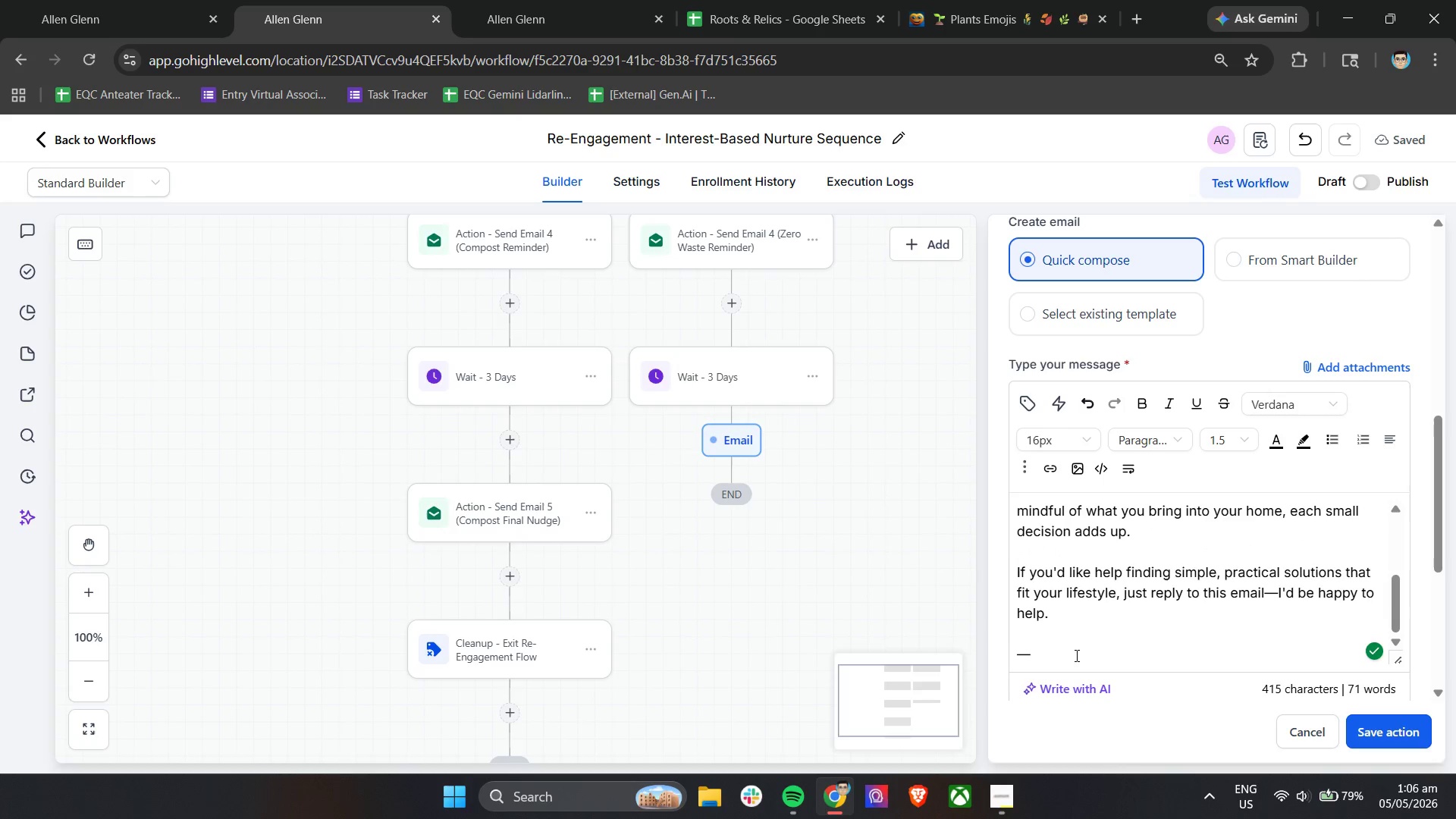 
type( Roots & Relics)
 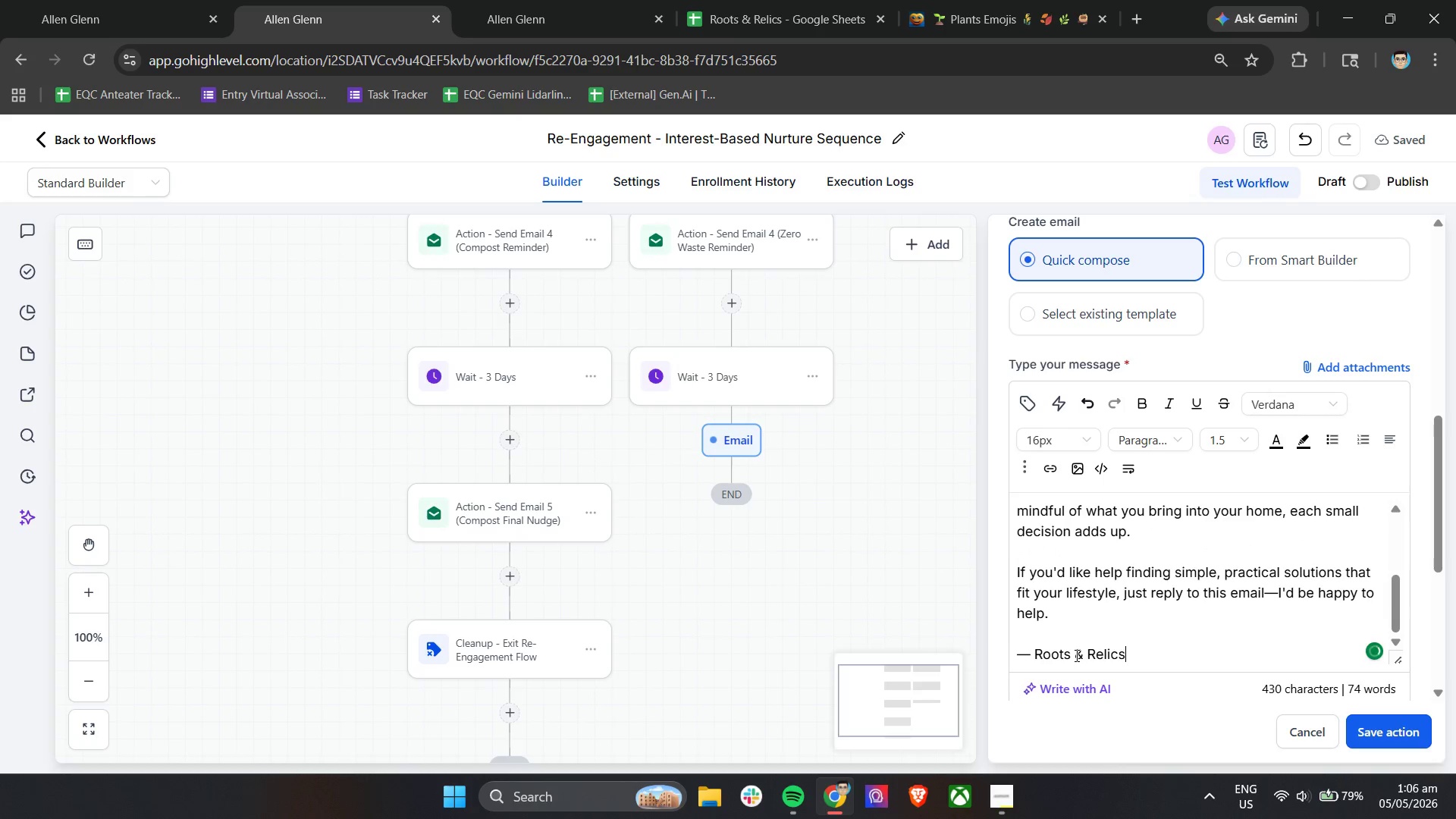 
scroll: coordinate [1205, 611], scroll_direction: down, amount: 5.0
 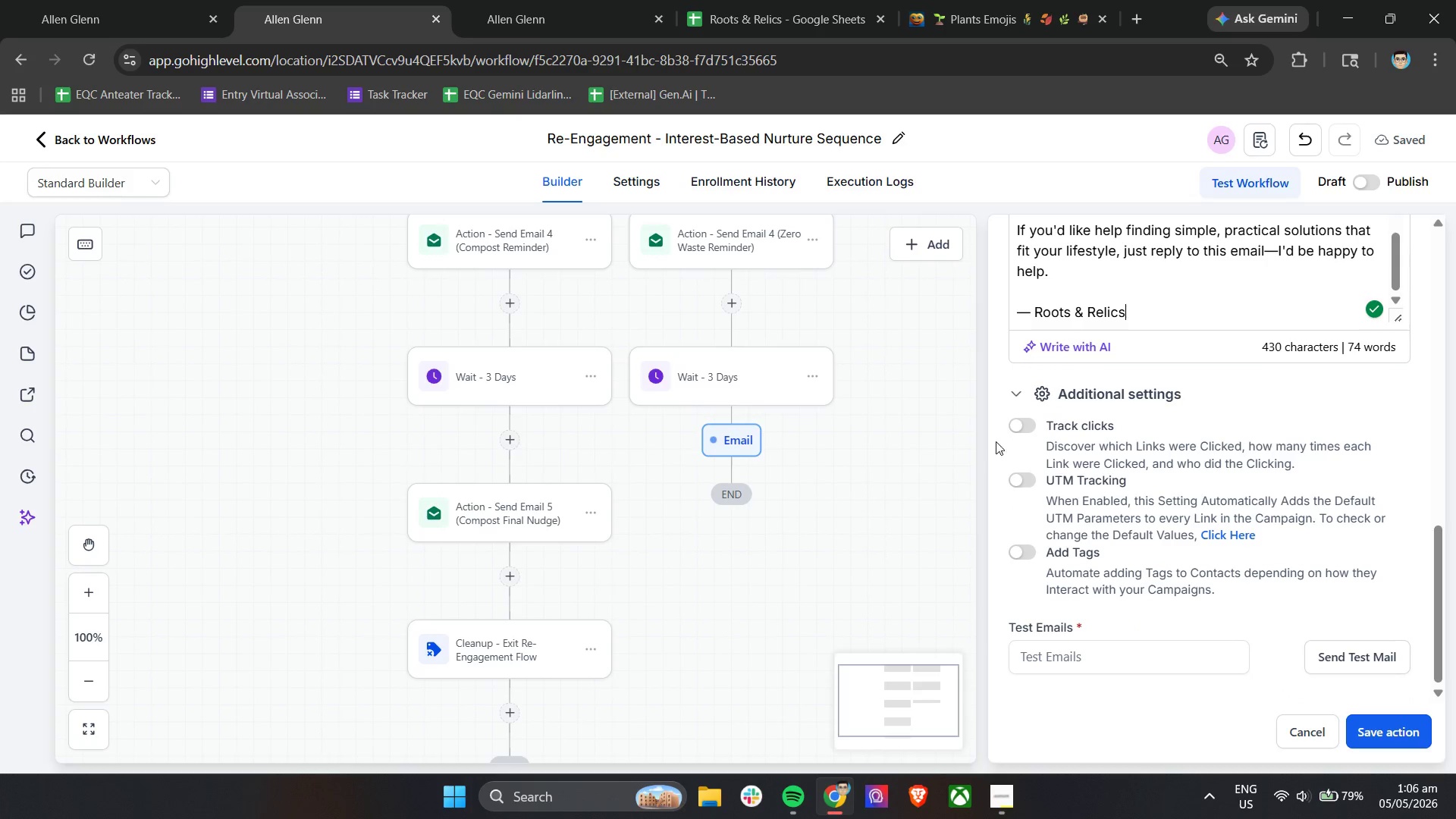 
left_click([1016, 422])
 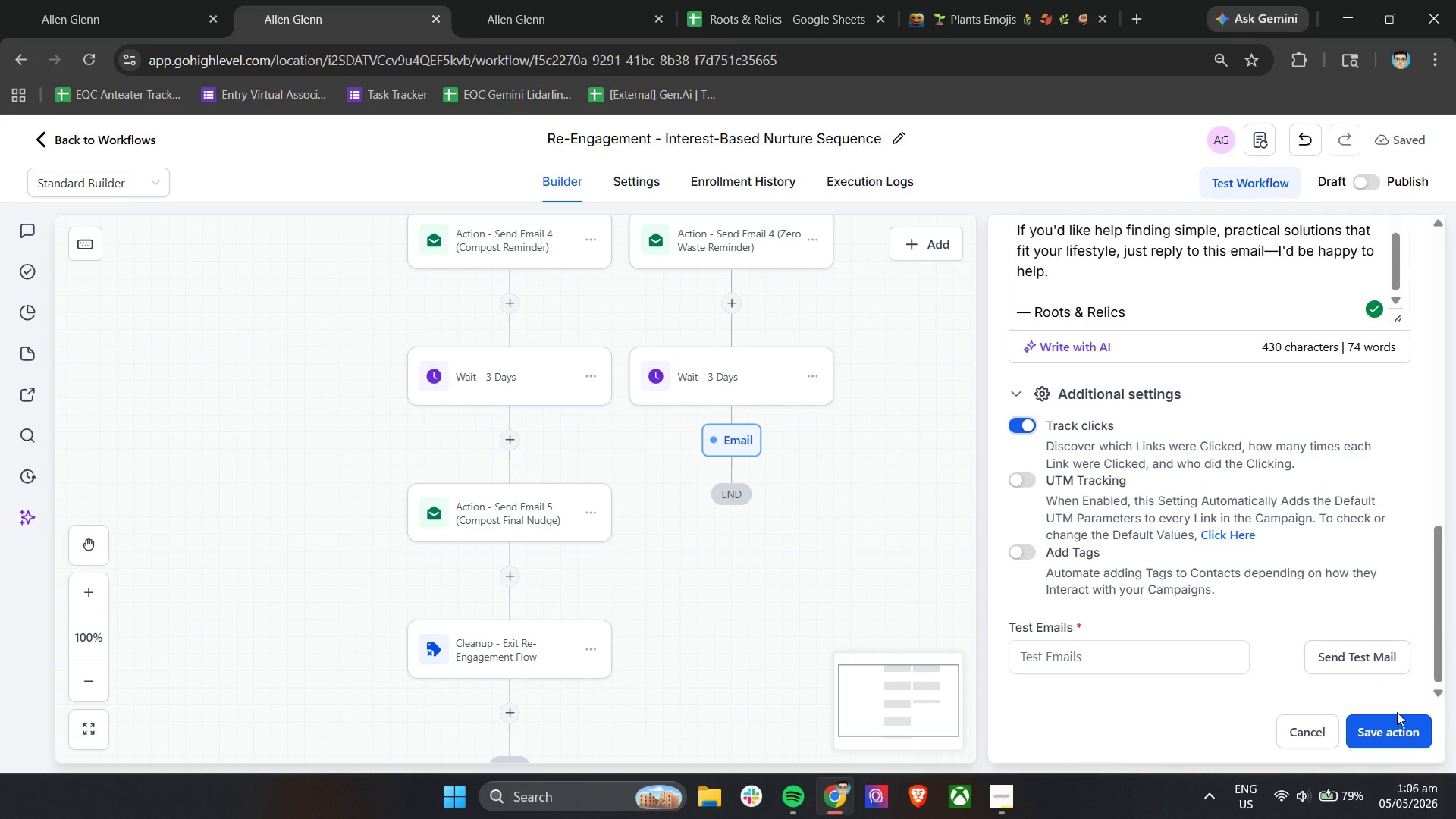 
left_click([1398, 726])
 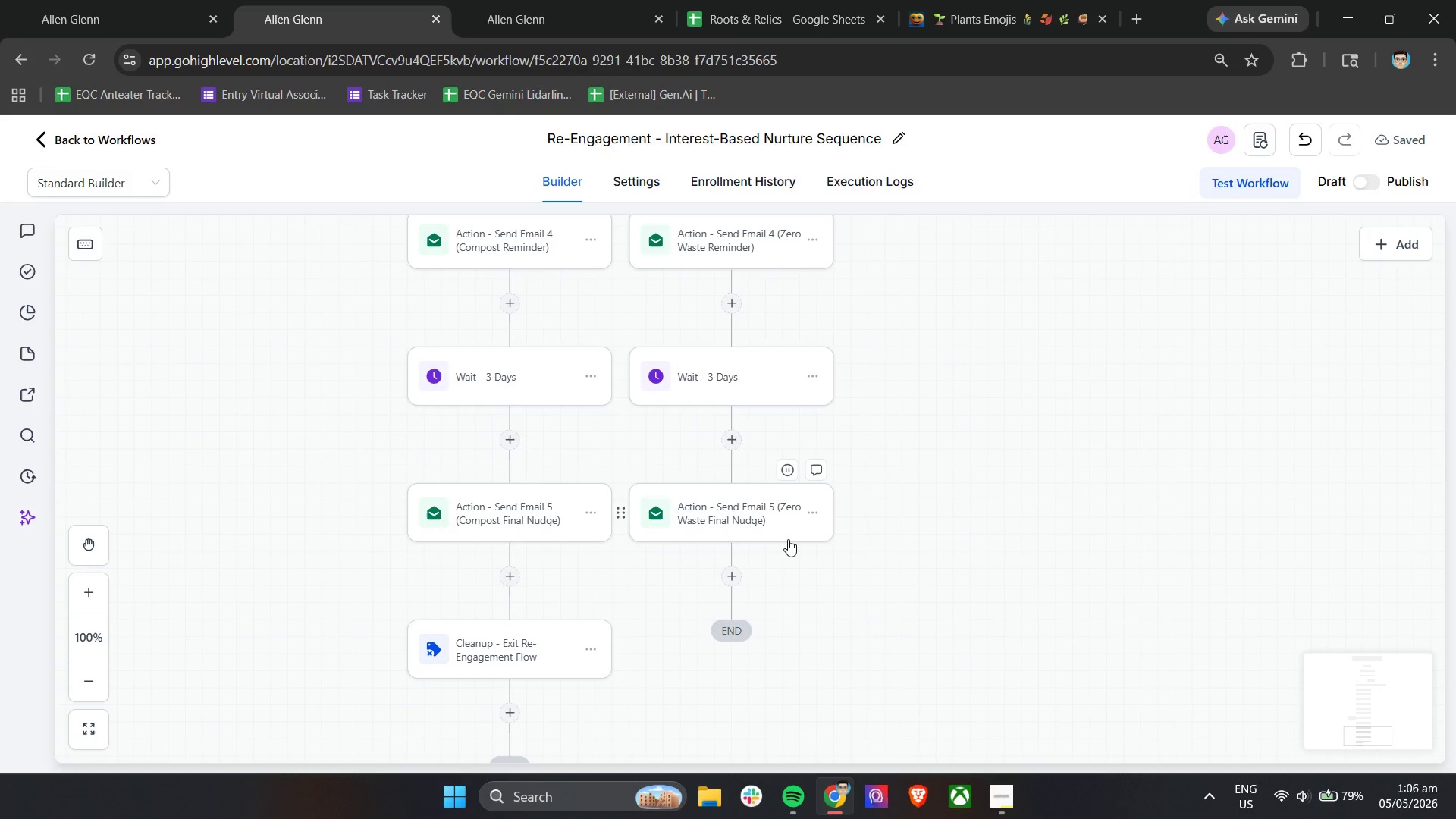 
scroll: coordinate [794, 532], scroll_direction: down, amount: 2.0
 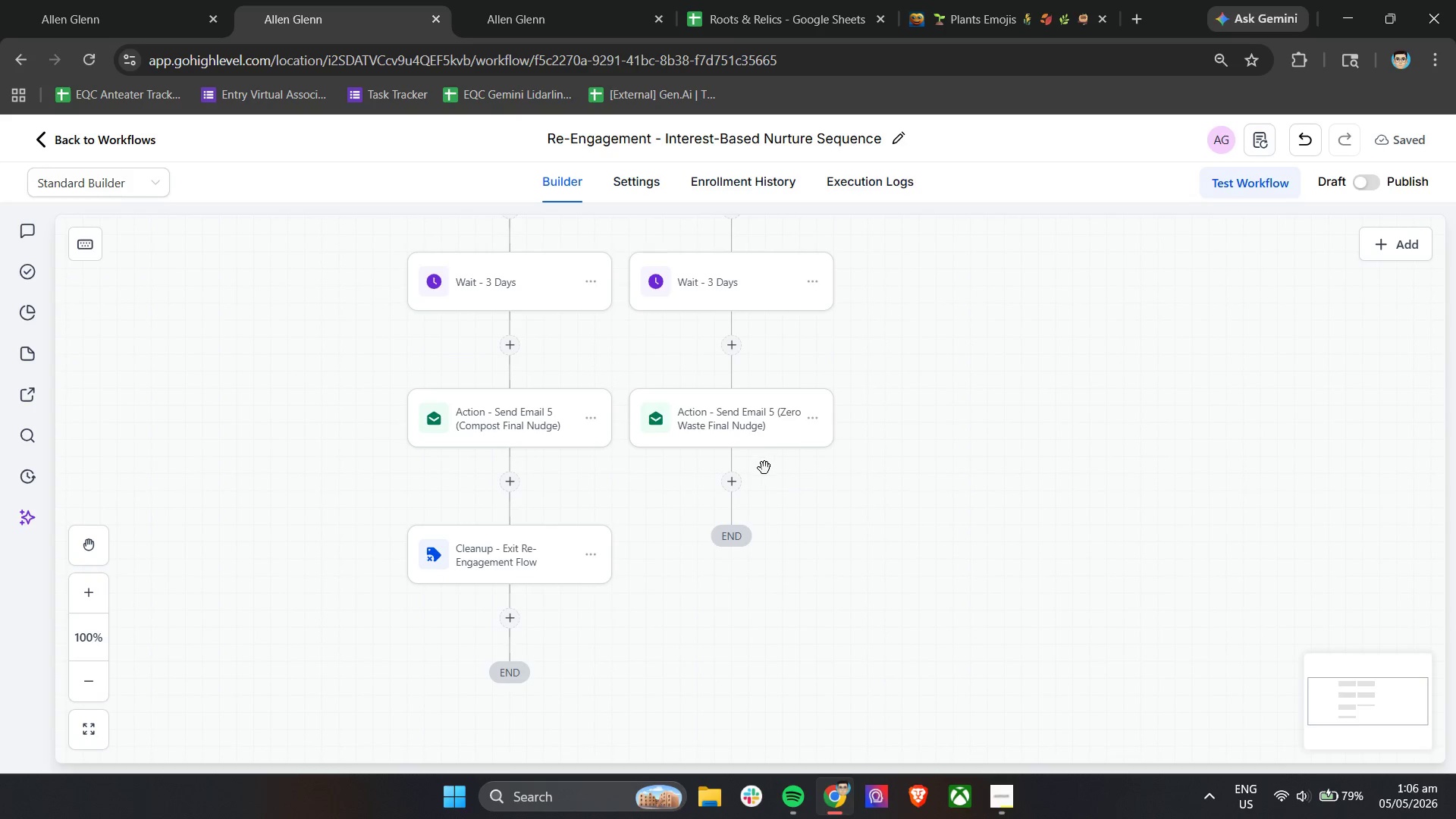 
left_click([742, 480])
 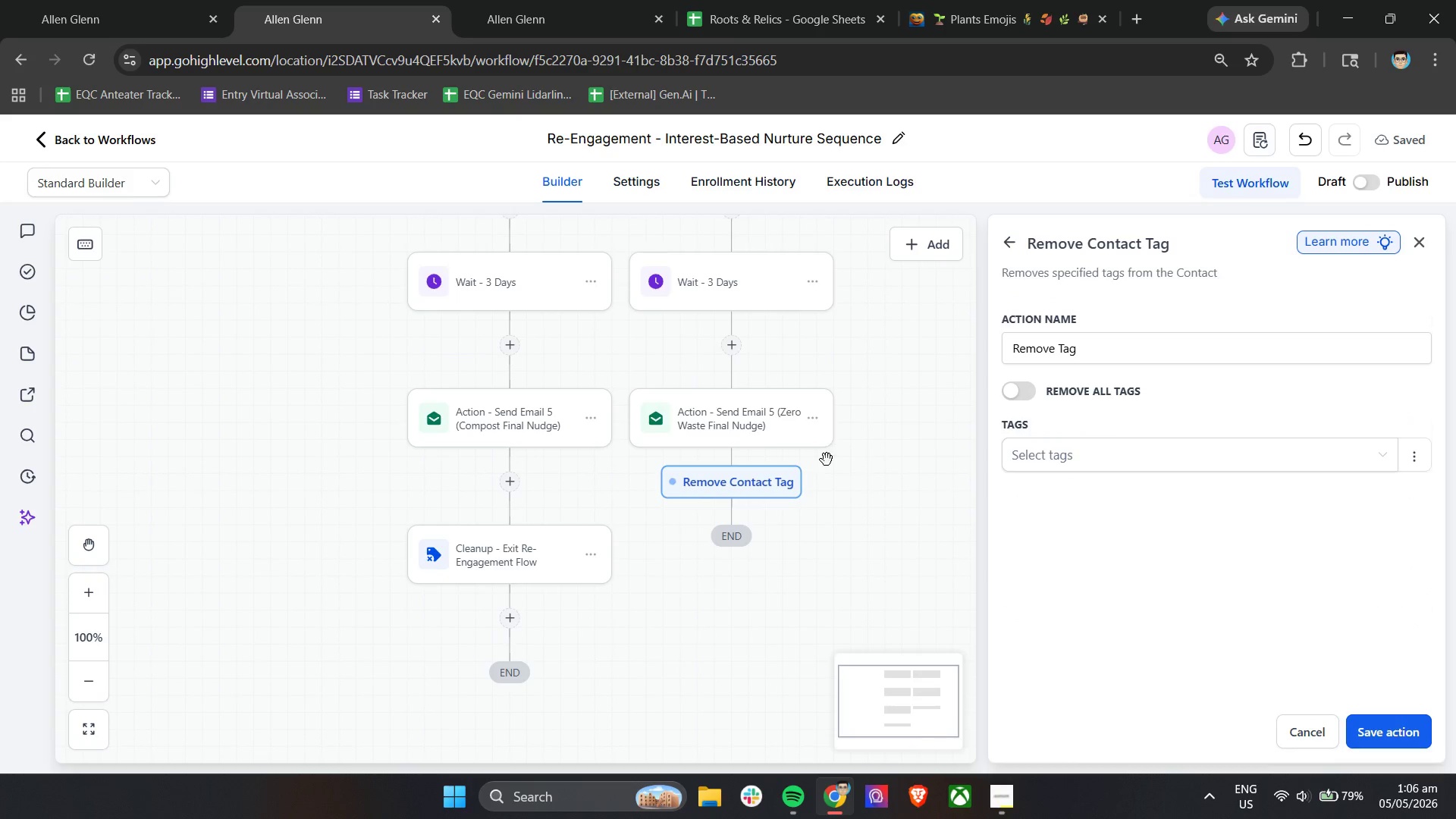 
left_click([1425, 245])
 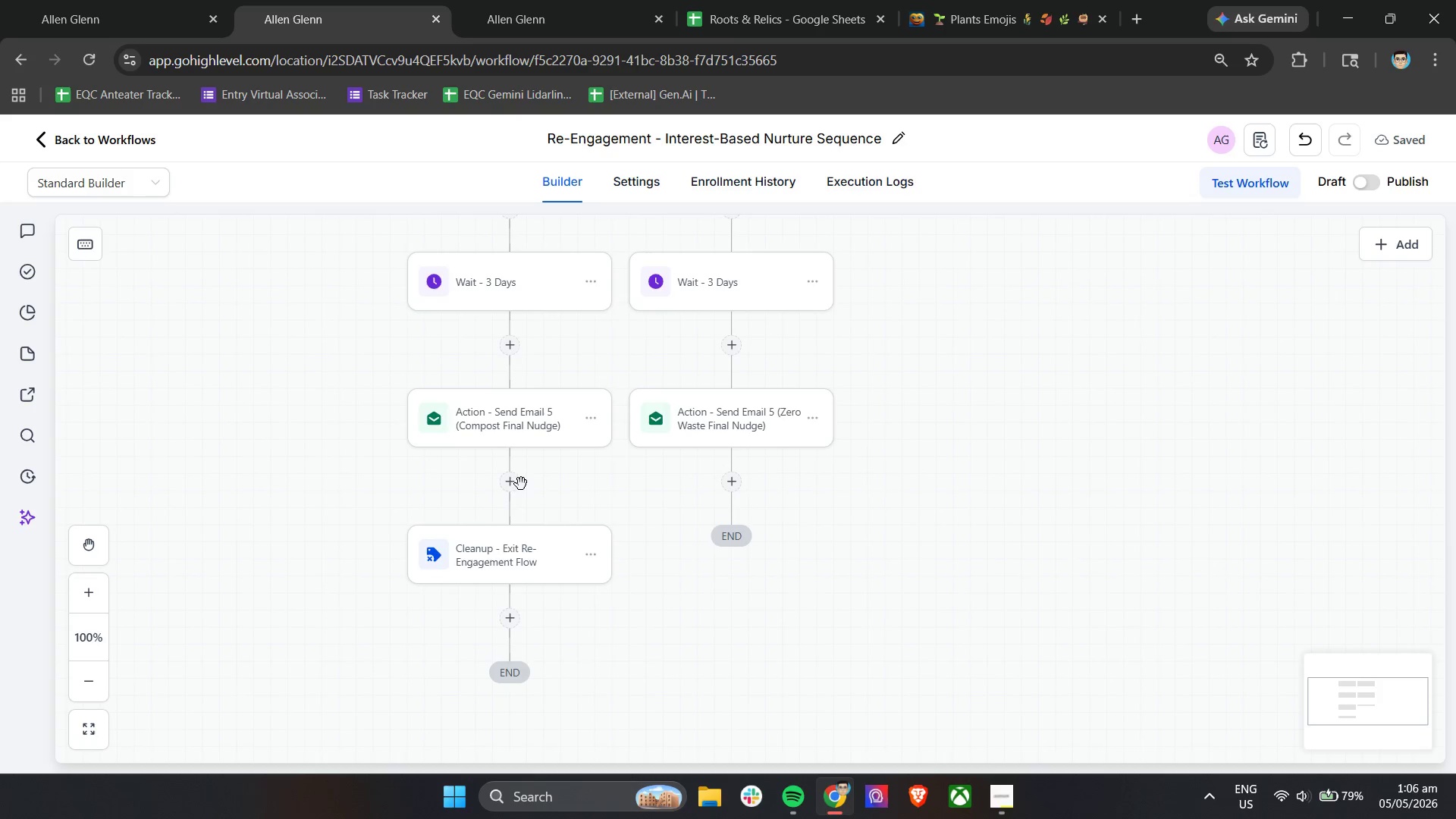 
left_click([593, 554])
 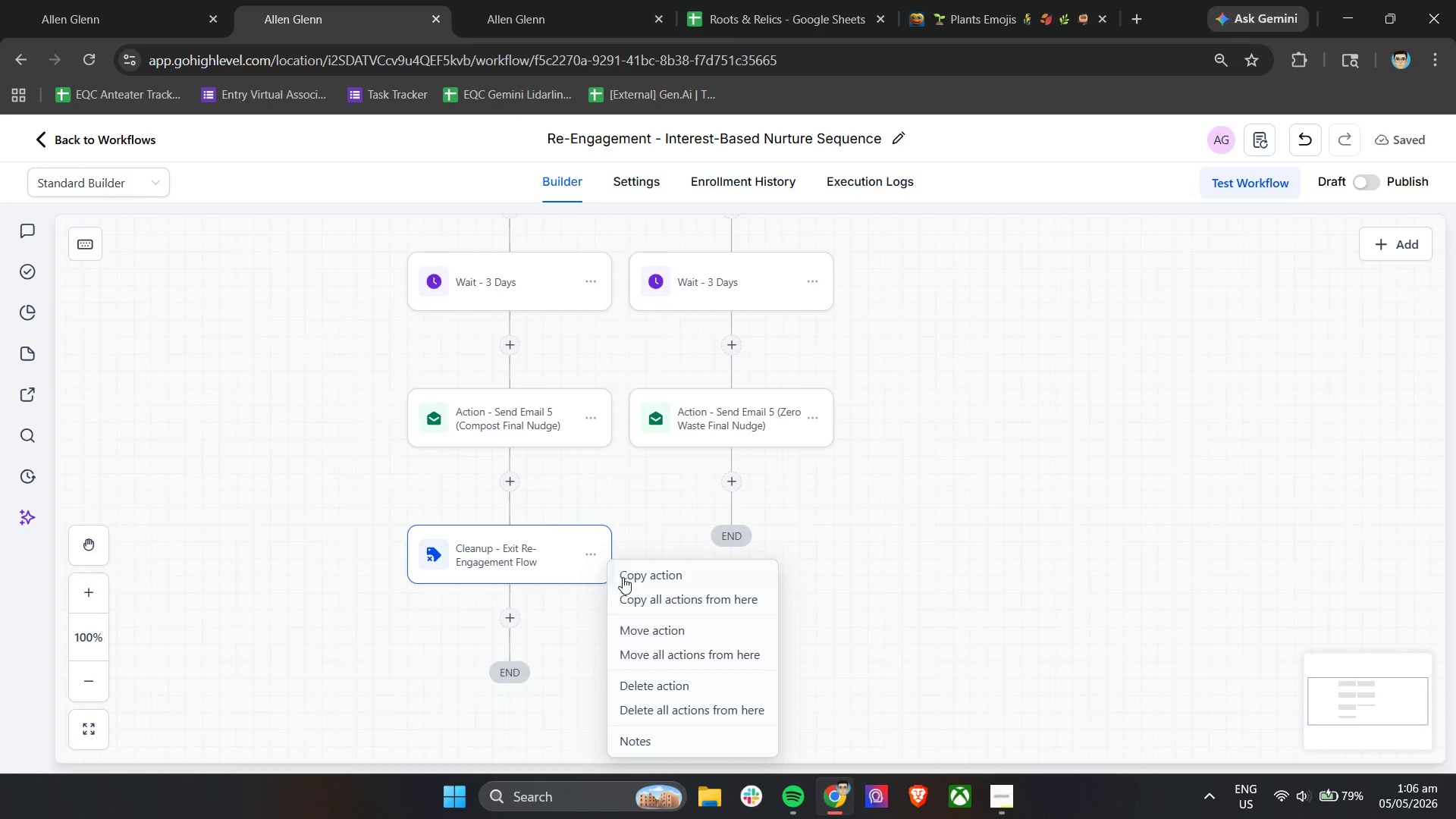 
left_click([626, 577])
 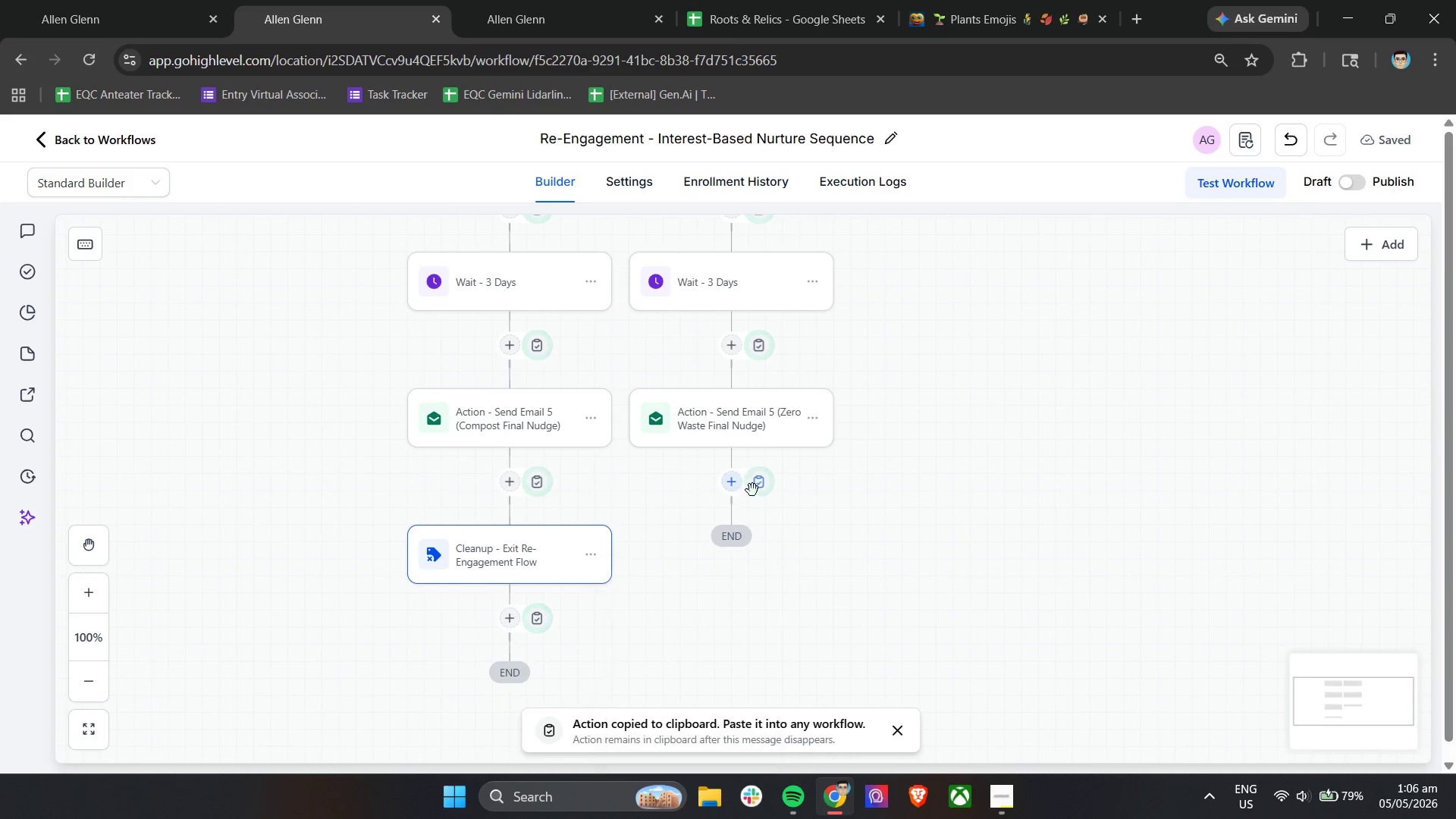 
left_click([756, 490])
 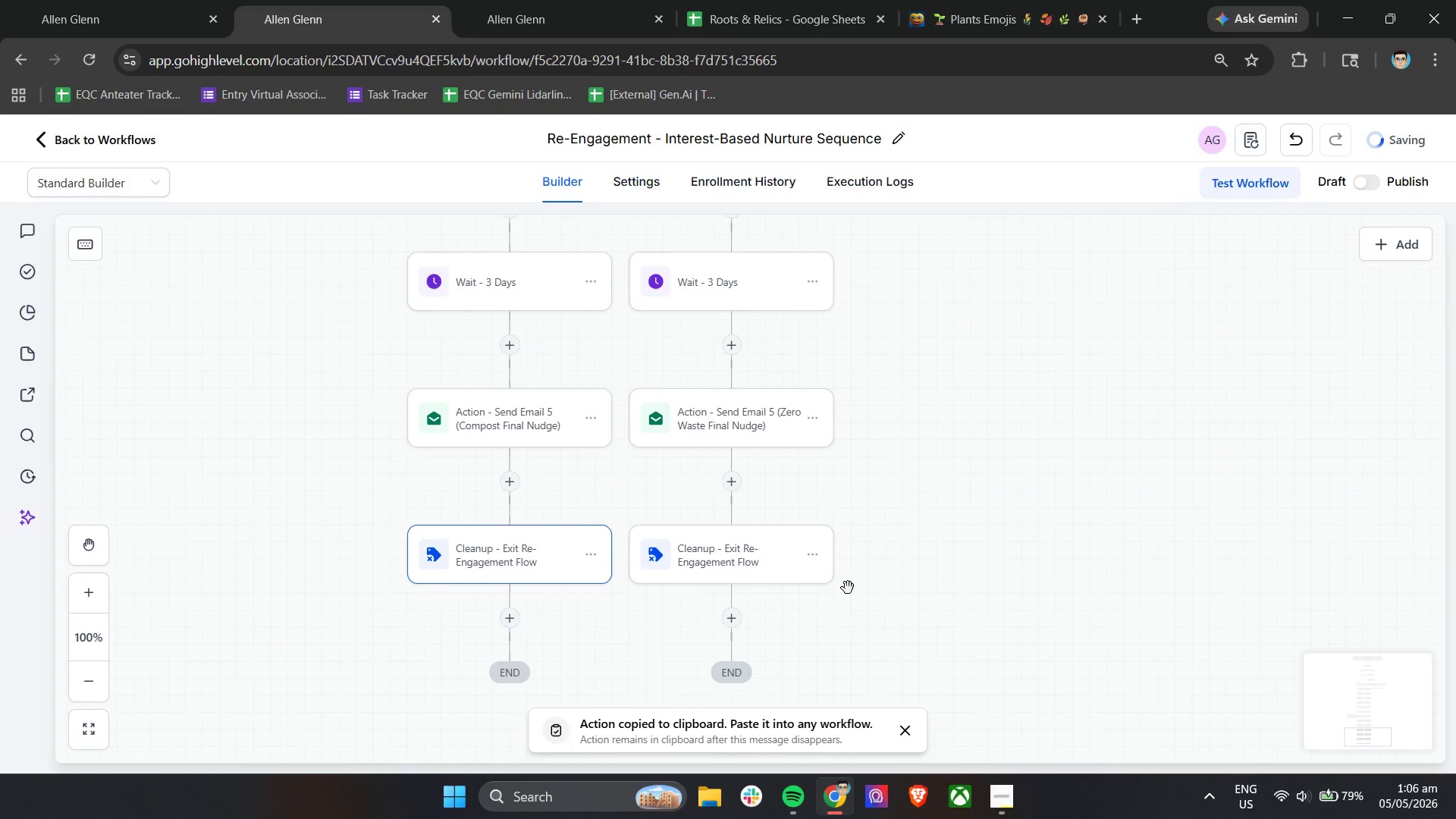 
left_click([997, 565])
 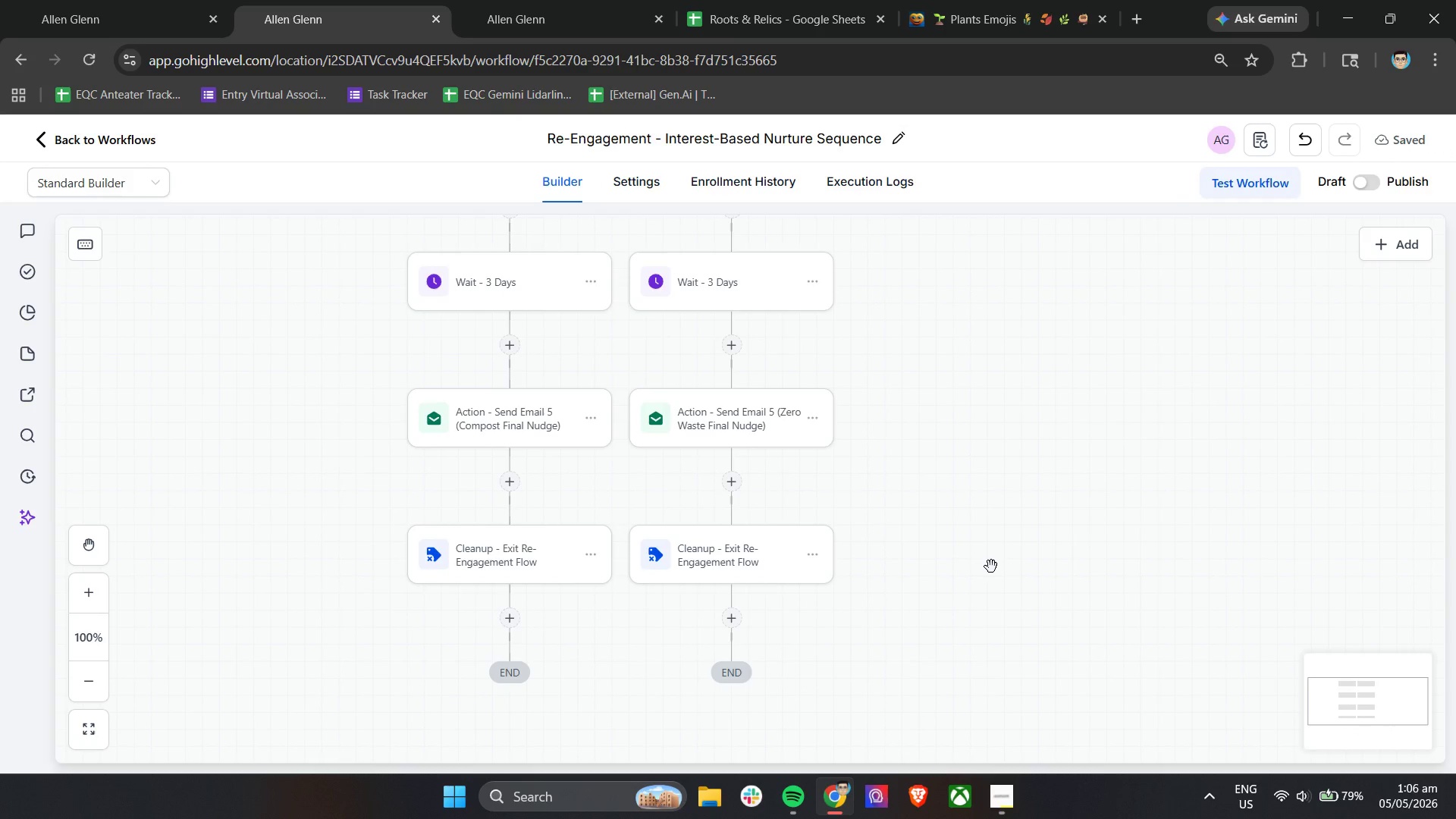 
double_click([736, 425])
 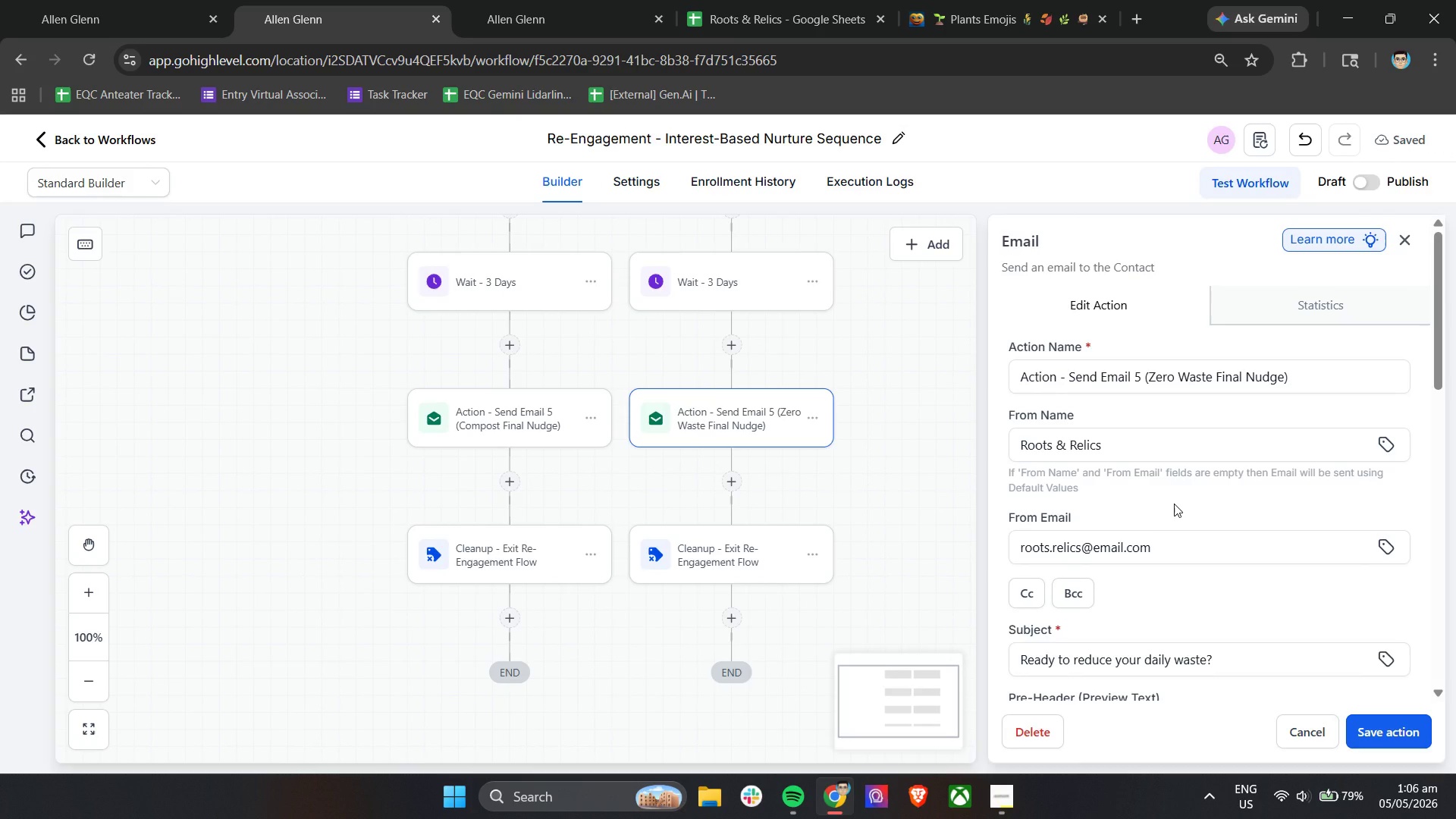 
scroll: coordinate [1174, 504], scroll_direction: down, amount: 2.0
 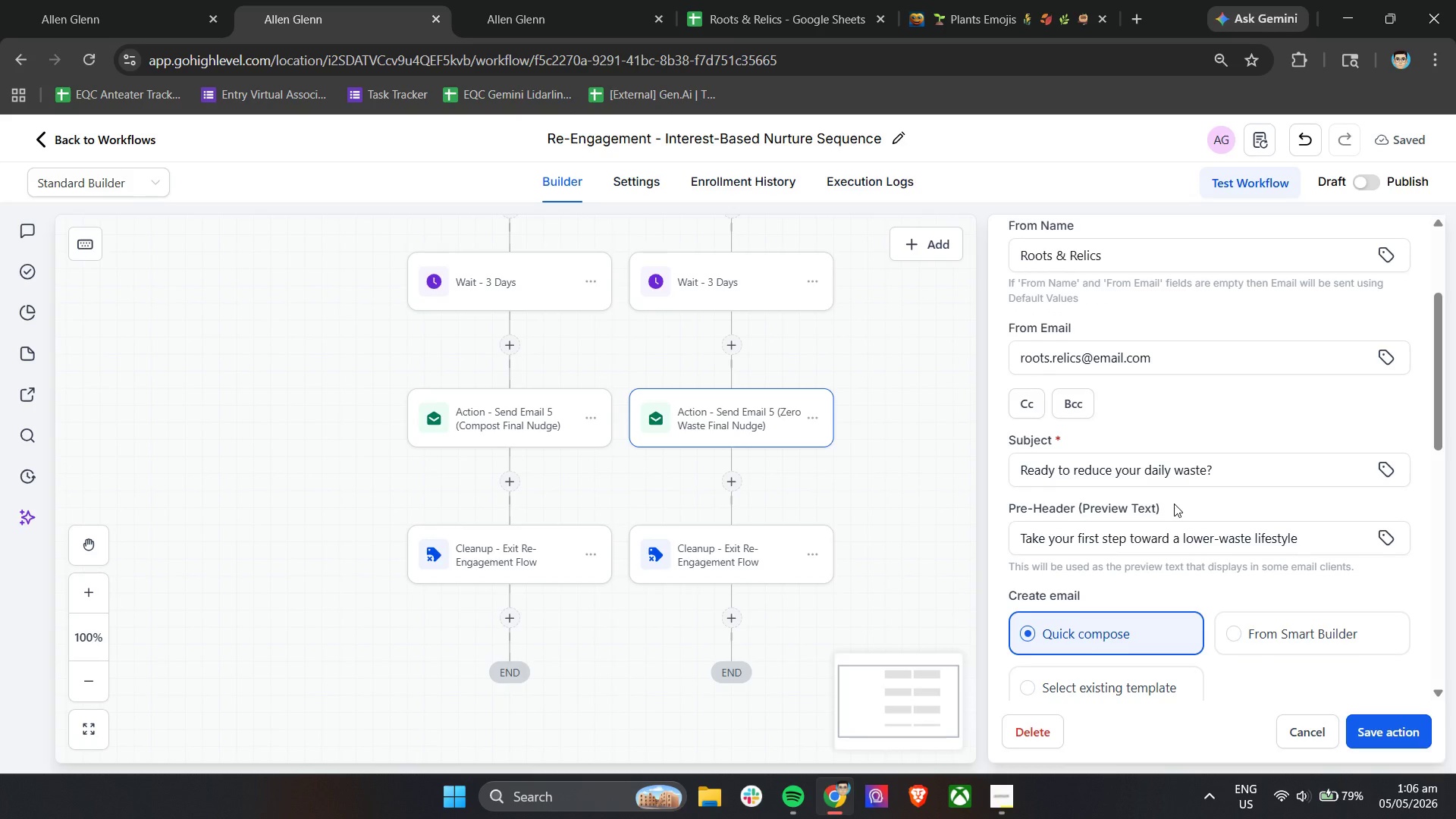 
scroll: coordinate [1174, 504], scroll_direction: up, amount: 2.0
 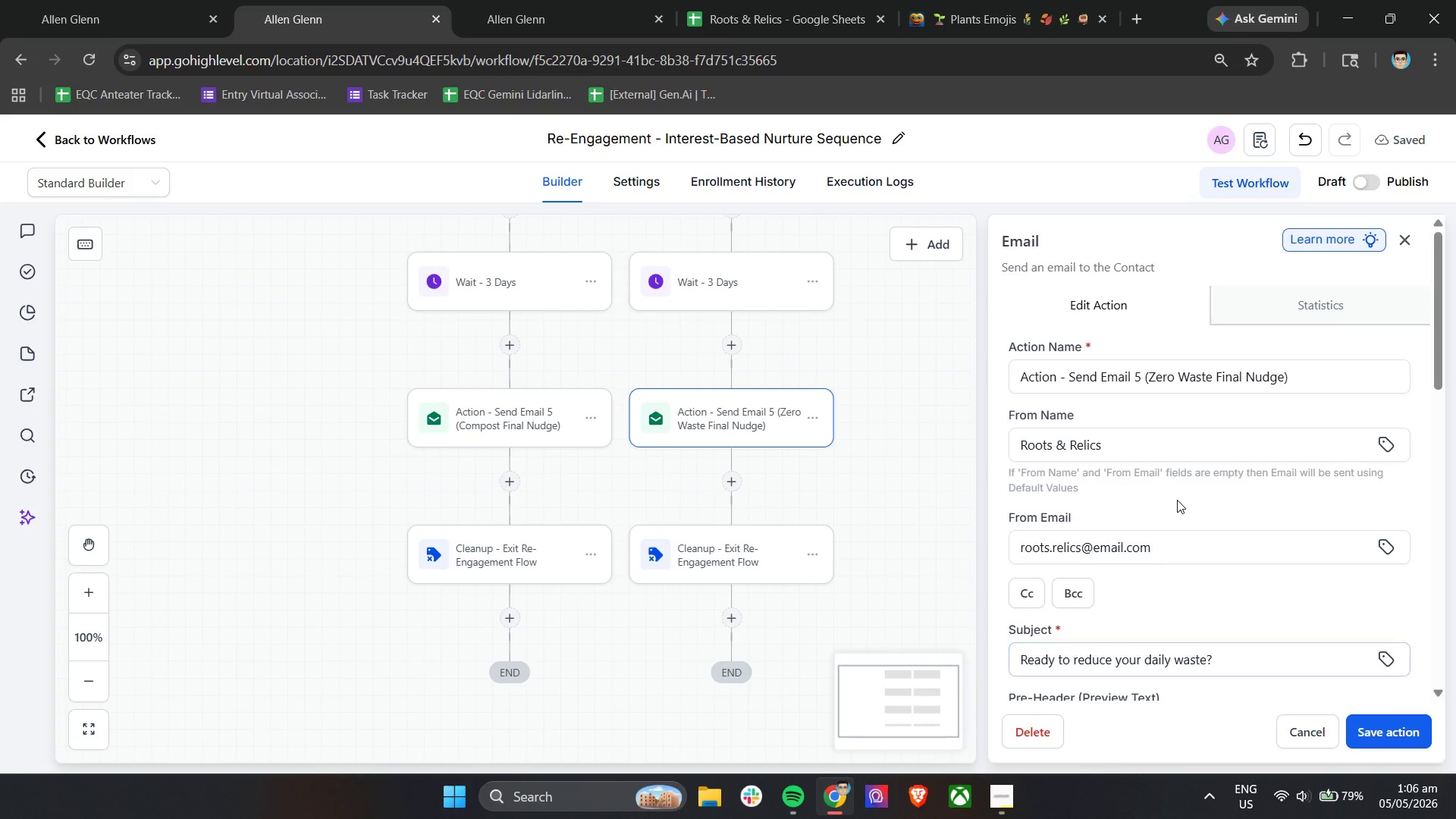 
scroll: coordinate [1294, 590], scroll_direction: down, amount: 11.0
 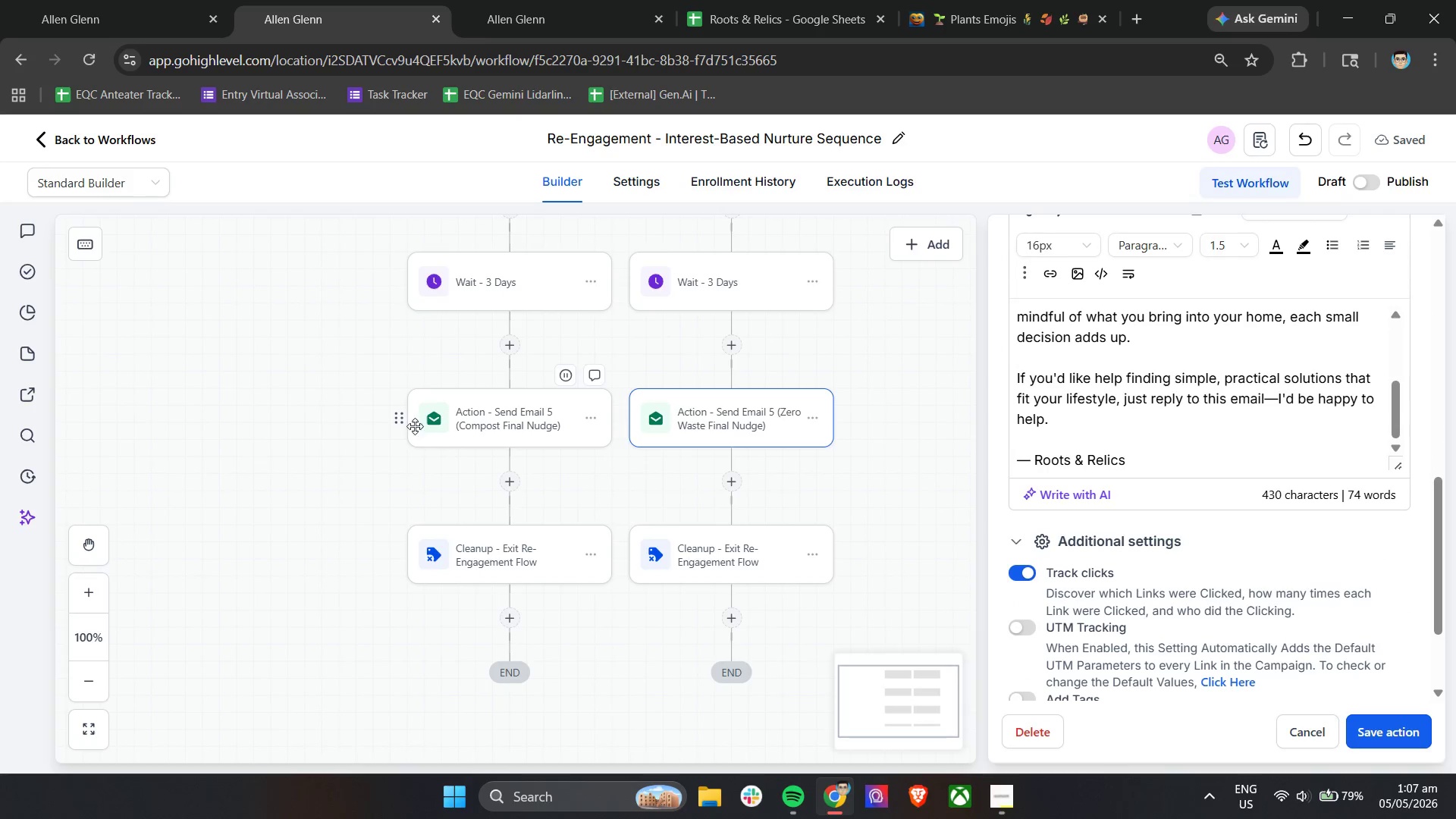 
left_click([478, 435])
 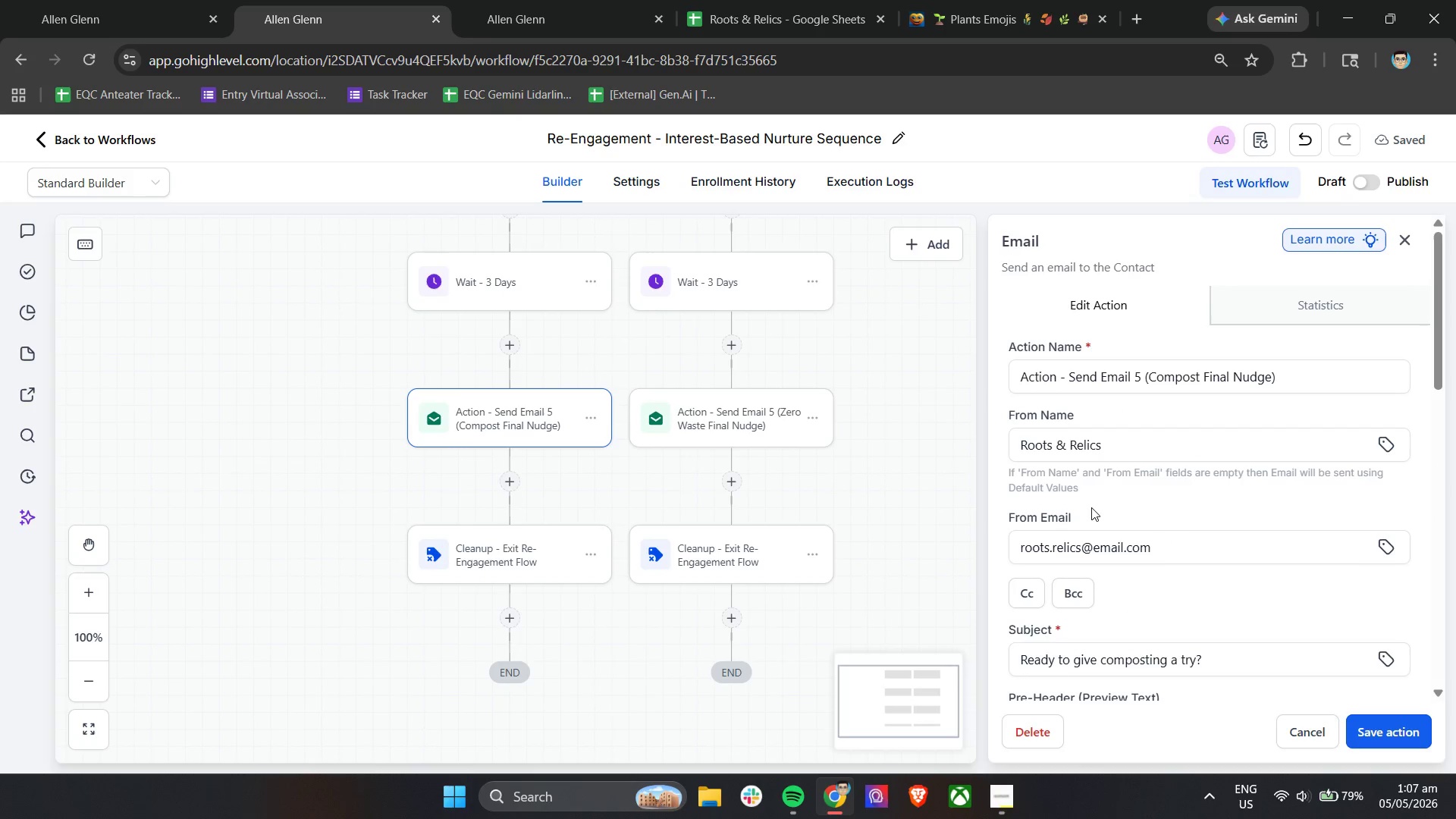 
scroll: coordinate [1112, 507], scroll_direction: down, amount: 5.0
 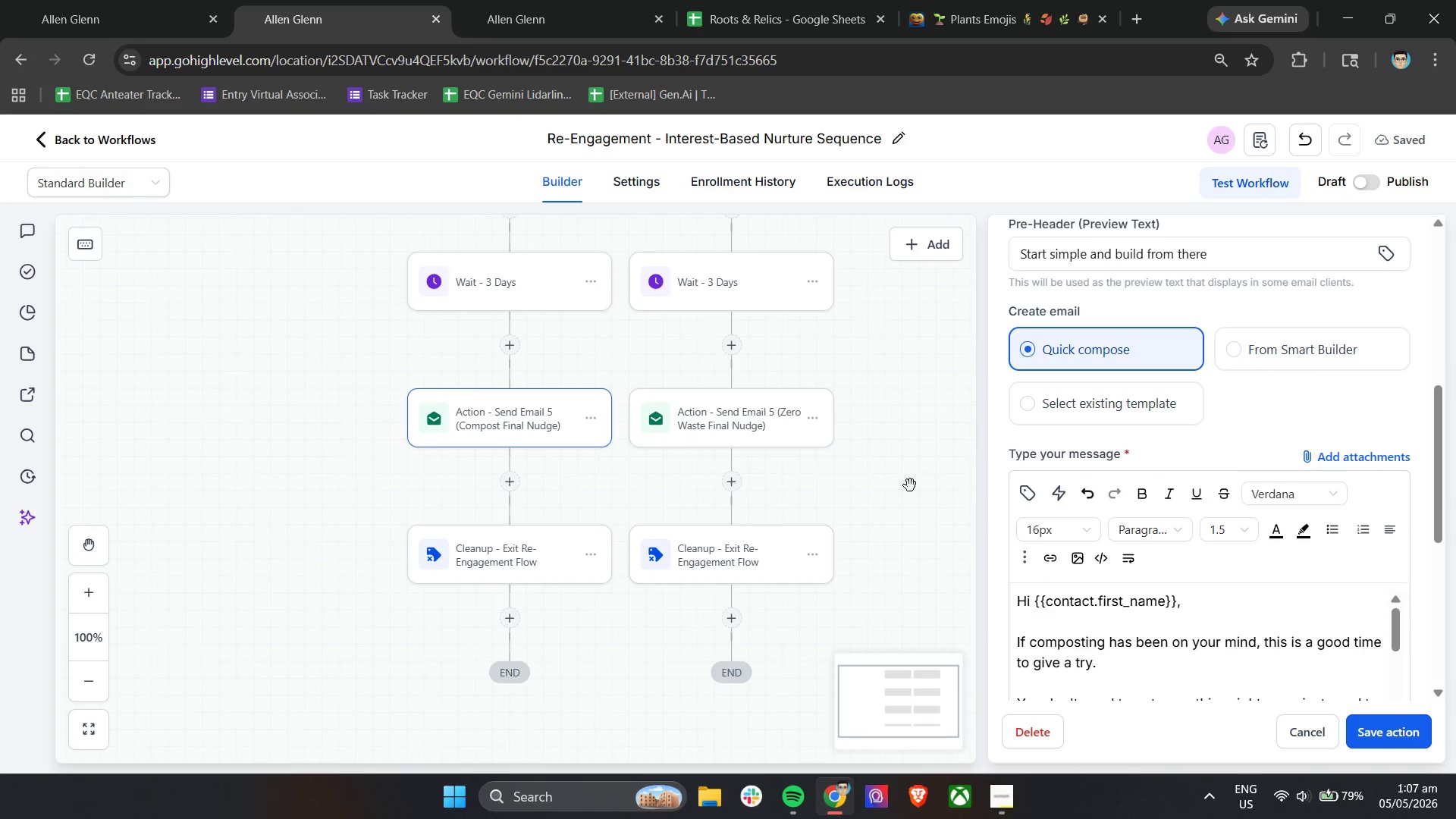 
left_click([739, 478])
 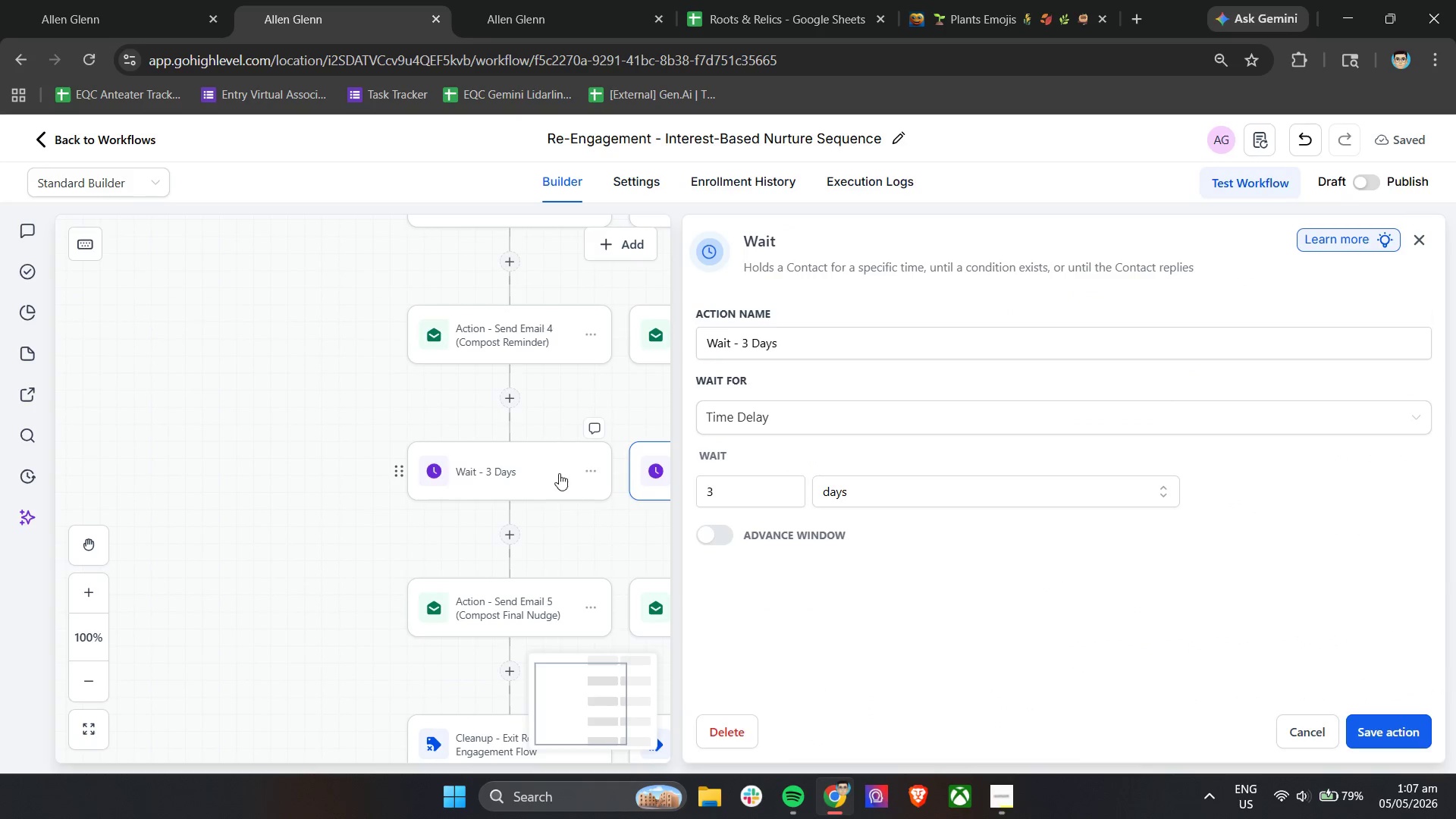 
scroll: coordinate [789, 478], scroll_direction: up, amount: 4.0
 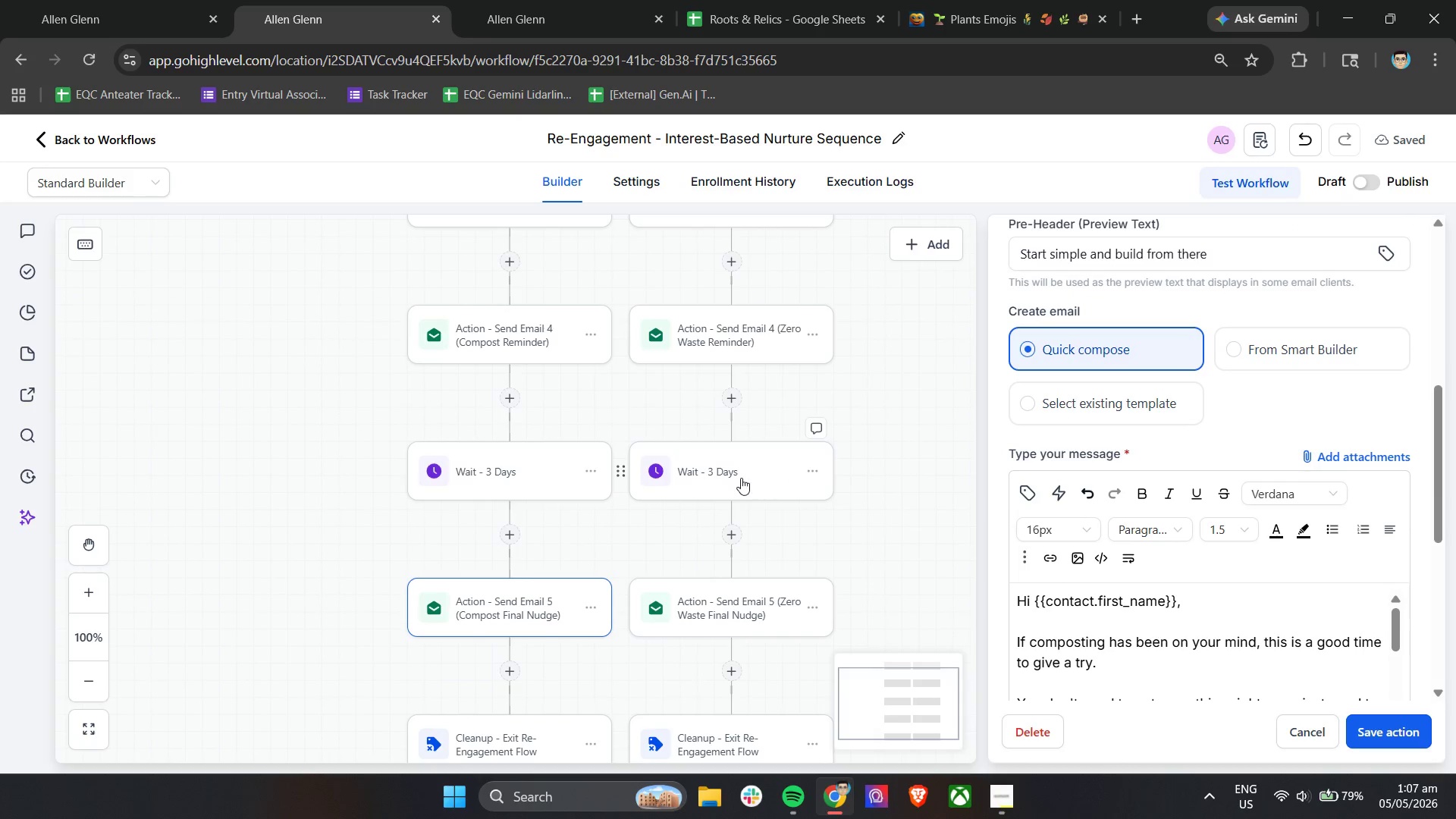 
left_click([548, 470])
 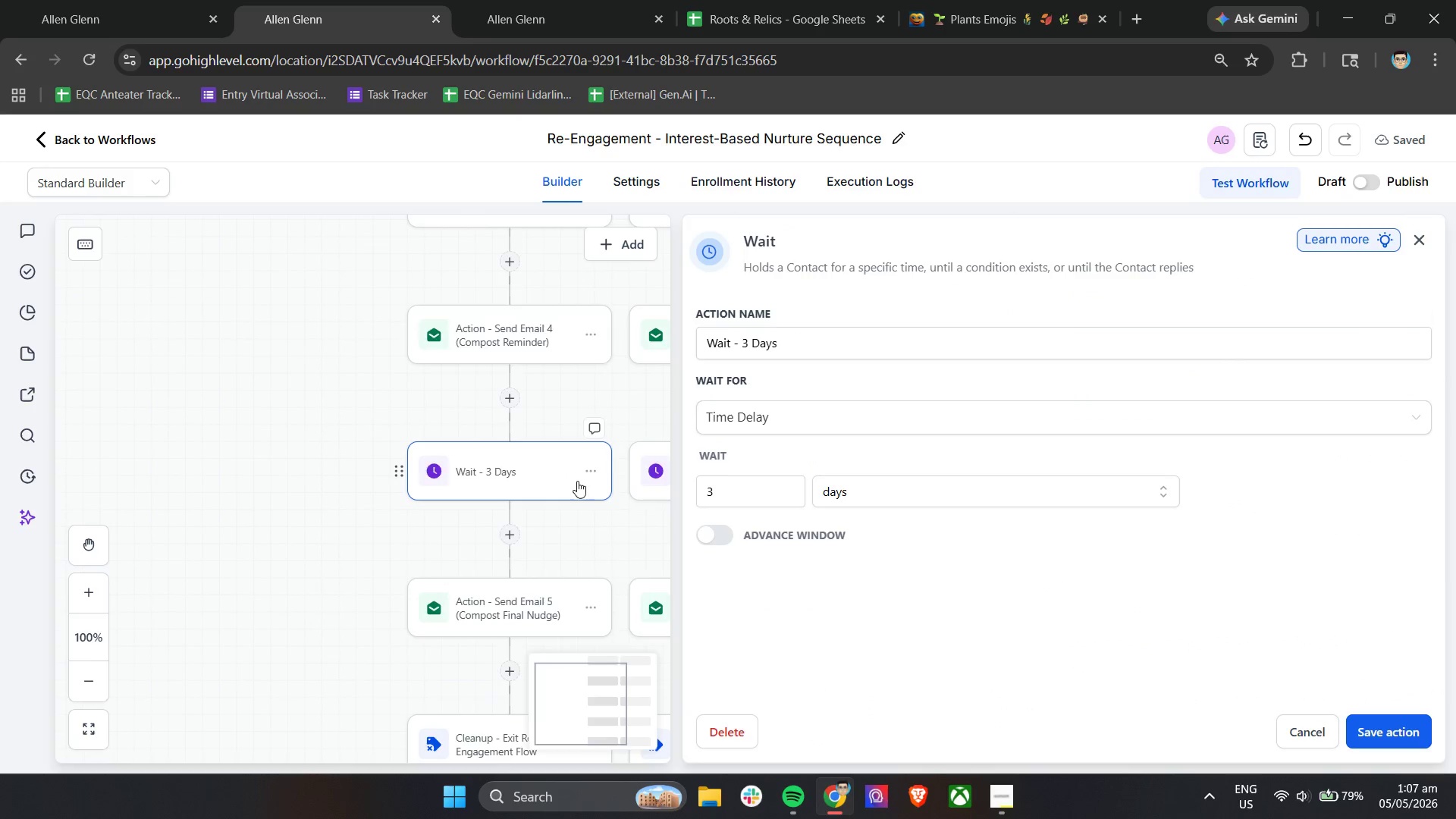 
left_click([504, 429])
 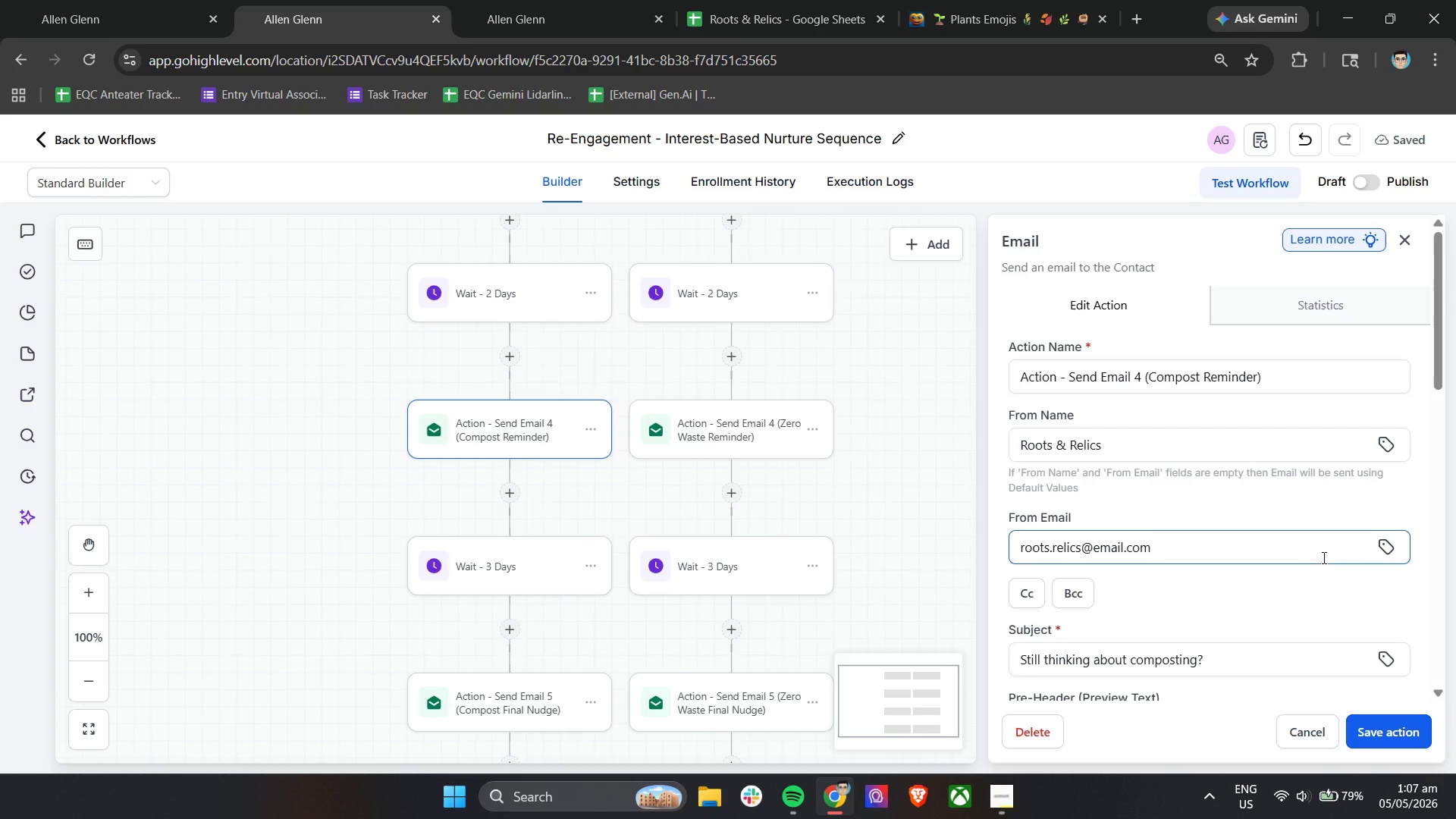 
scroll: coordinate [582, 489], scroll_direction: up, amount: 2.0
 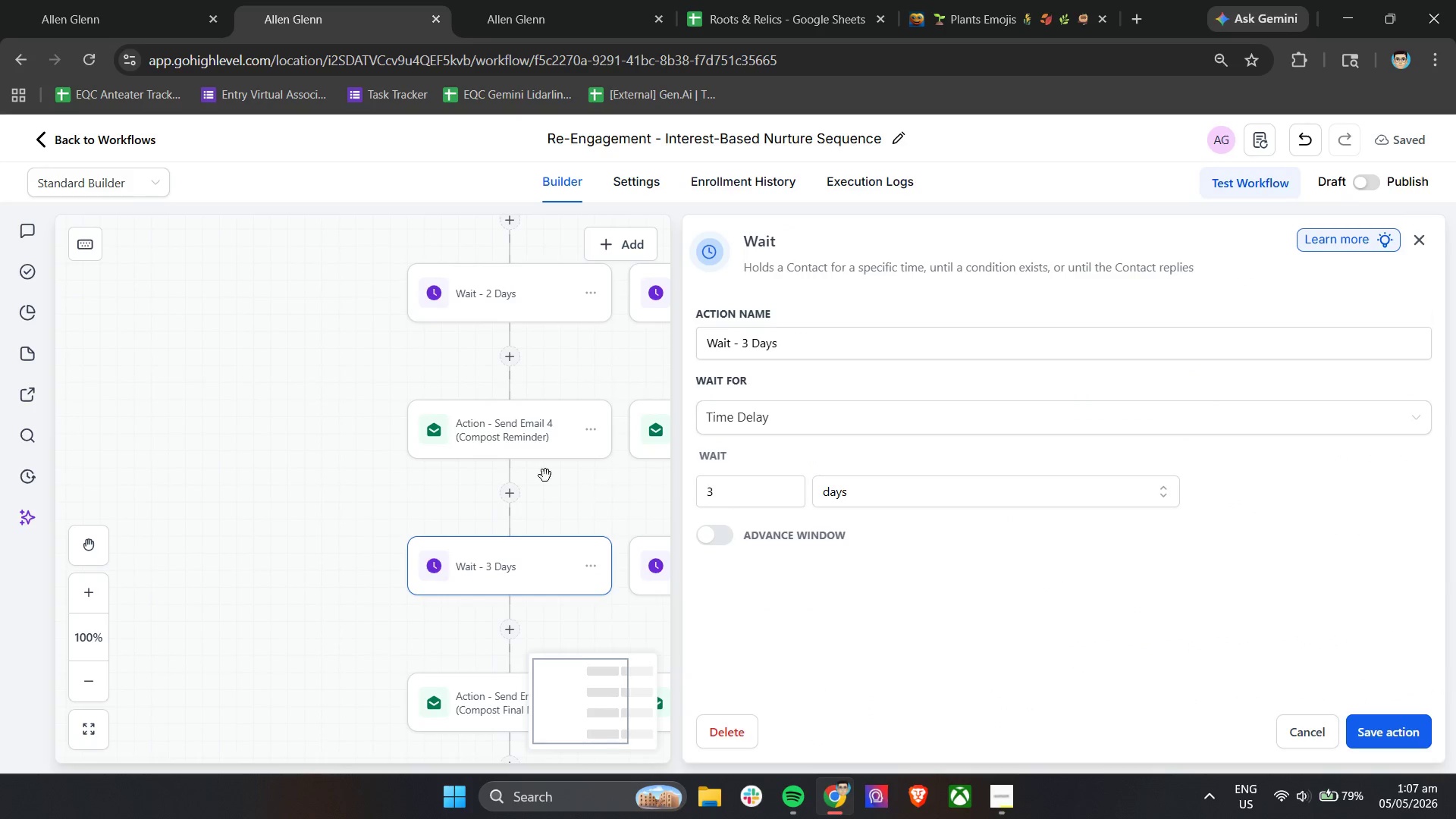 
scroll: coordinate [1276, 537], scroll_direction: down, amount: 6.0
 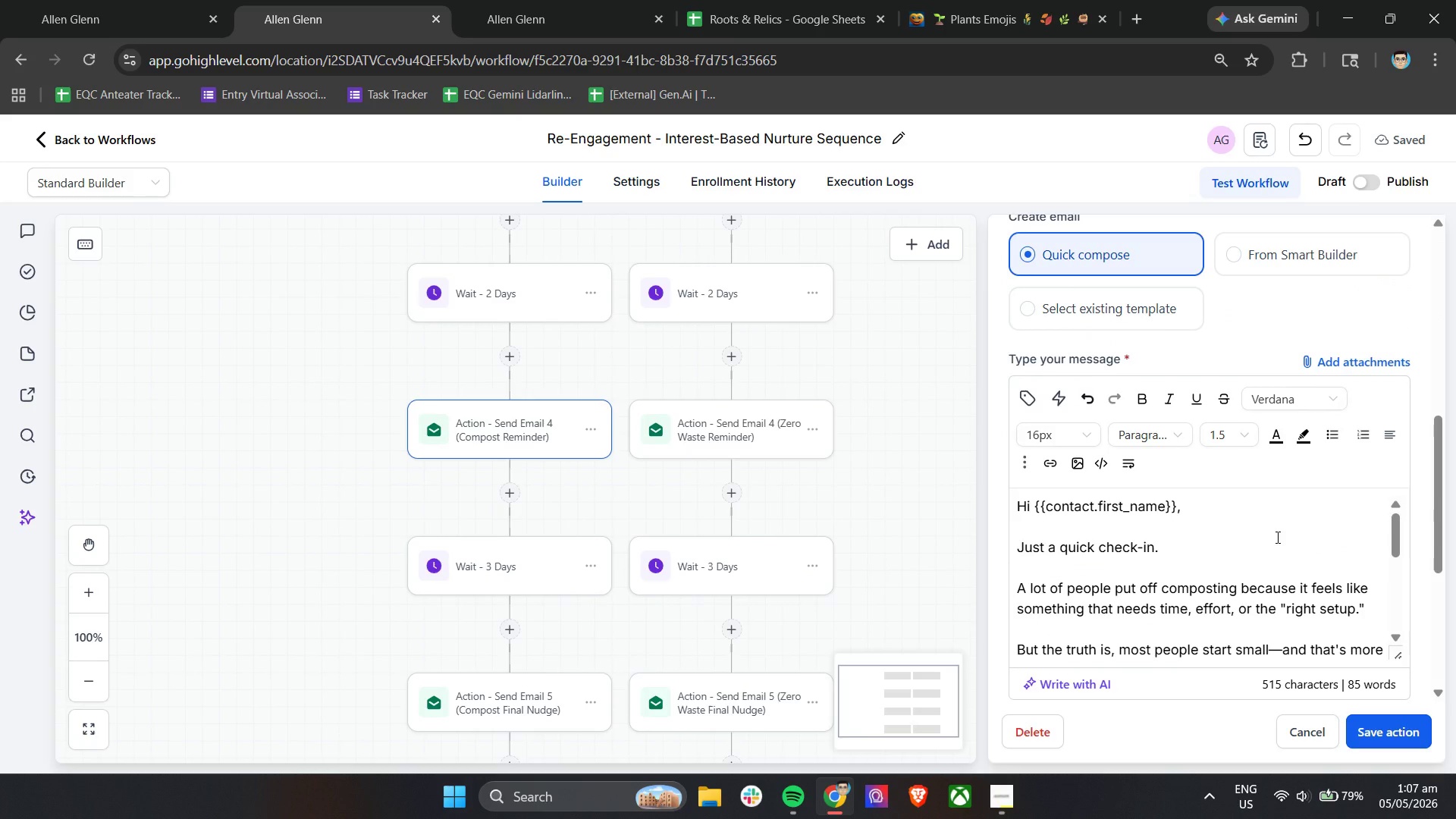 
left_click([727, 428])
 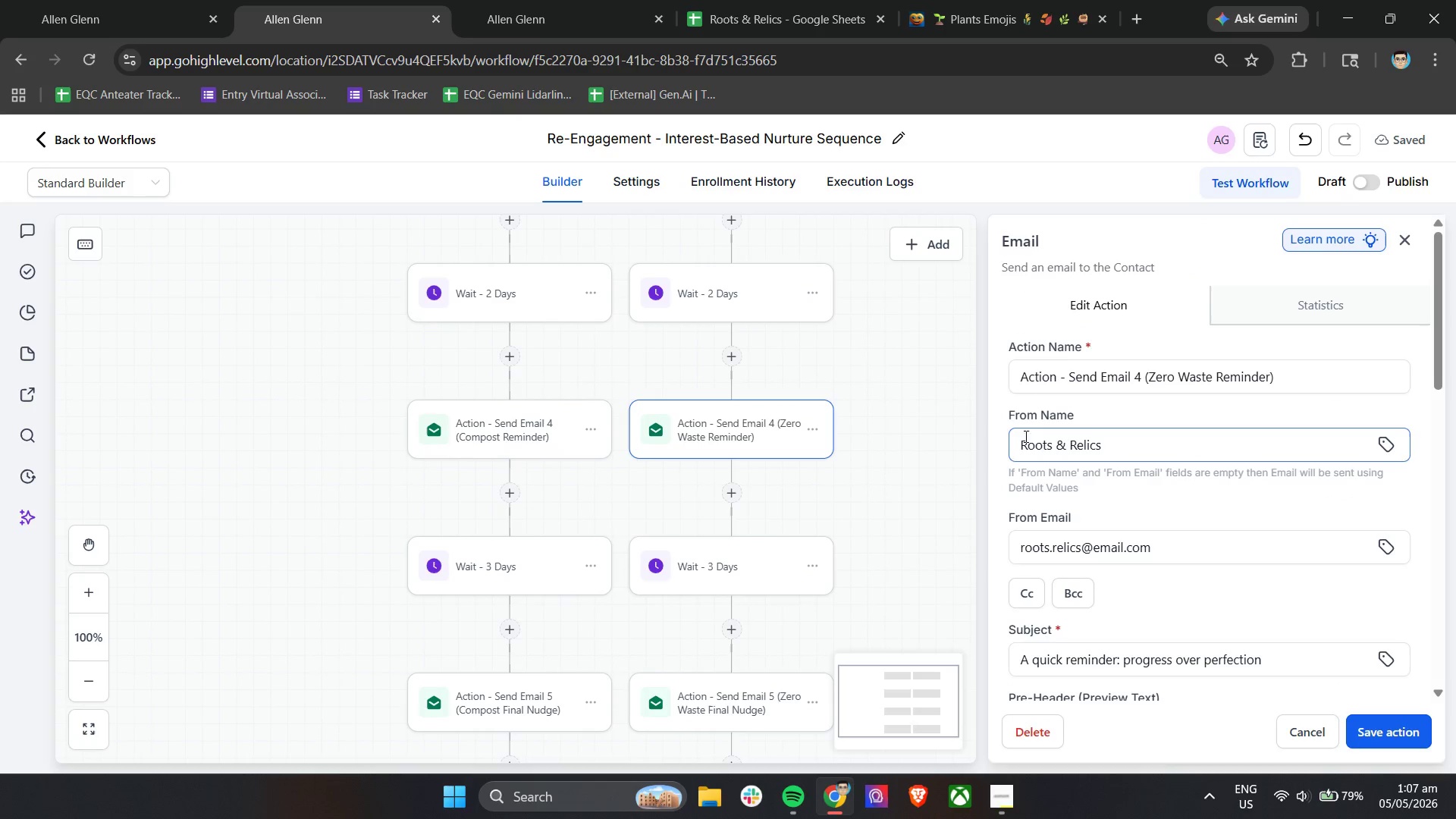 
scroll: coordinate [1103, 381], scroll_direction: down, amount: 12.0
 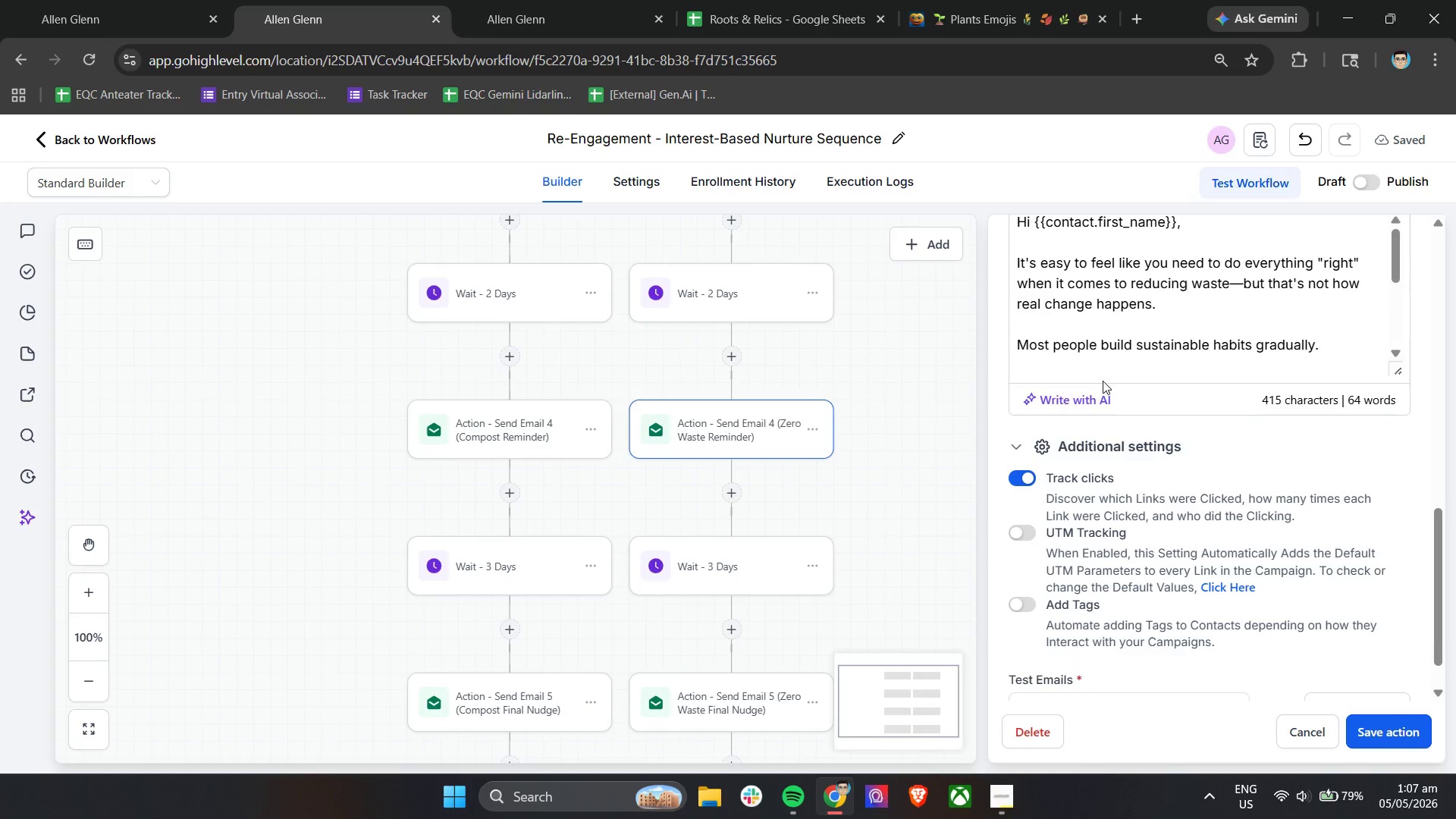 
scroll: coordinate [1187, 621], scroll_direction: up, amount: 5.0
 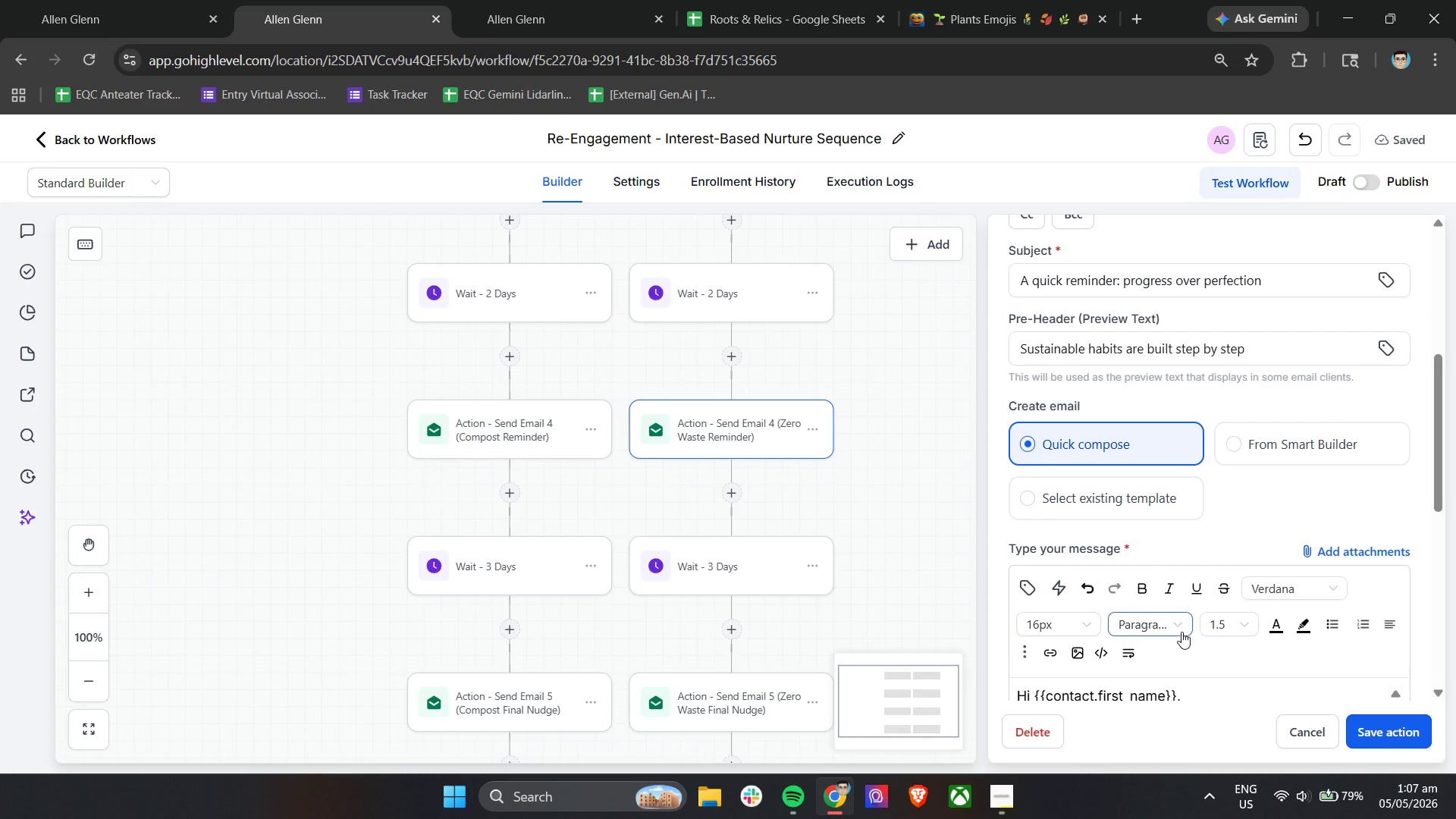 
left_click([545, 454])
 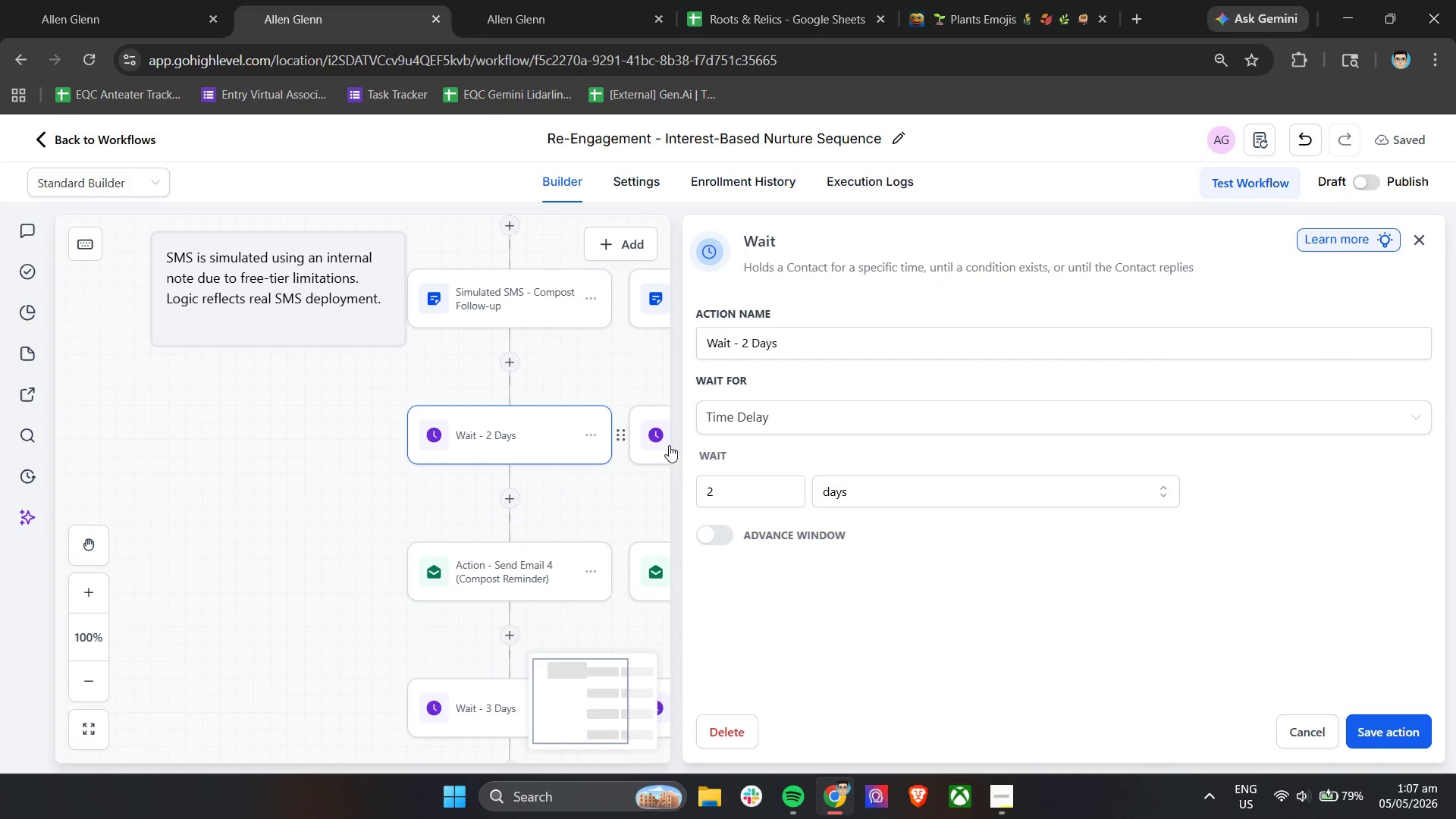 
scroll: coordinate [844, 441], scroll_direction: down, amount: 4.0
 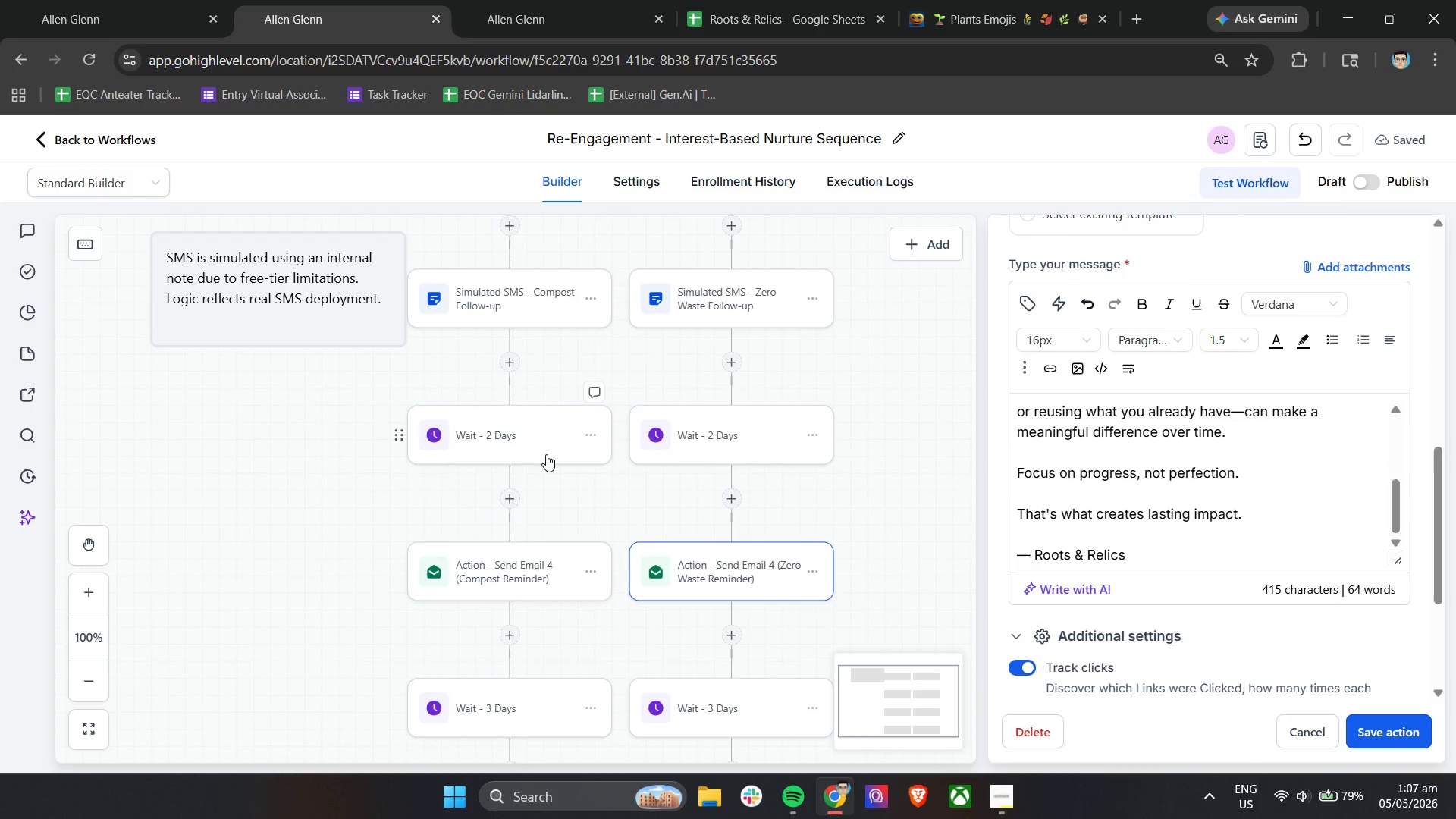 
left_click([622, 425])
 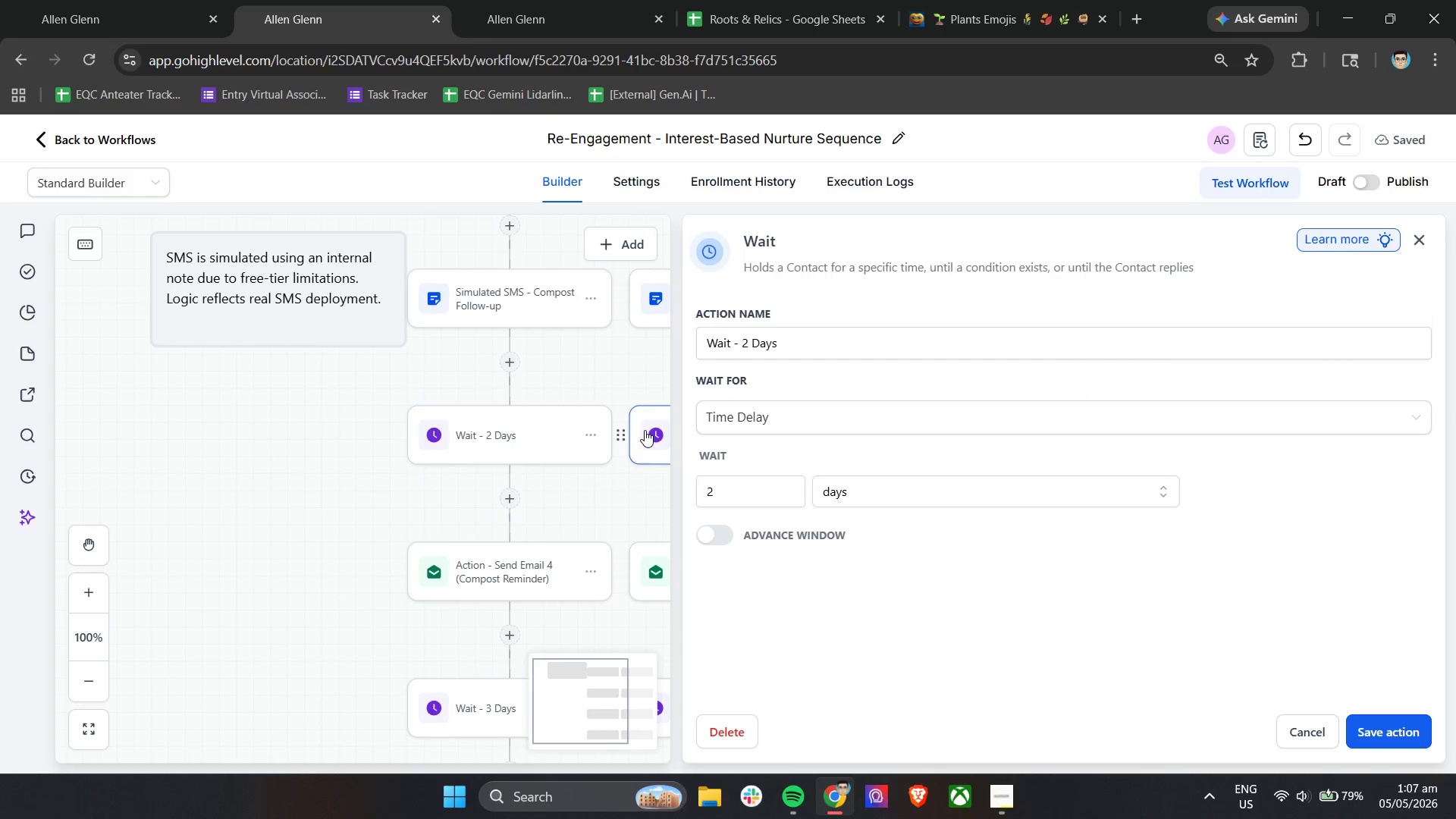 
left_click([646, 431])
 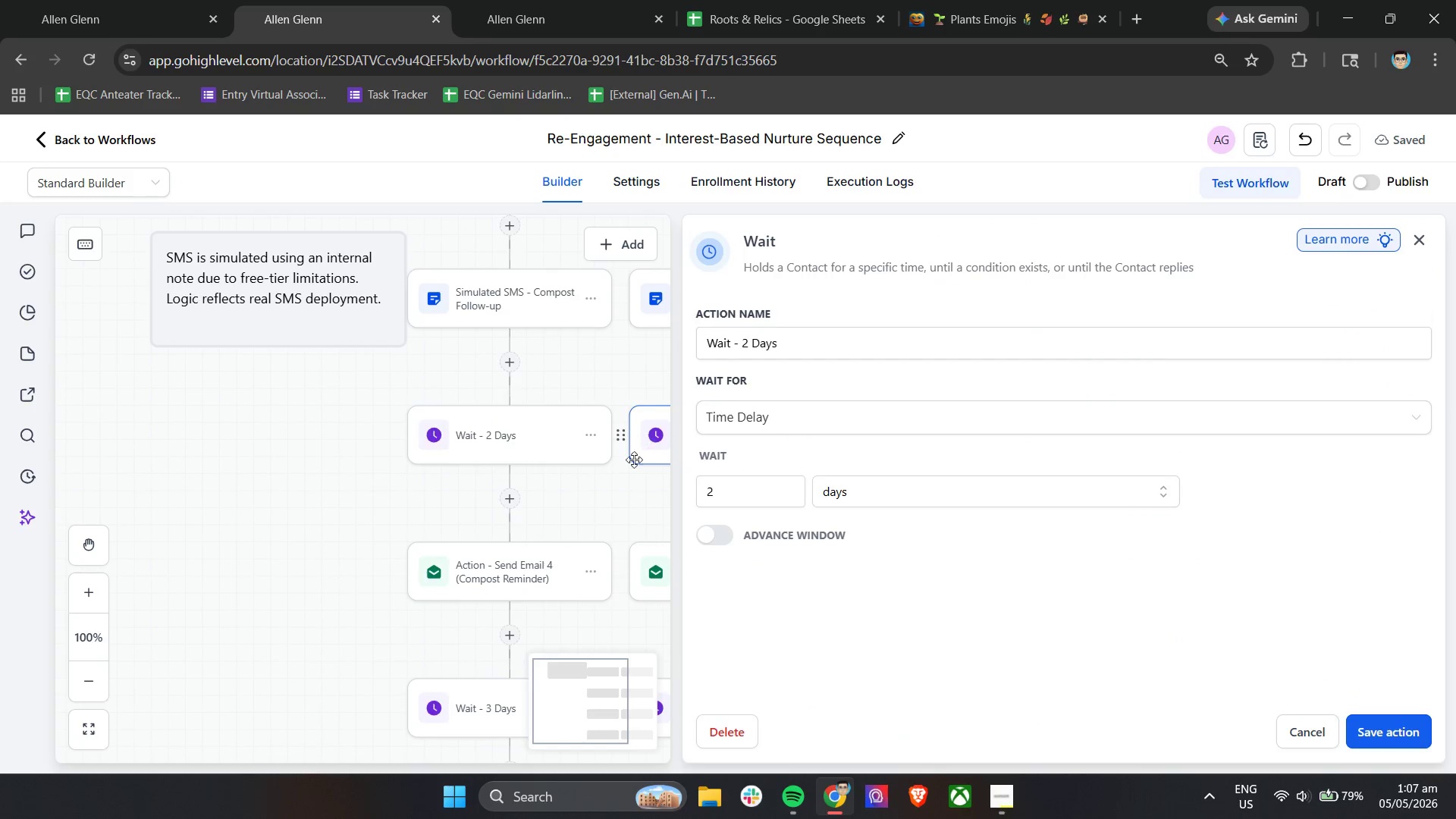 
left_click([508, 459])
 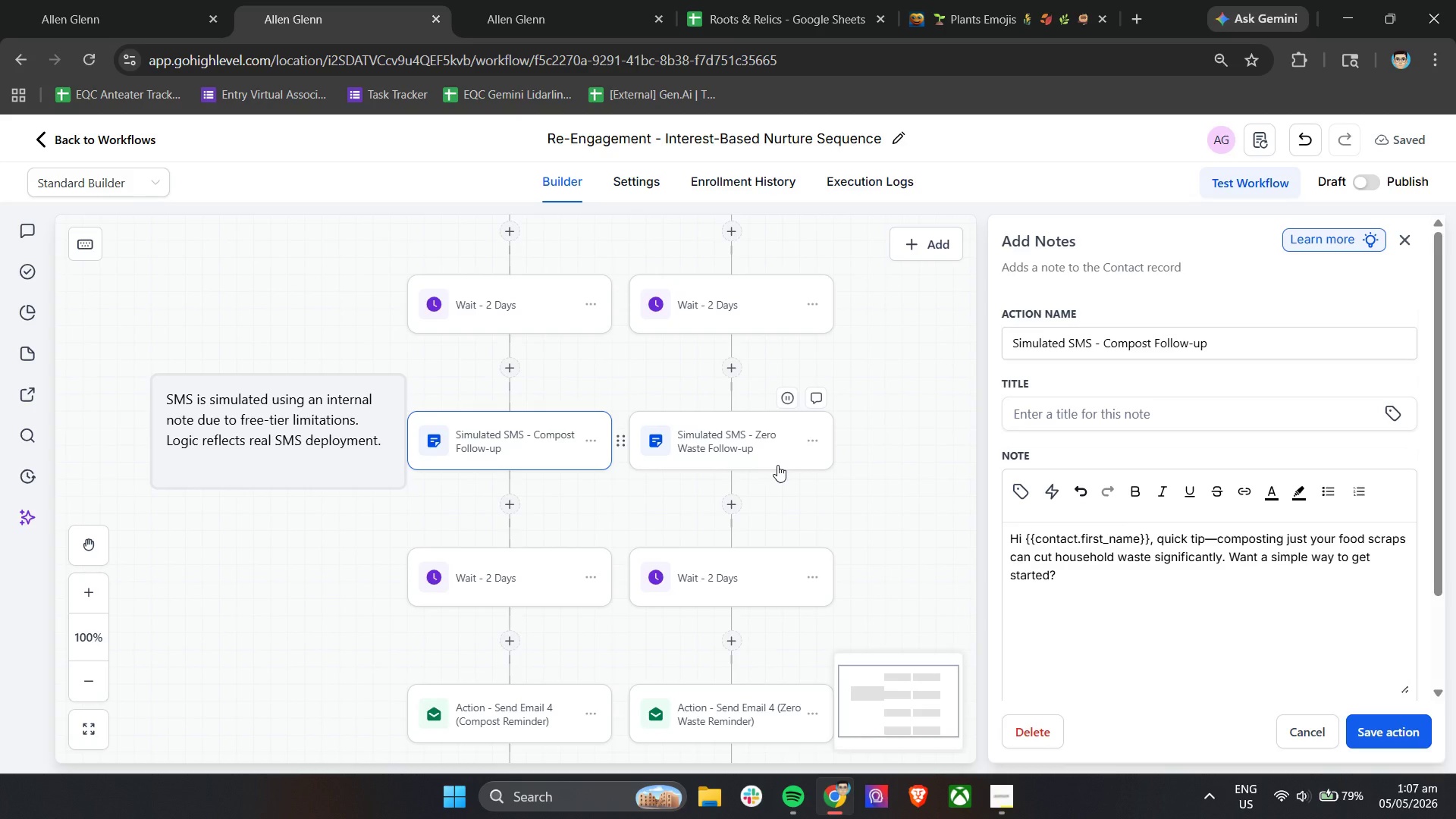 
scroll: coordinate [634, 483], scroll_direction: up, amount: 3.0
 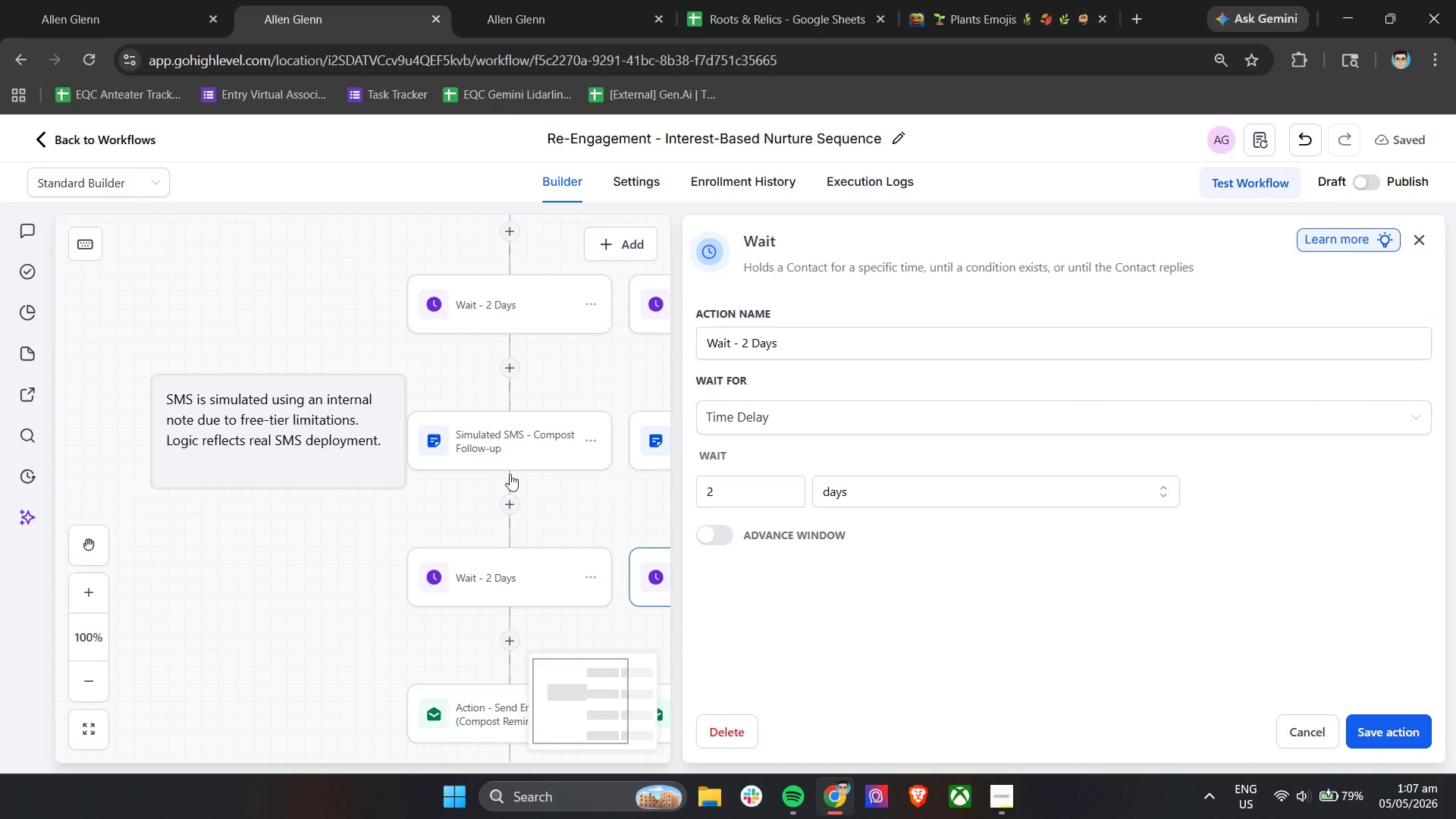 
left_click([777, 464])
 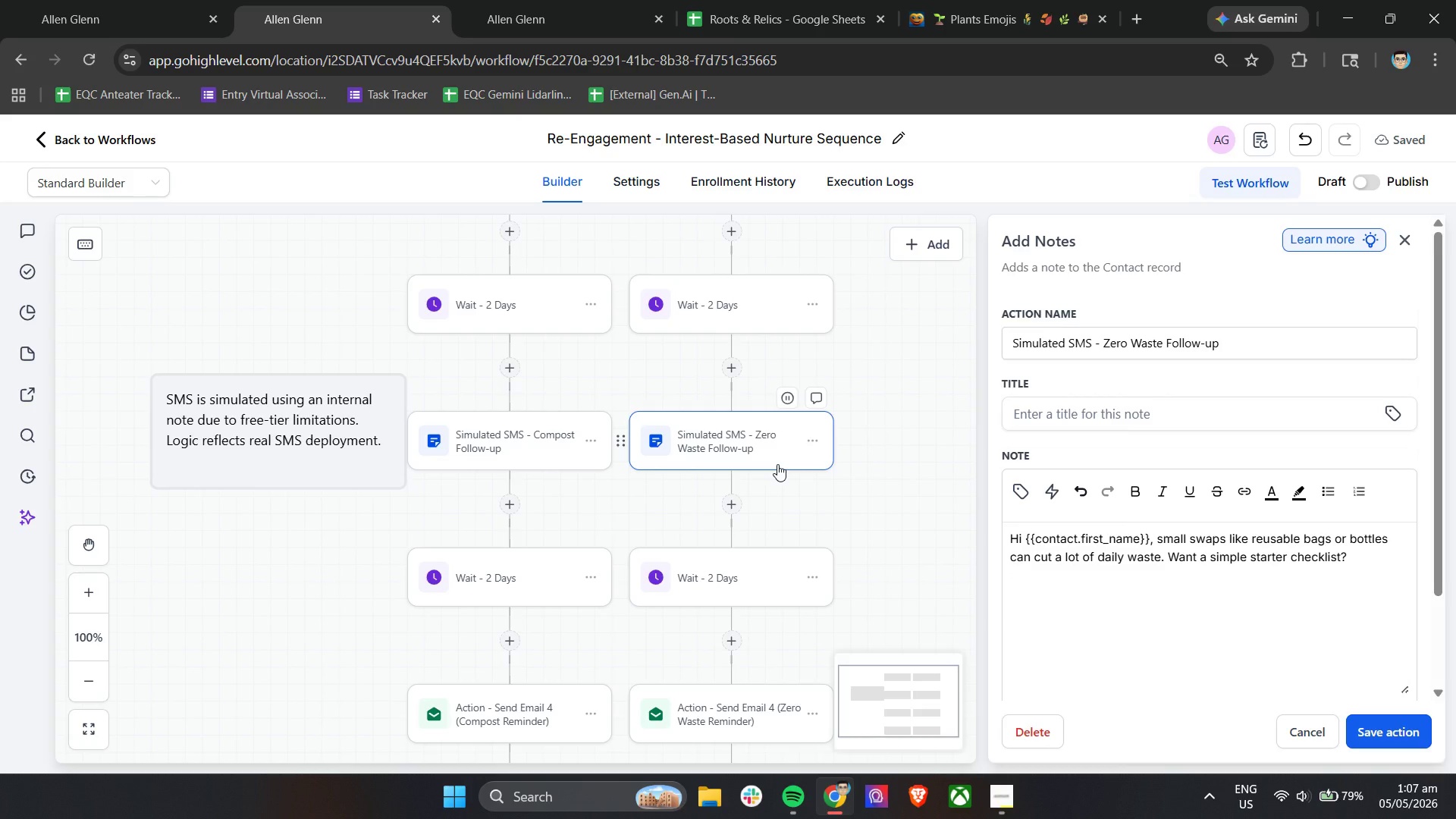 
scroll: coordinate [777, 464], scroll_direction: up, amount: 2.0
 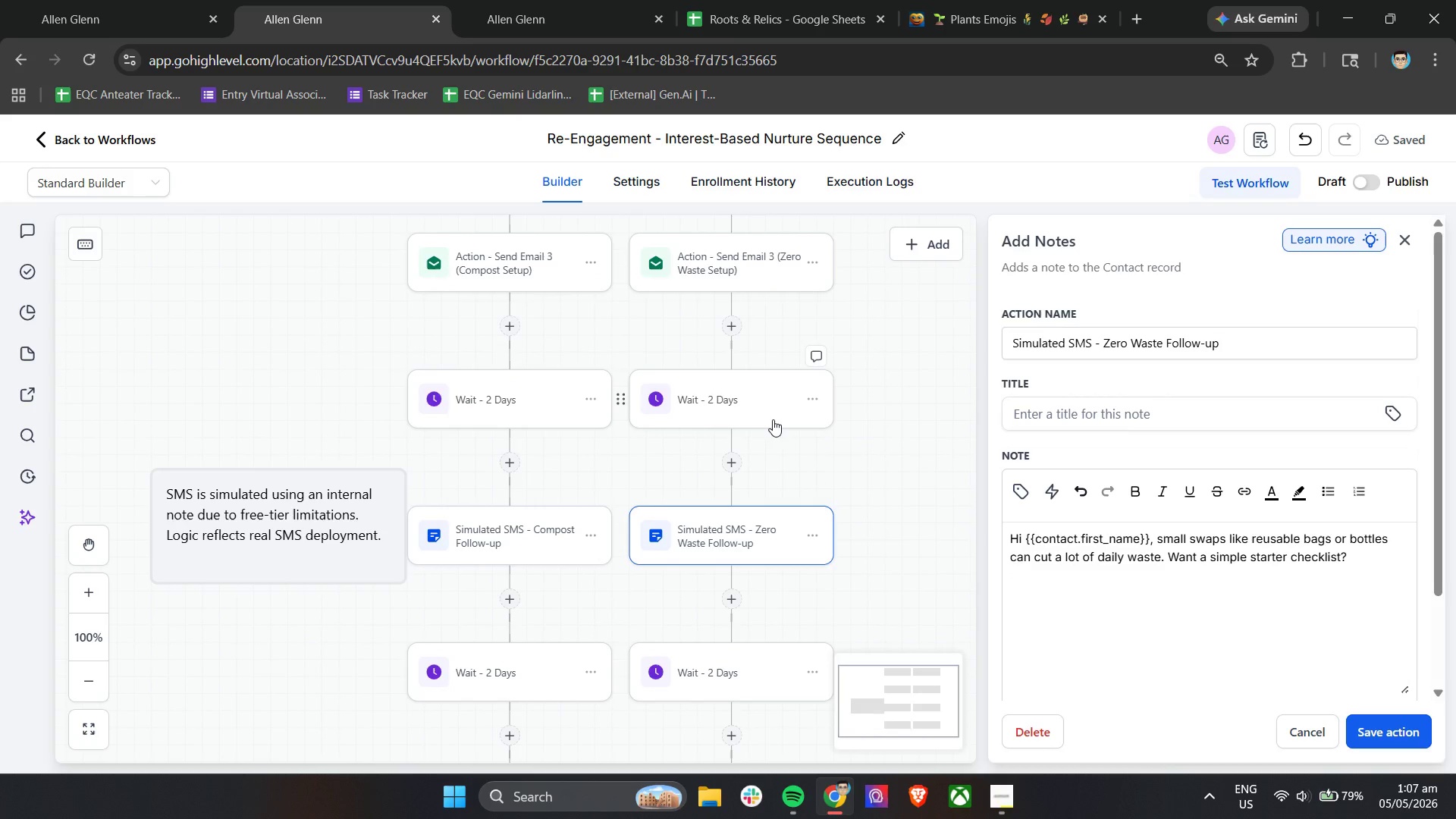 
left_click([773, 419])
 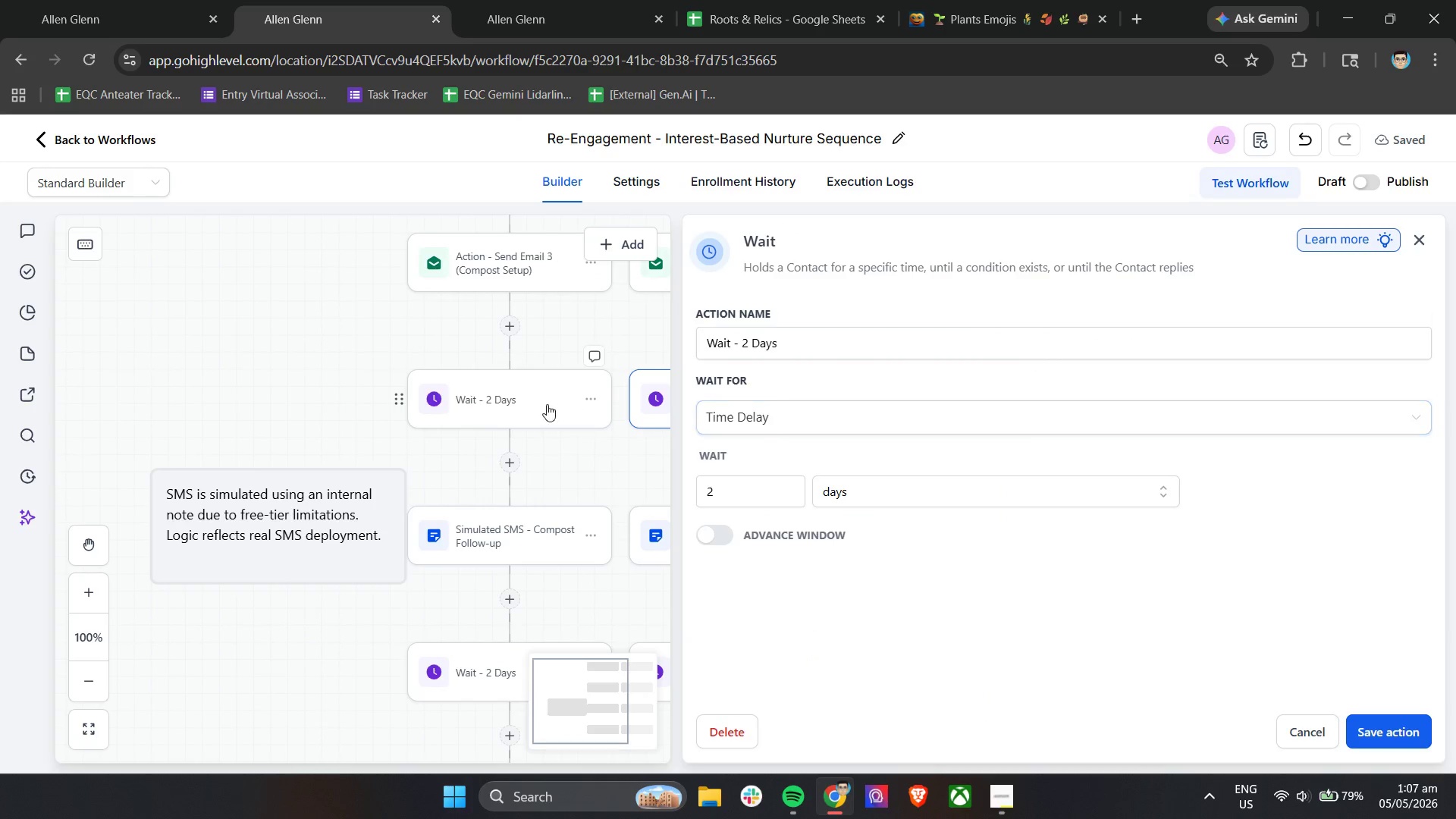 
left_click([517, 393])
 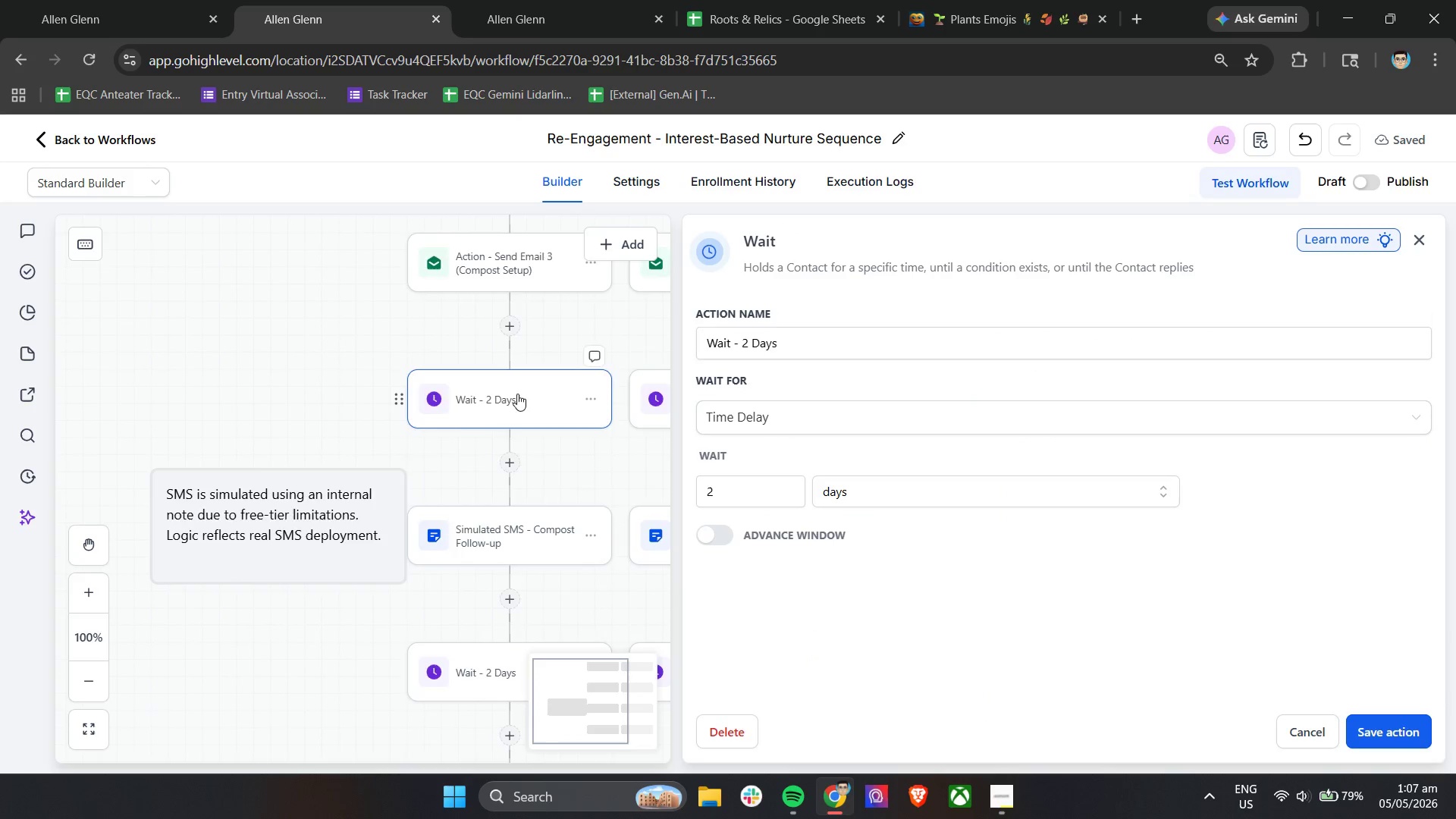 
left_click([534, 381])
 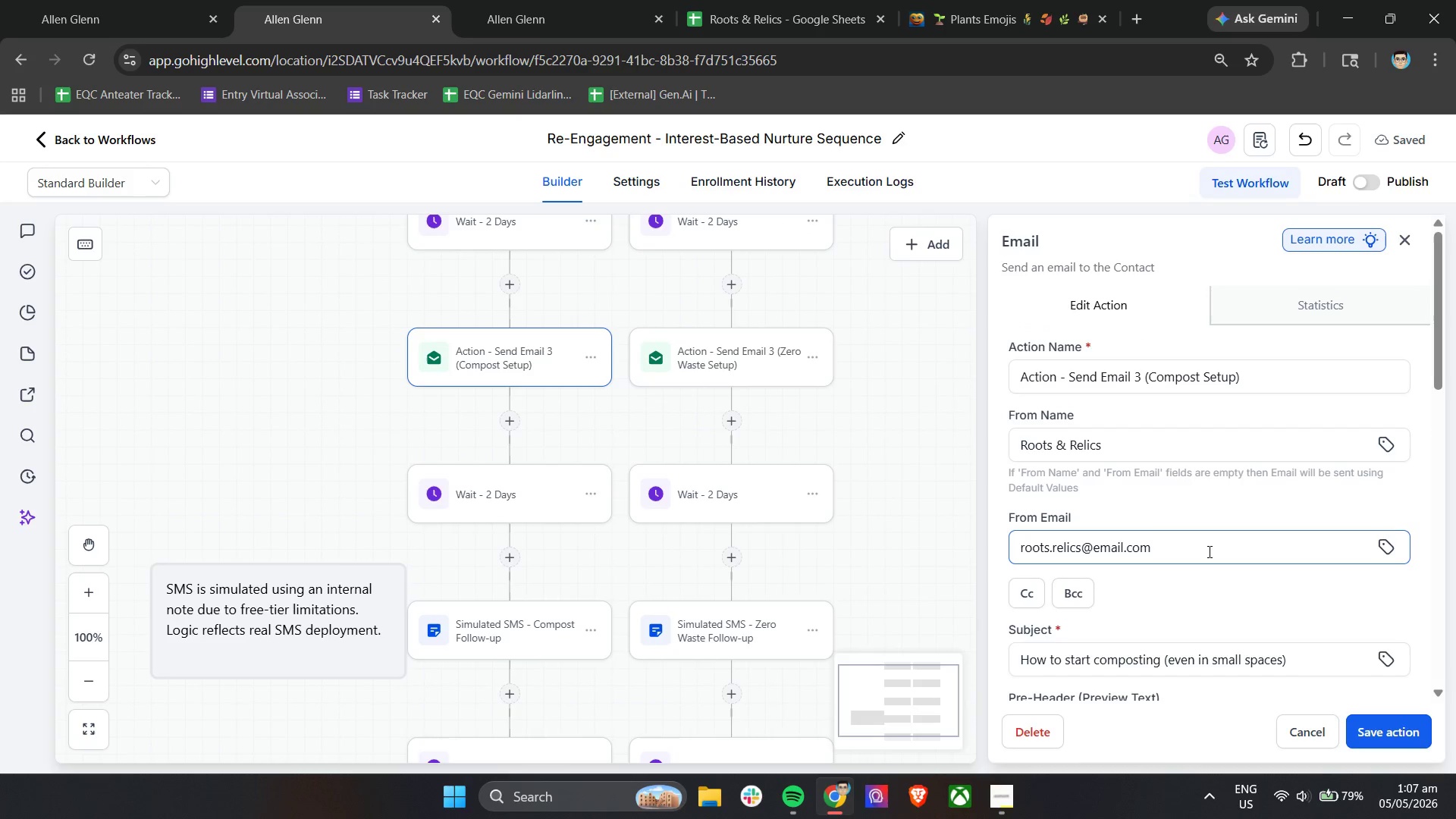 
scroll: coordinate [551, 463], scroll_direction: up, amount: 2.0
 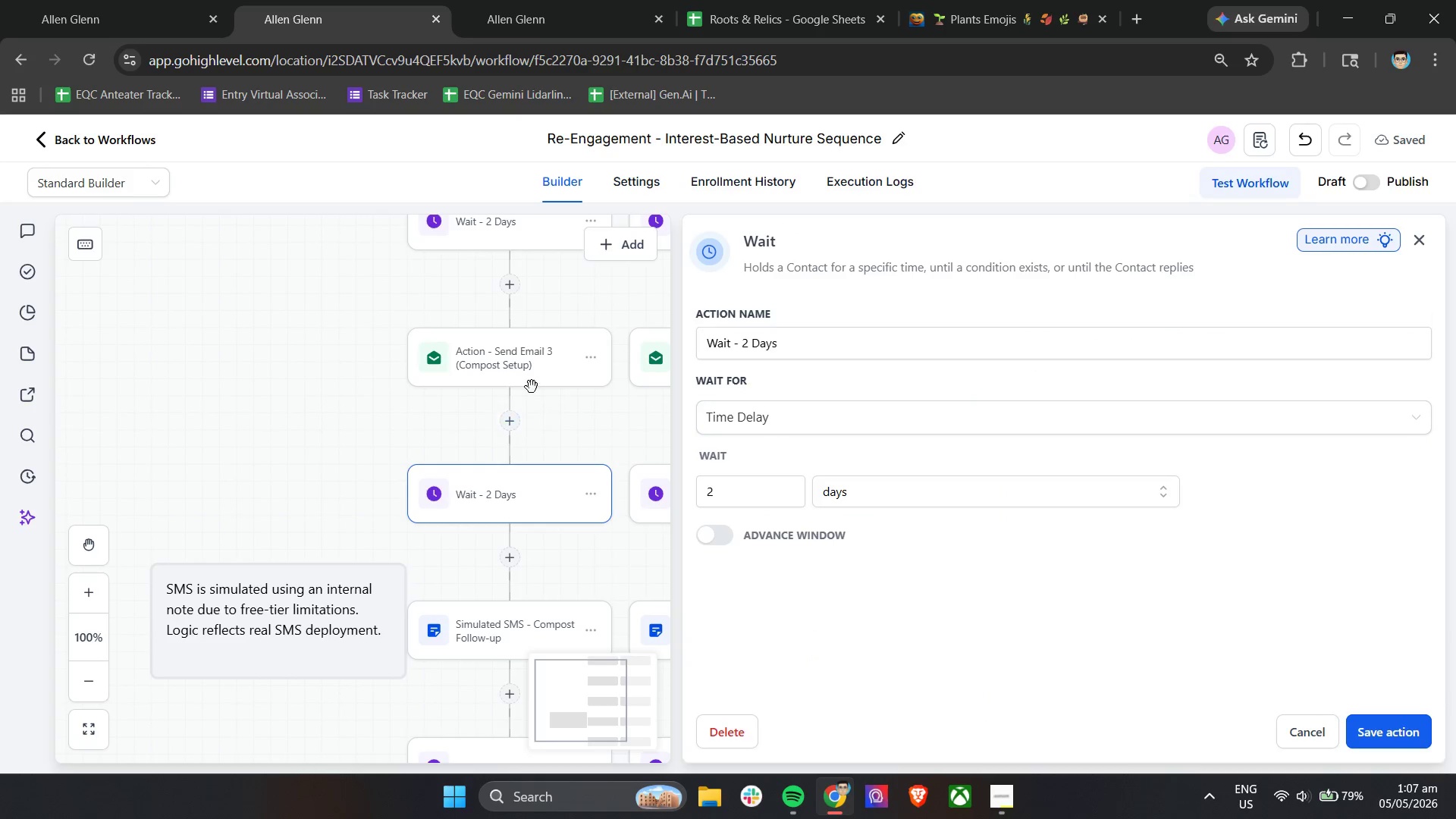 
scroll: coordinate [1200, 449], scroll_direction: down, amount: 8.0
 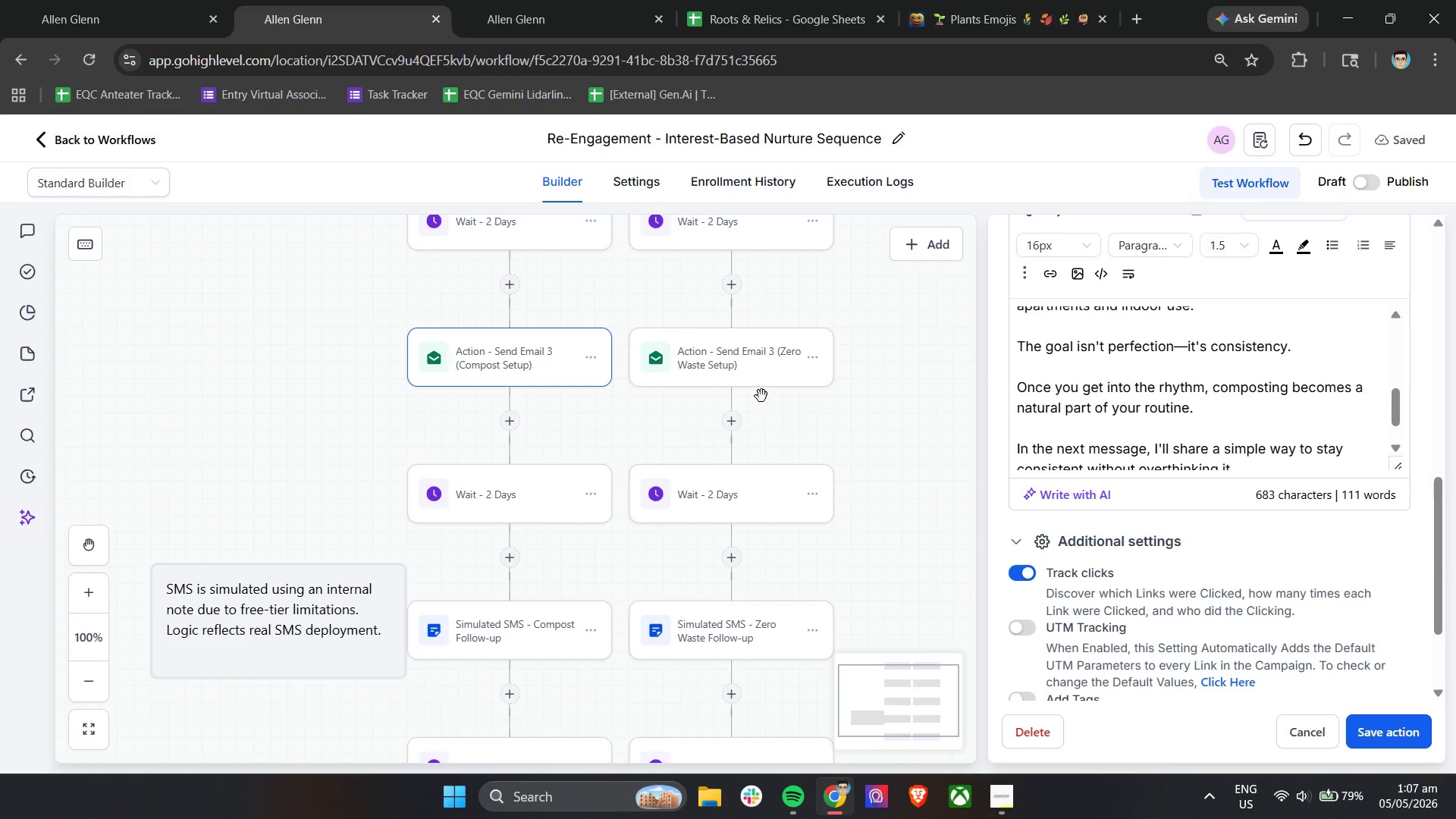 
left_click([754, 379])
 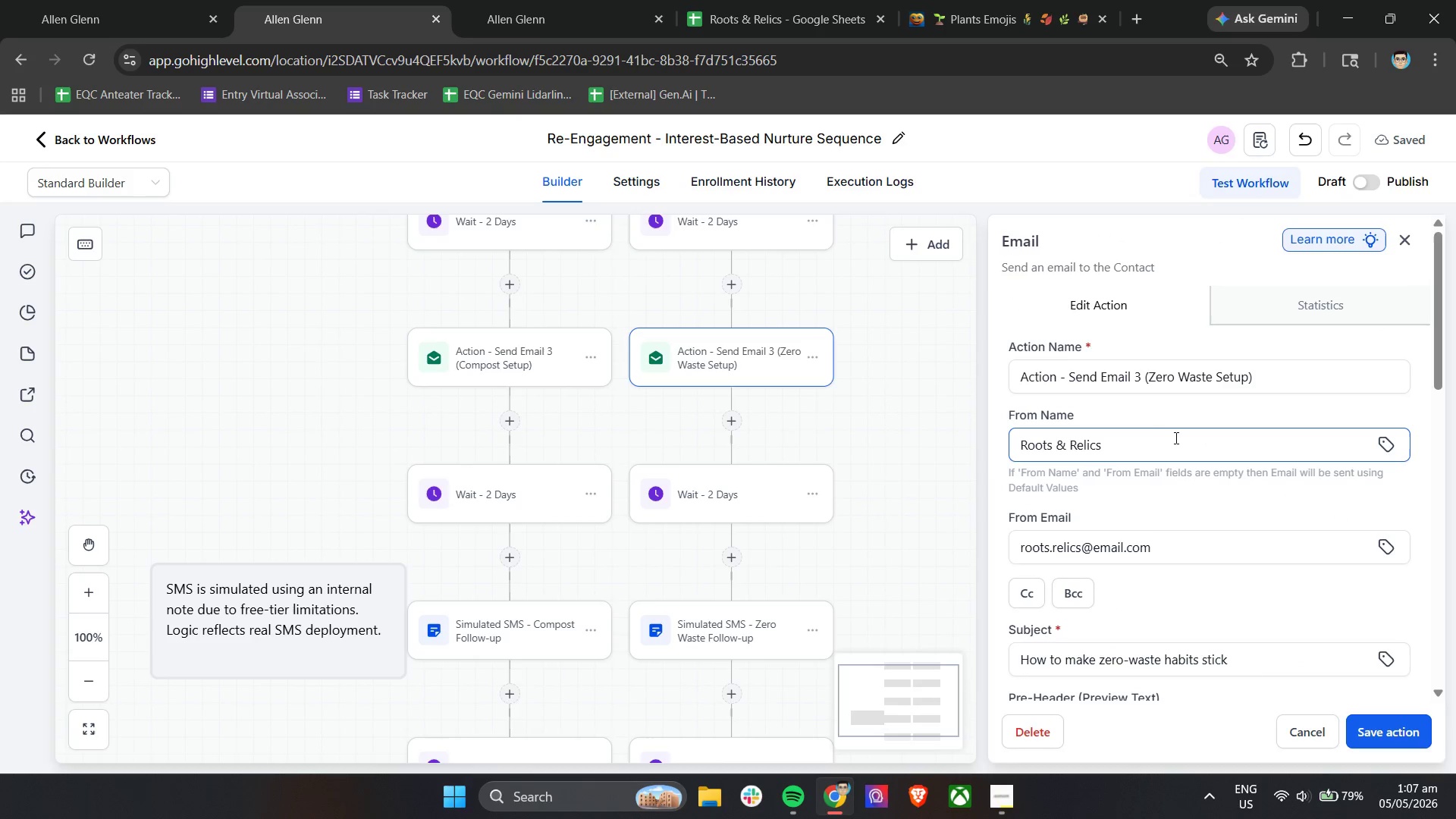 
scroll: coordinate [1181, 529], scroll_direction: down, amount: 7.0
 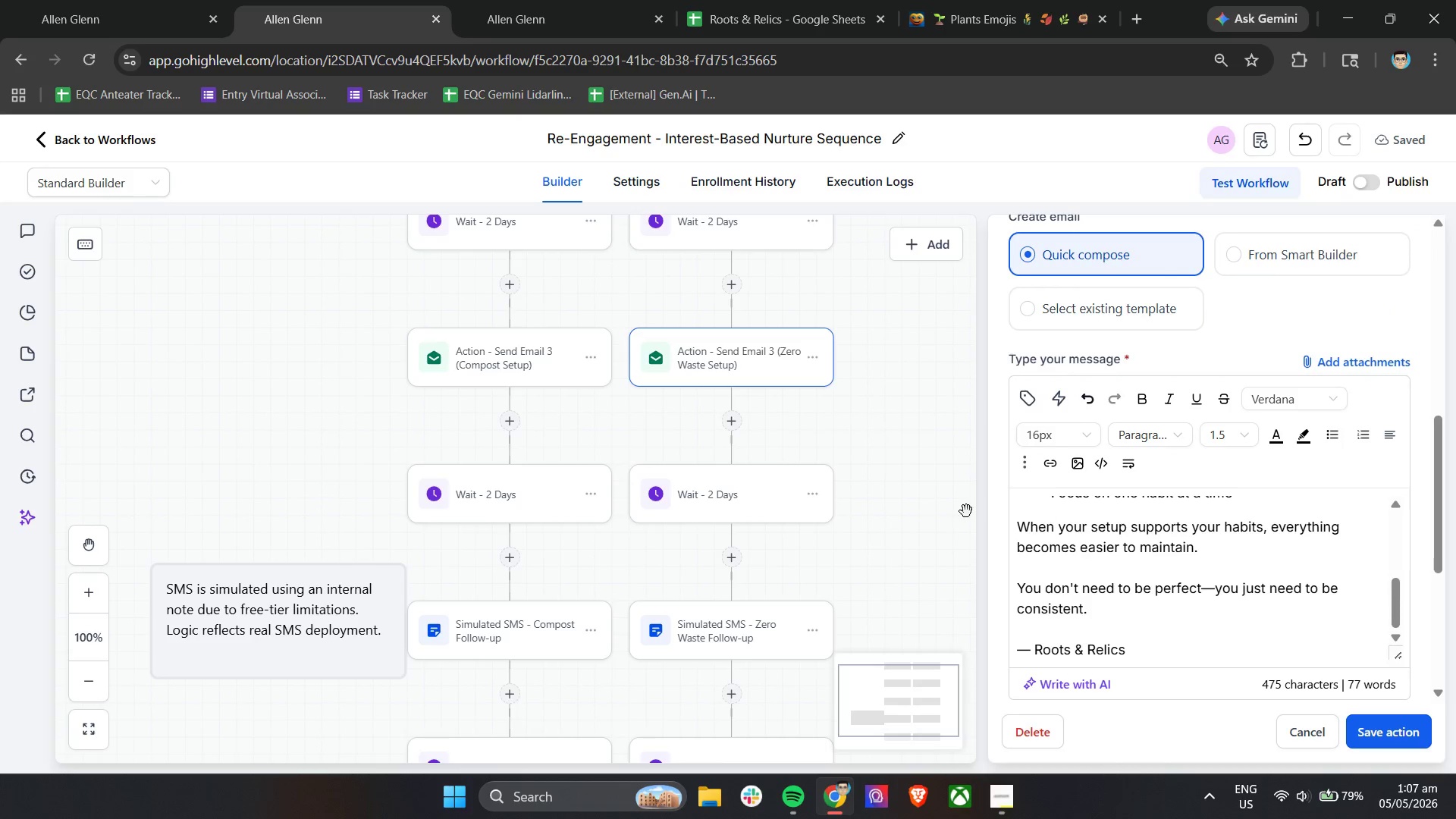 
left_click([565, 418])
 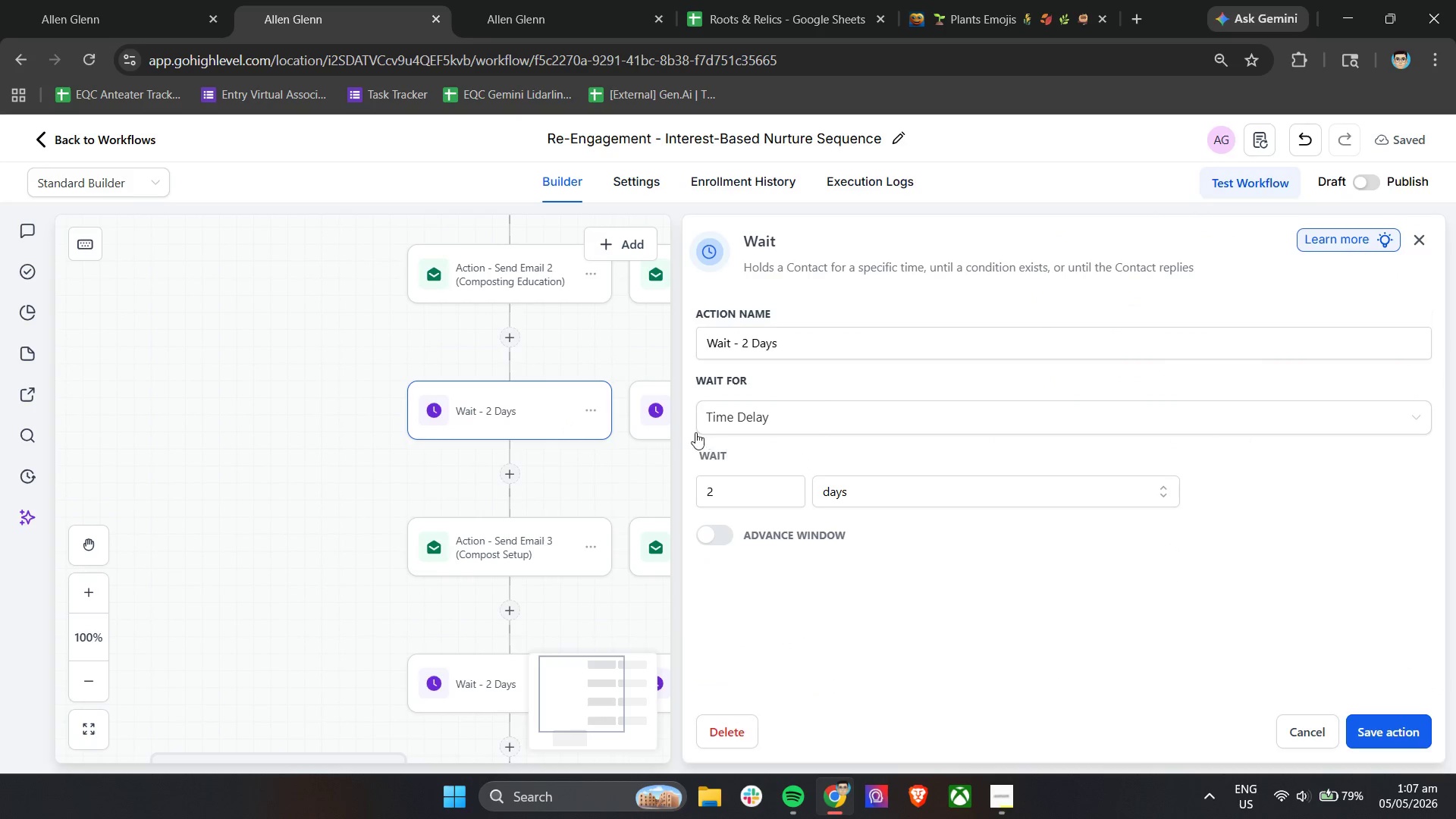 
scroll: coordinate [921, 482], scroll_direction: up, amount: 4.0
 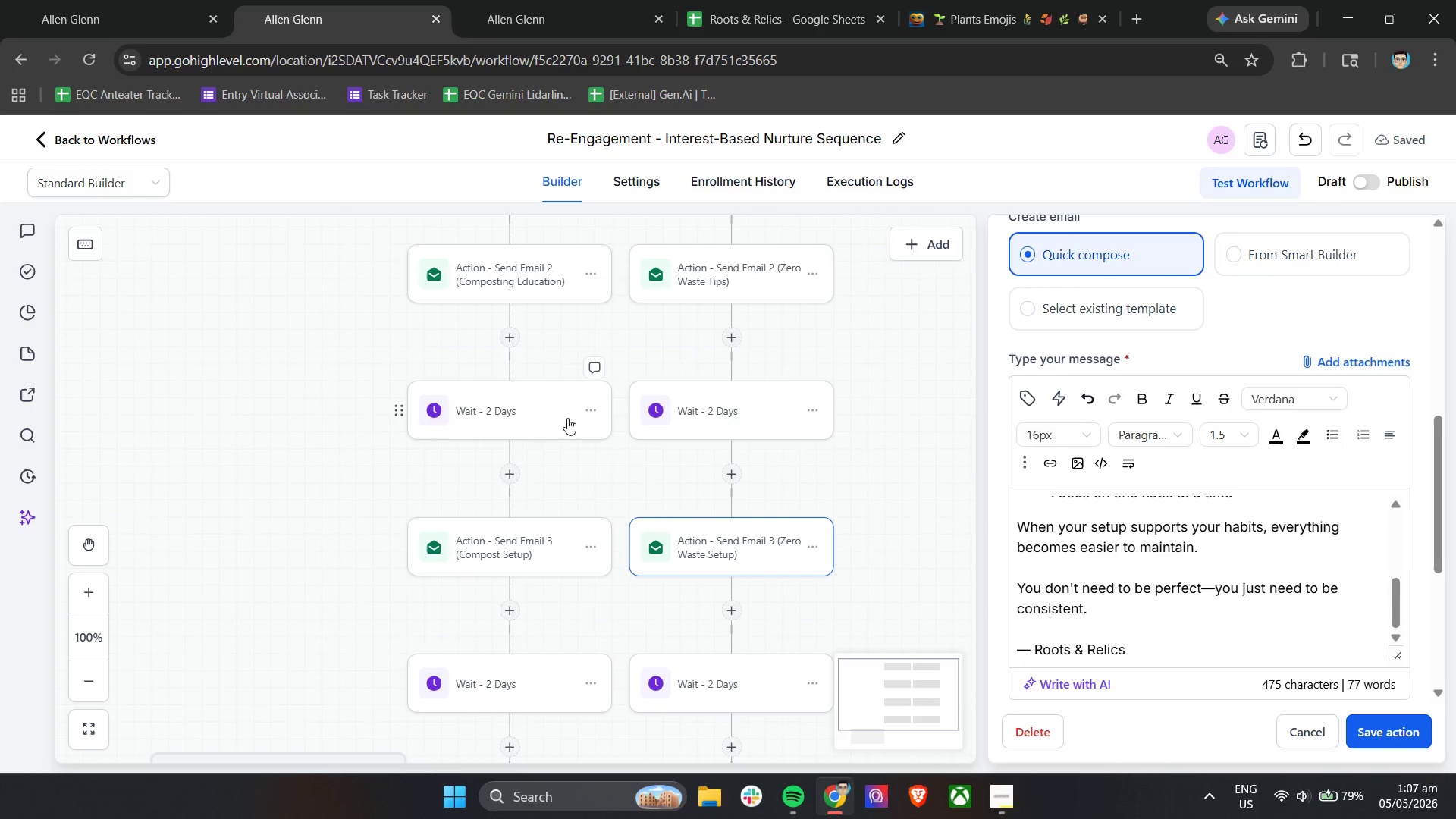 
left_click([648, 419])
 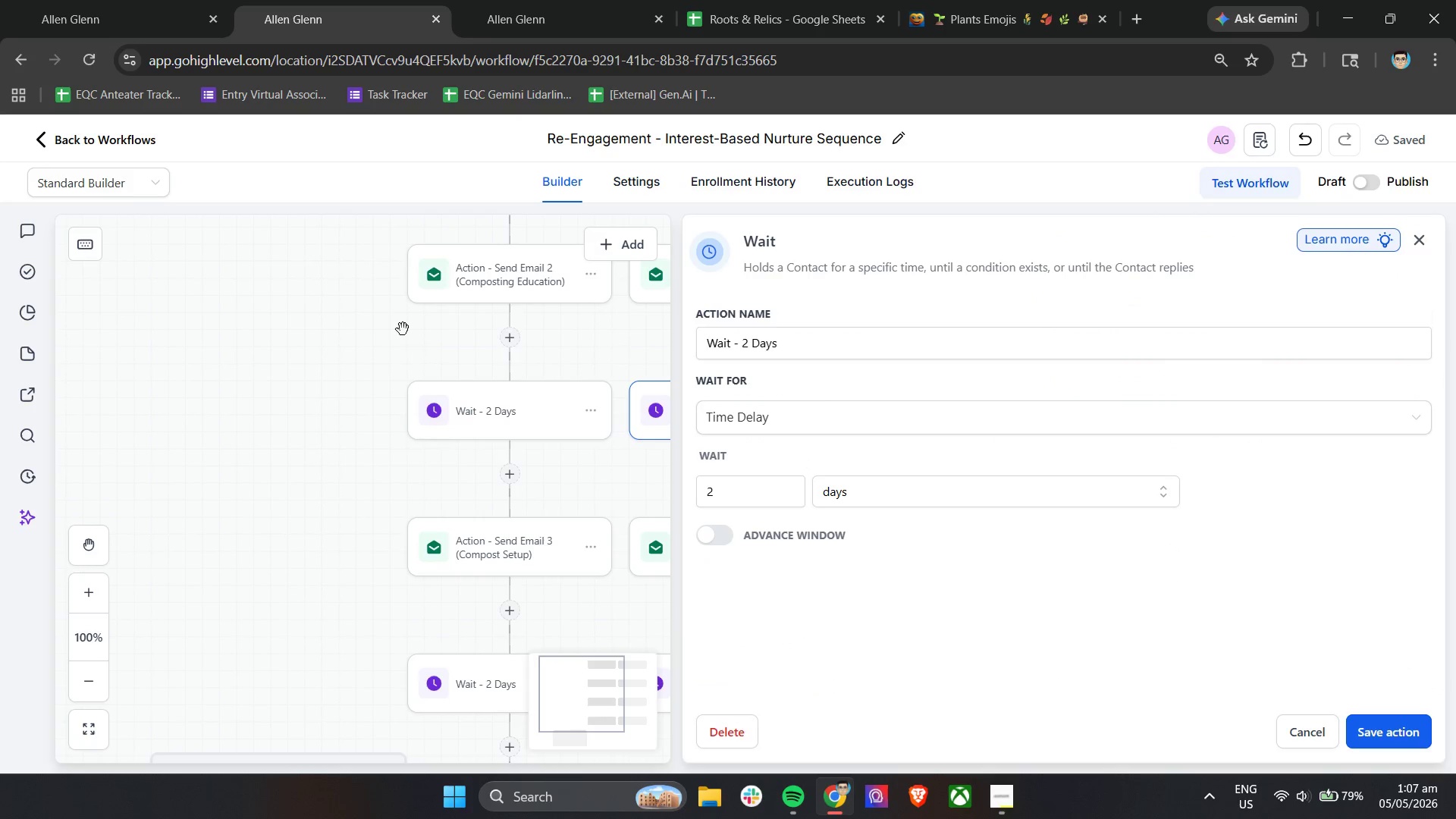 
left_click([461, 275])
 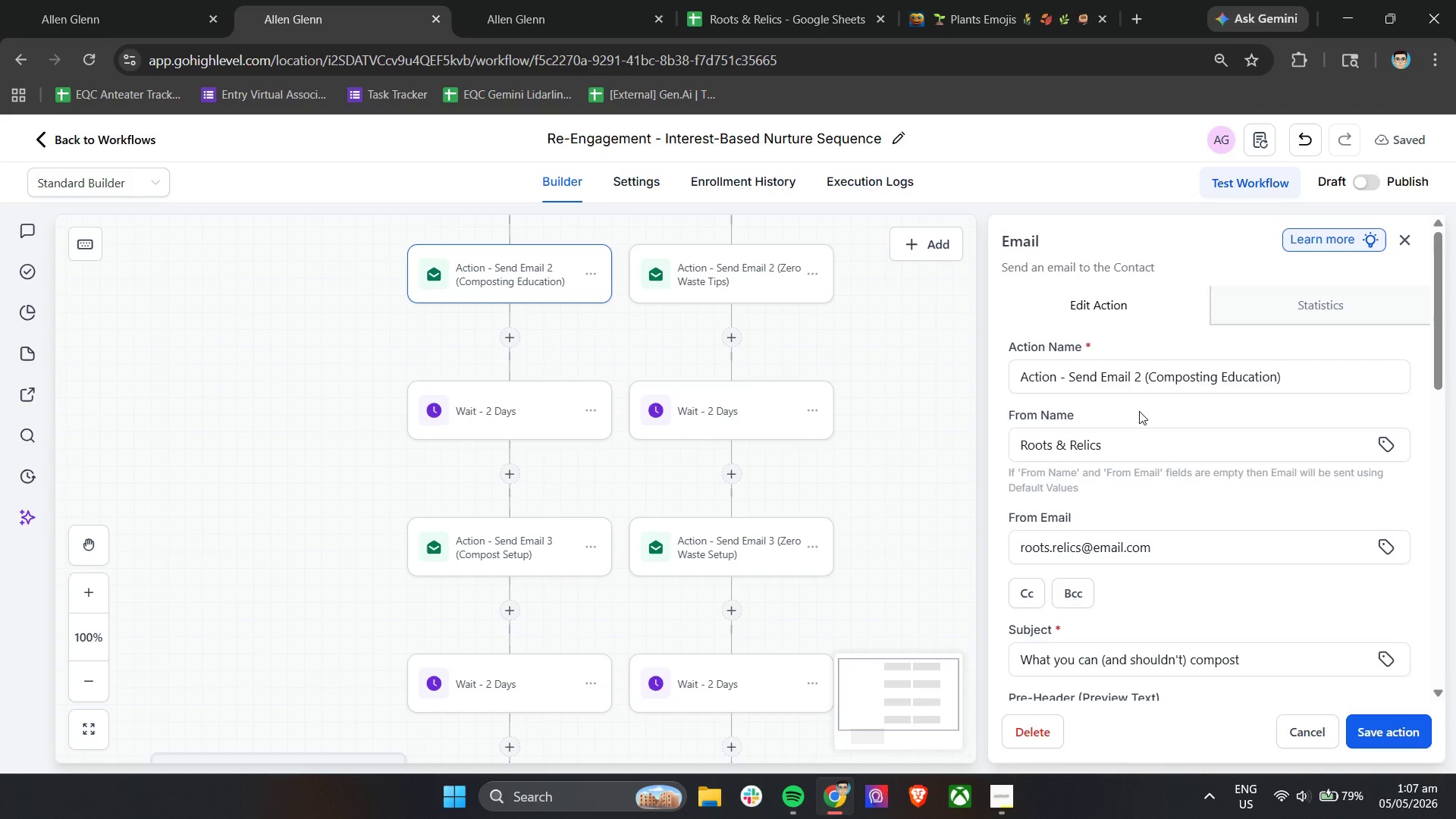 
scroll: coordinate [1201, 488], scroll_direction: down, amount: 8.0
 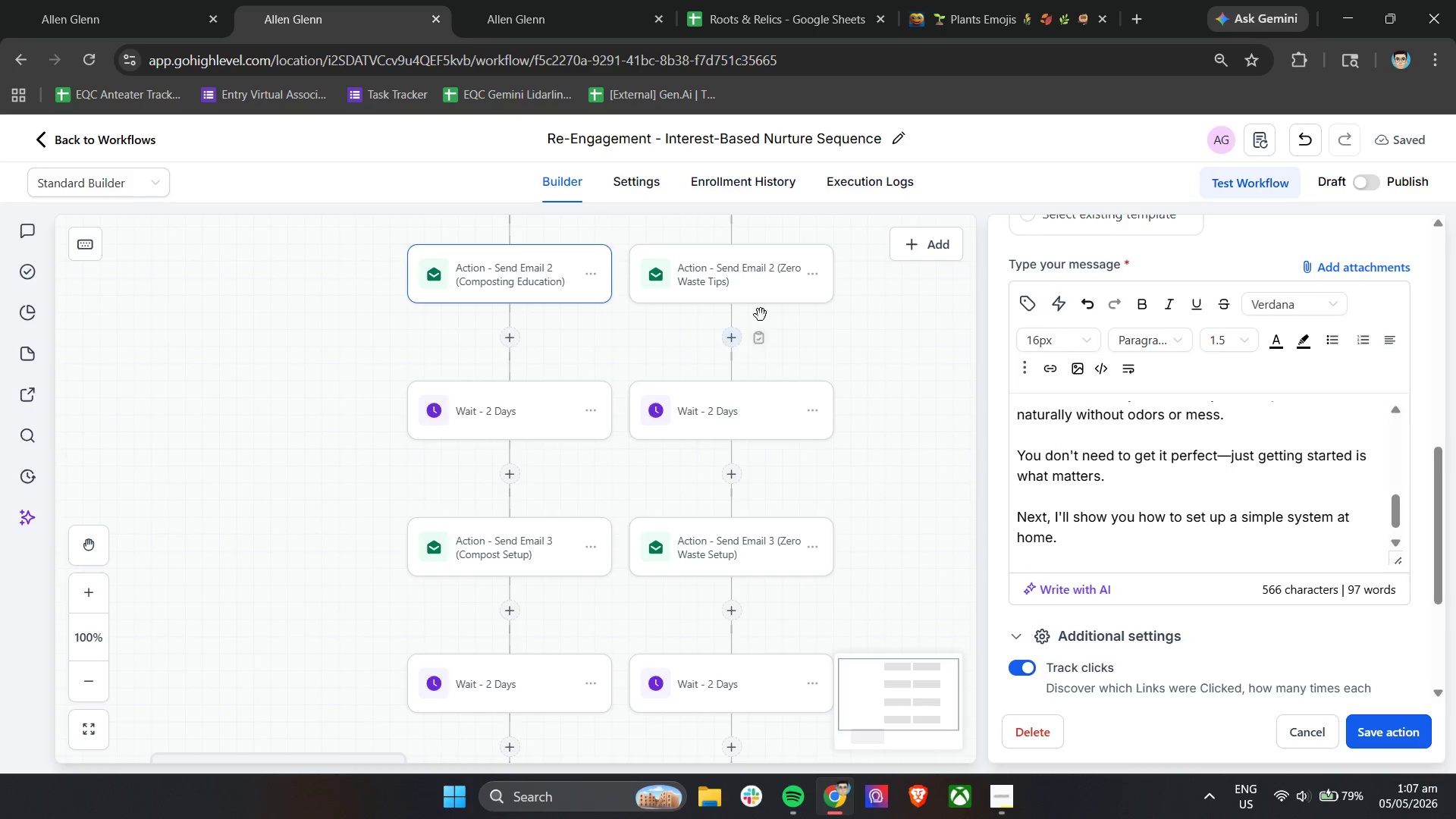 
left_click([761, 271])
 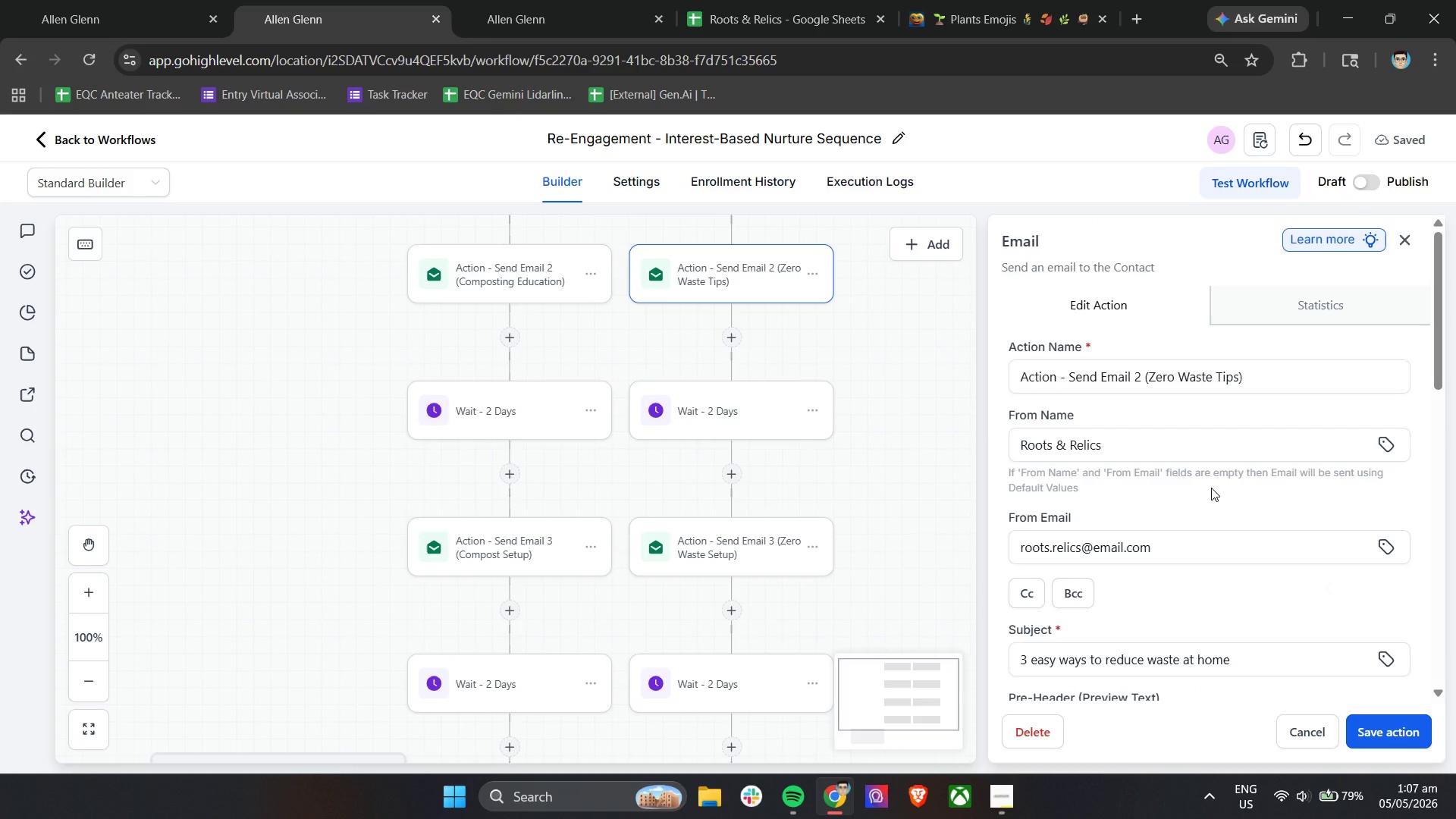 
scroll: coordinate [1239, 580], scroll_direction: down, amount: 11.0
 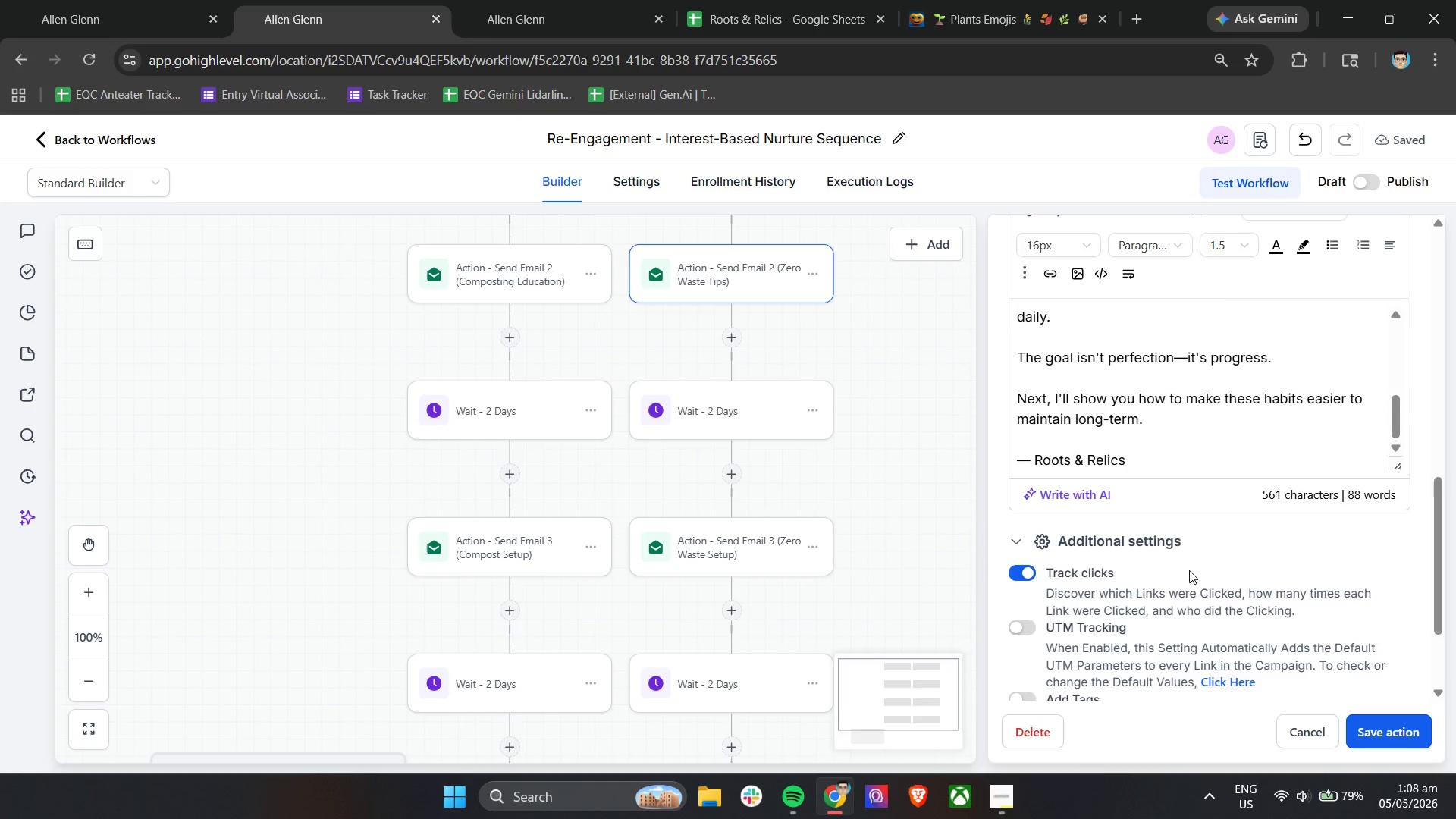 
left_click([713, 471])
 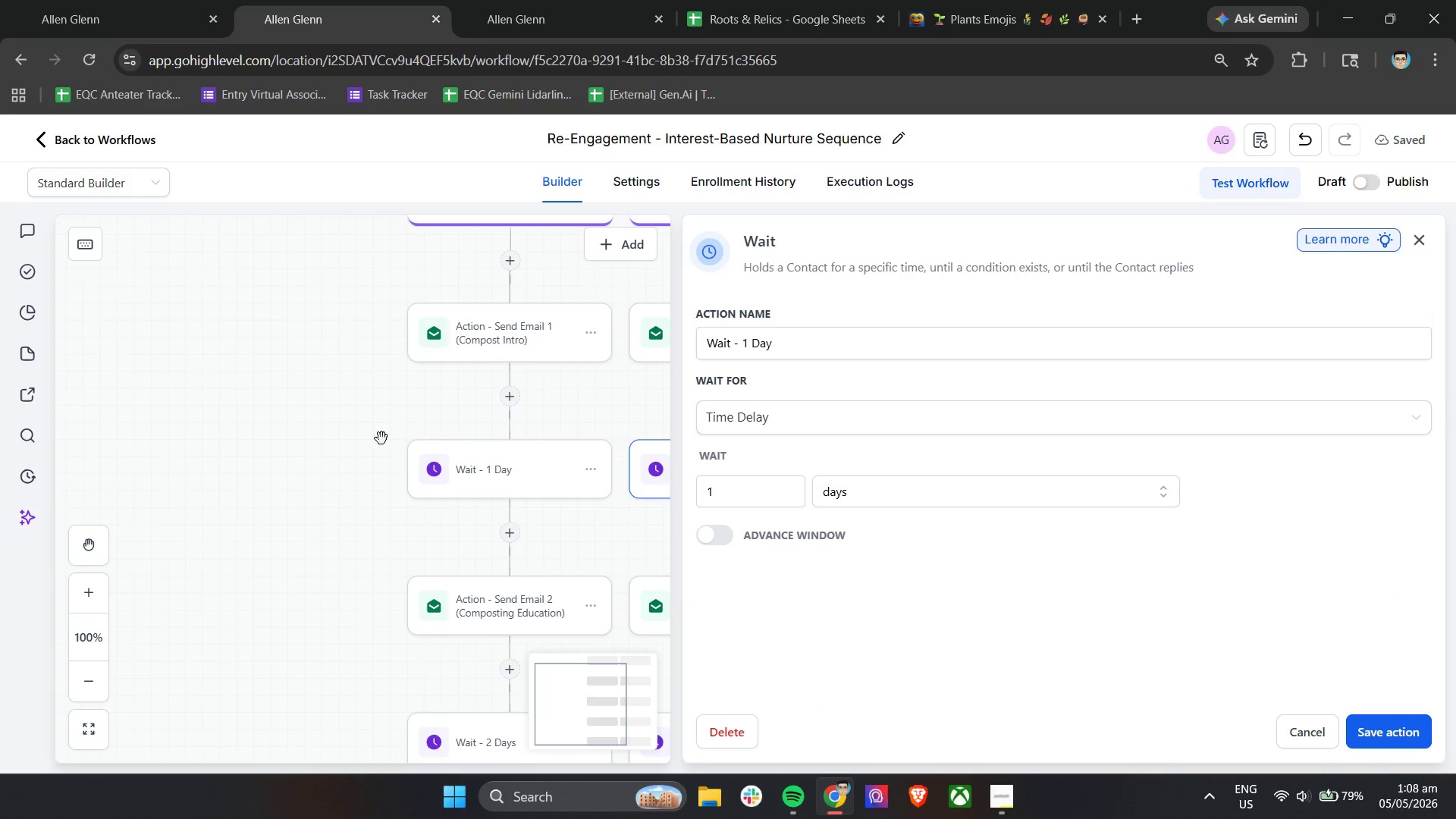 
scroll: coordinate [908, 533], scroll_direction: up, amount: 10.0
 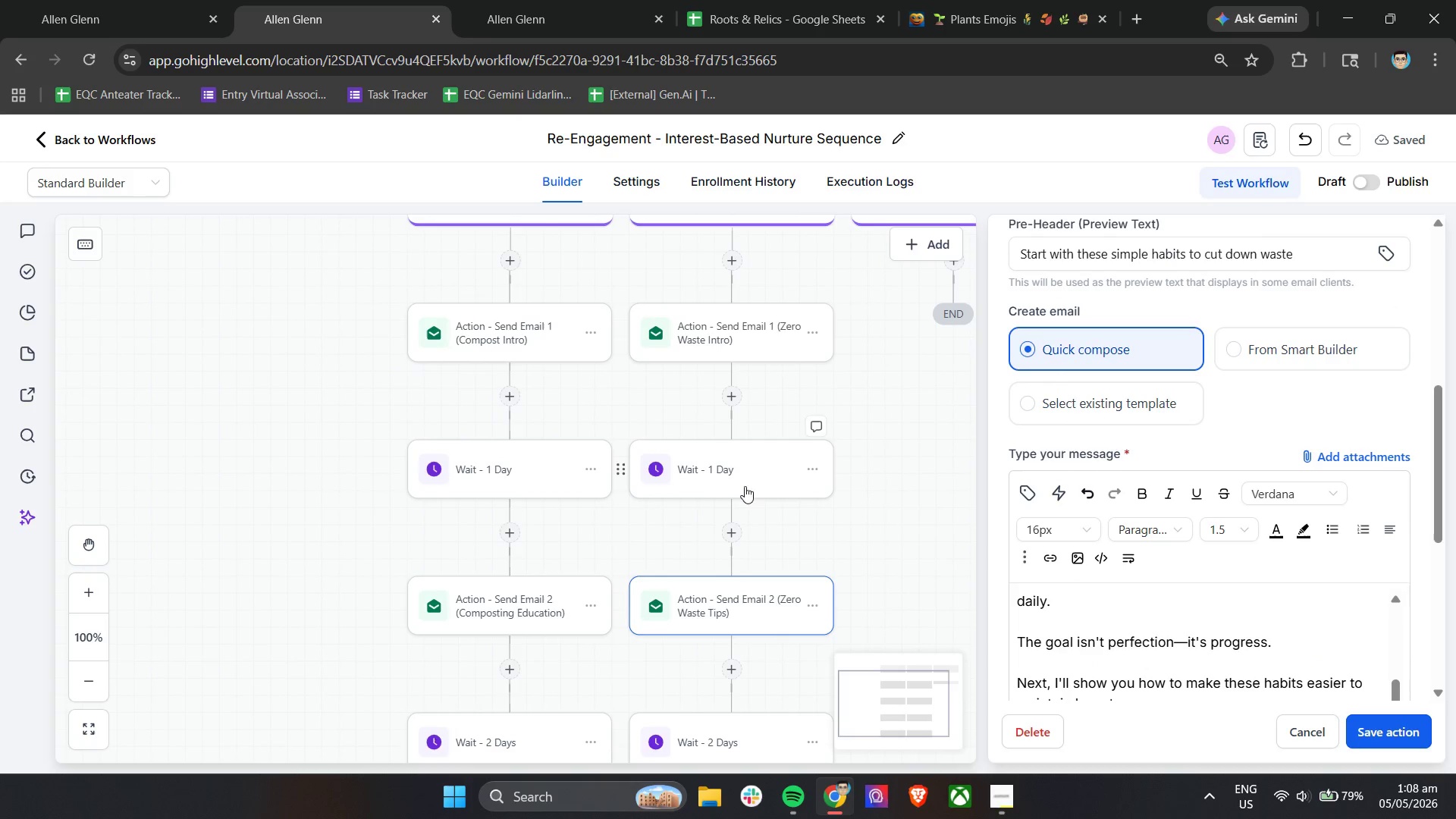 
left_click([464, 468])
 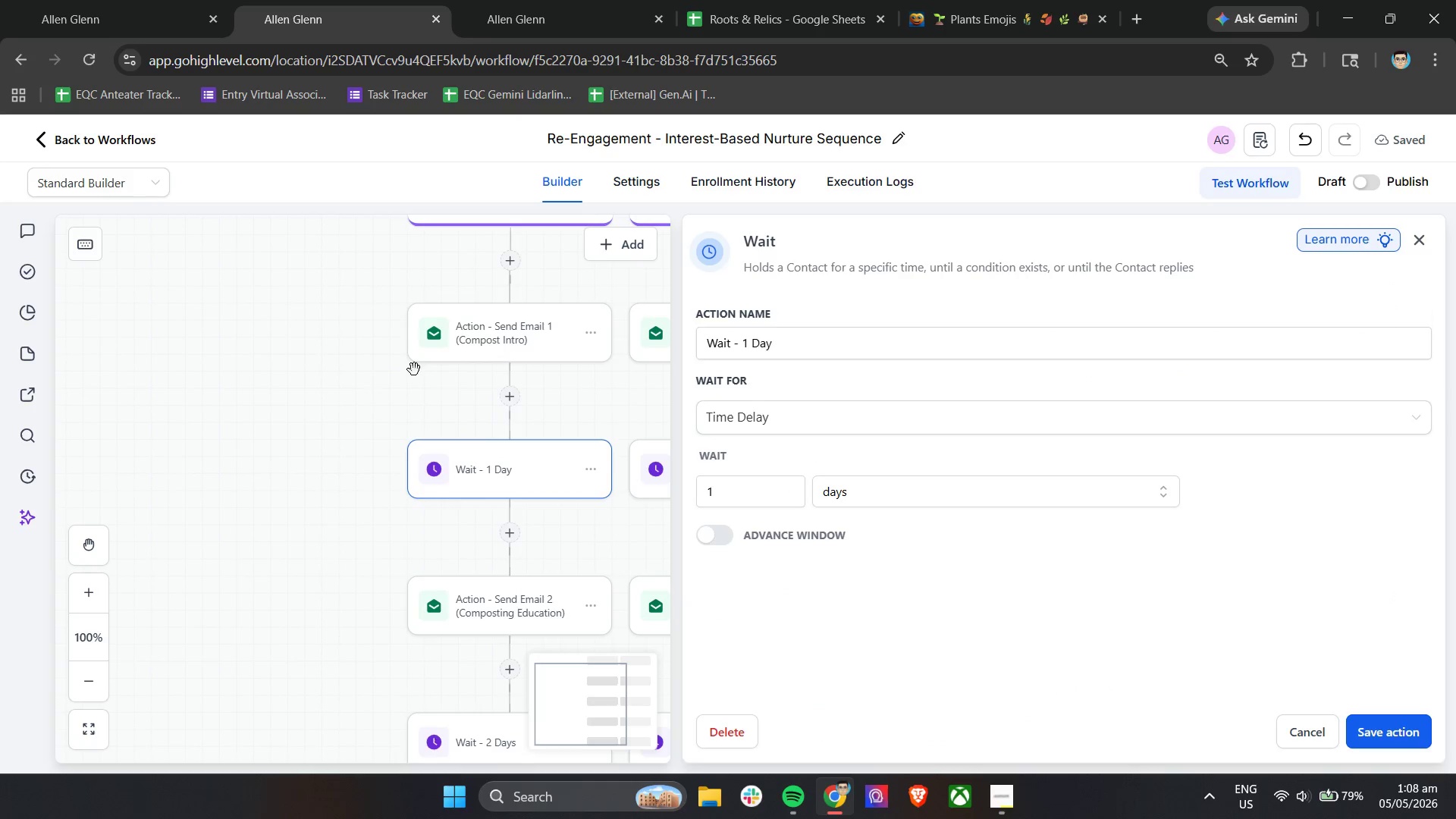 
left_click([461, 340])
 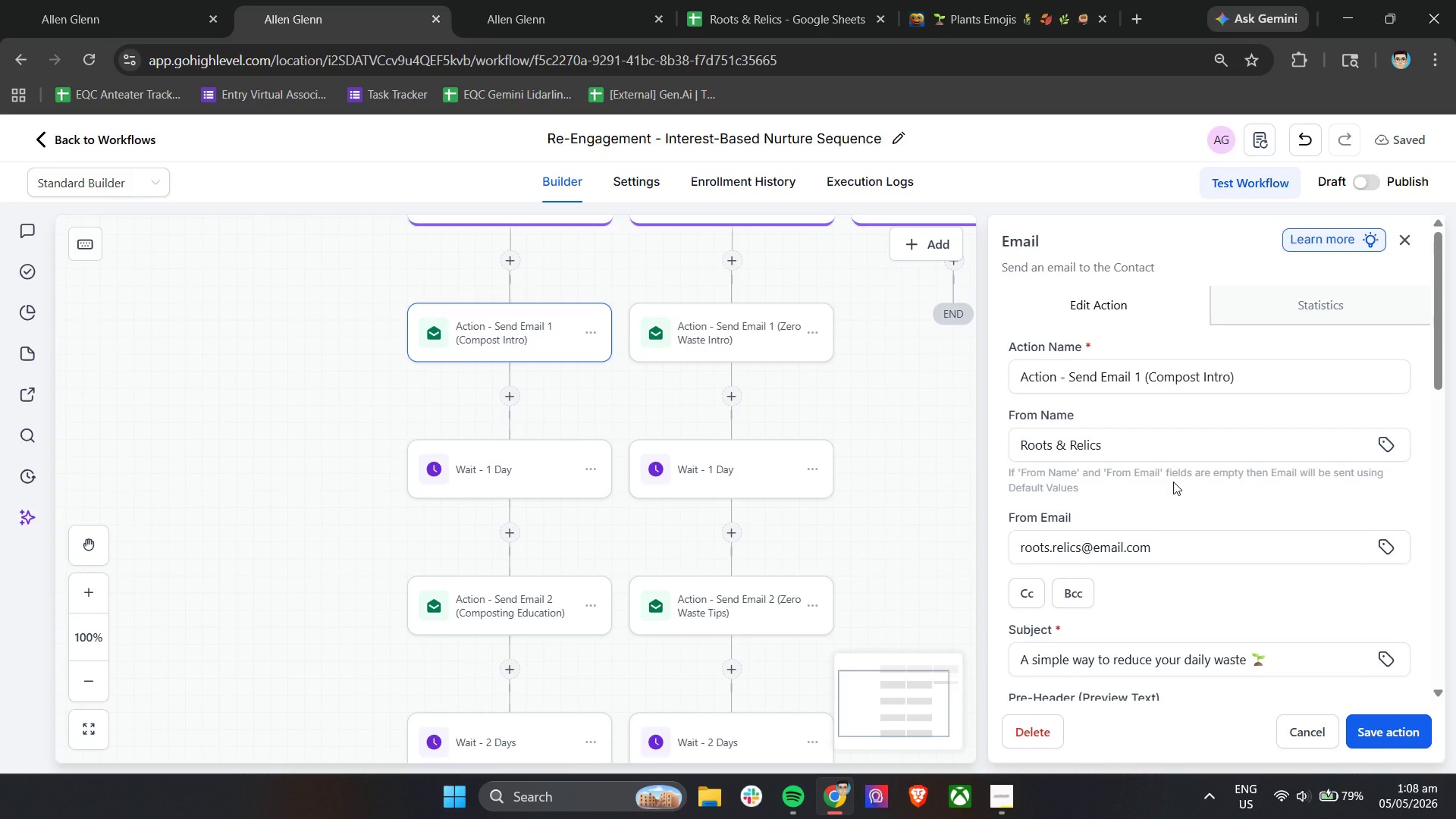 
scroll: coordinate [1175, 484], scroll_direction: down, amount: 9.0
 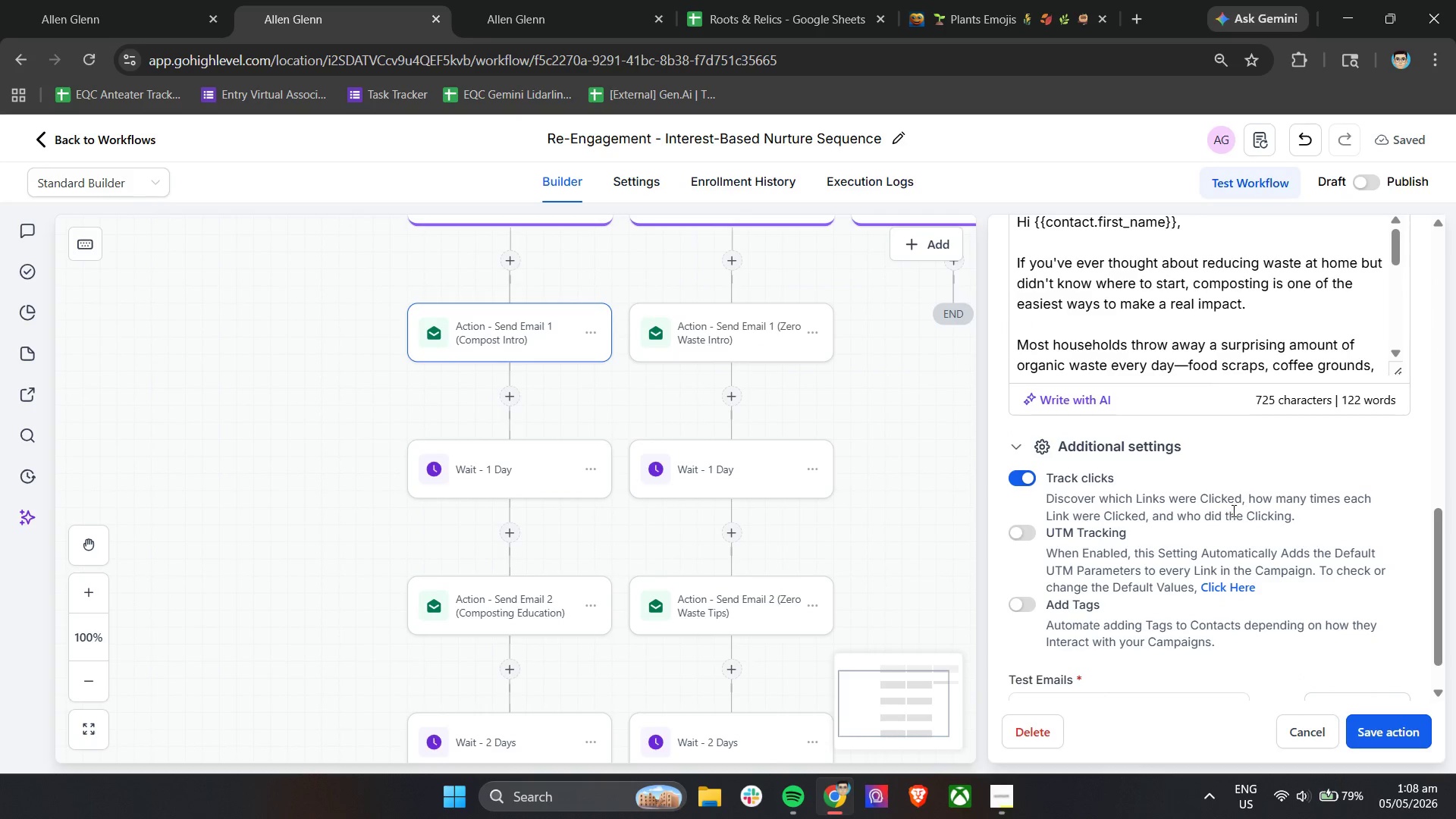 
scroll: coordinate [1163, 501], scroll_direction: up, amount: 2.0
 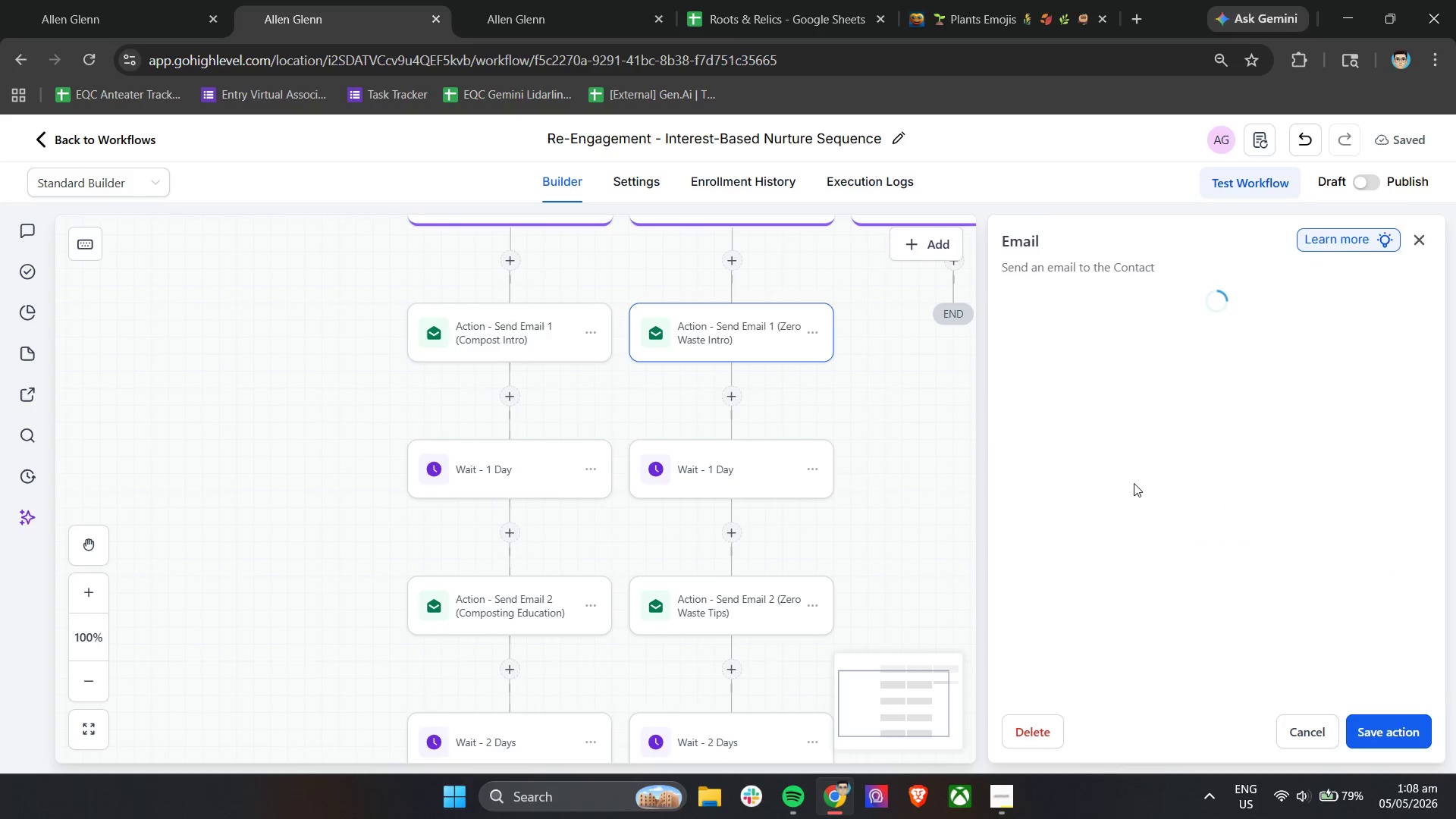 
scroll: coordinate [1146, 484], scroll_direction: down, amount: 5.0
 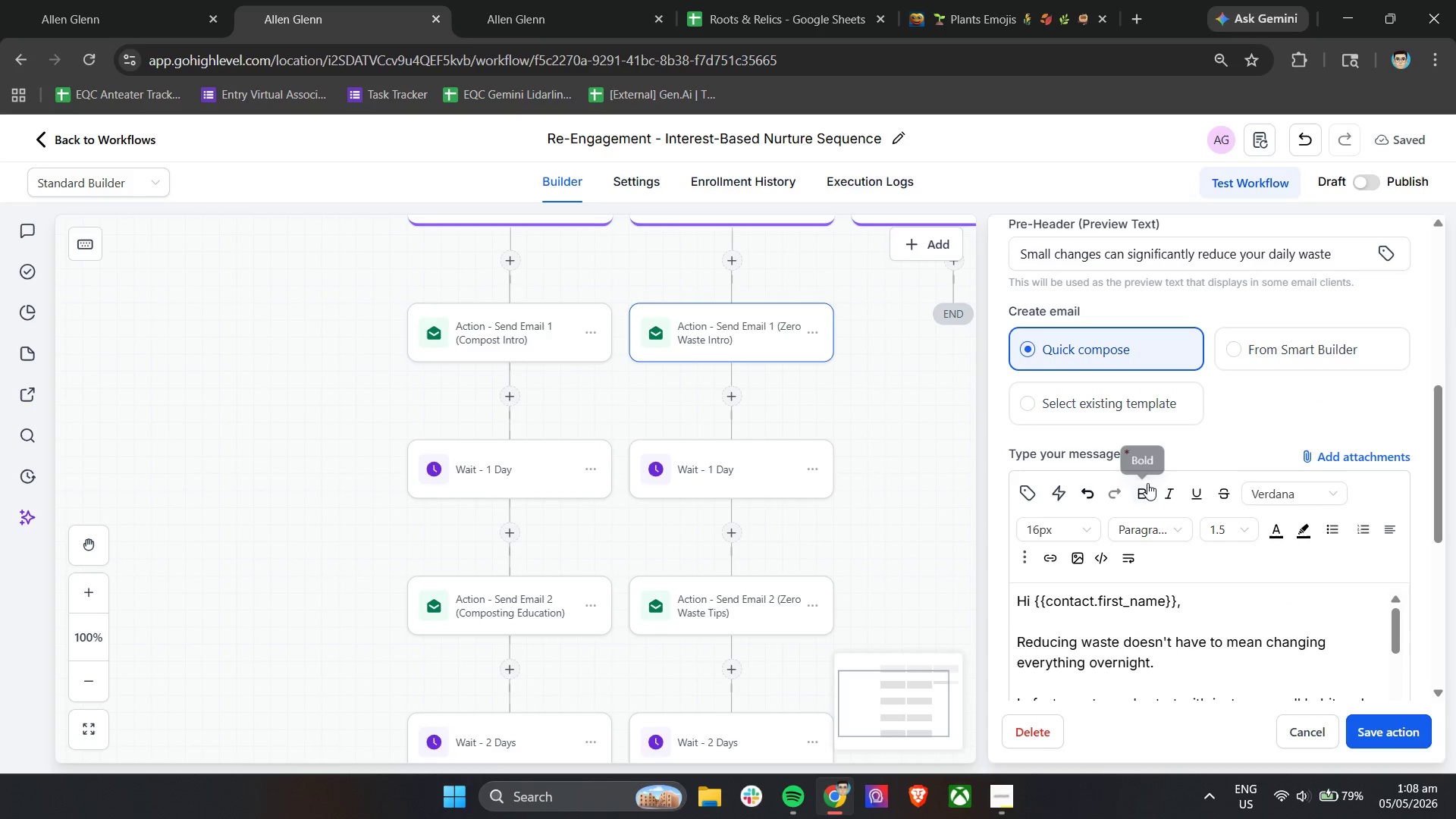 